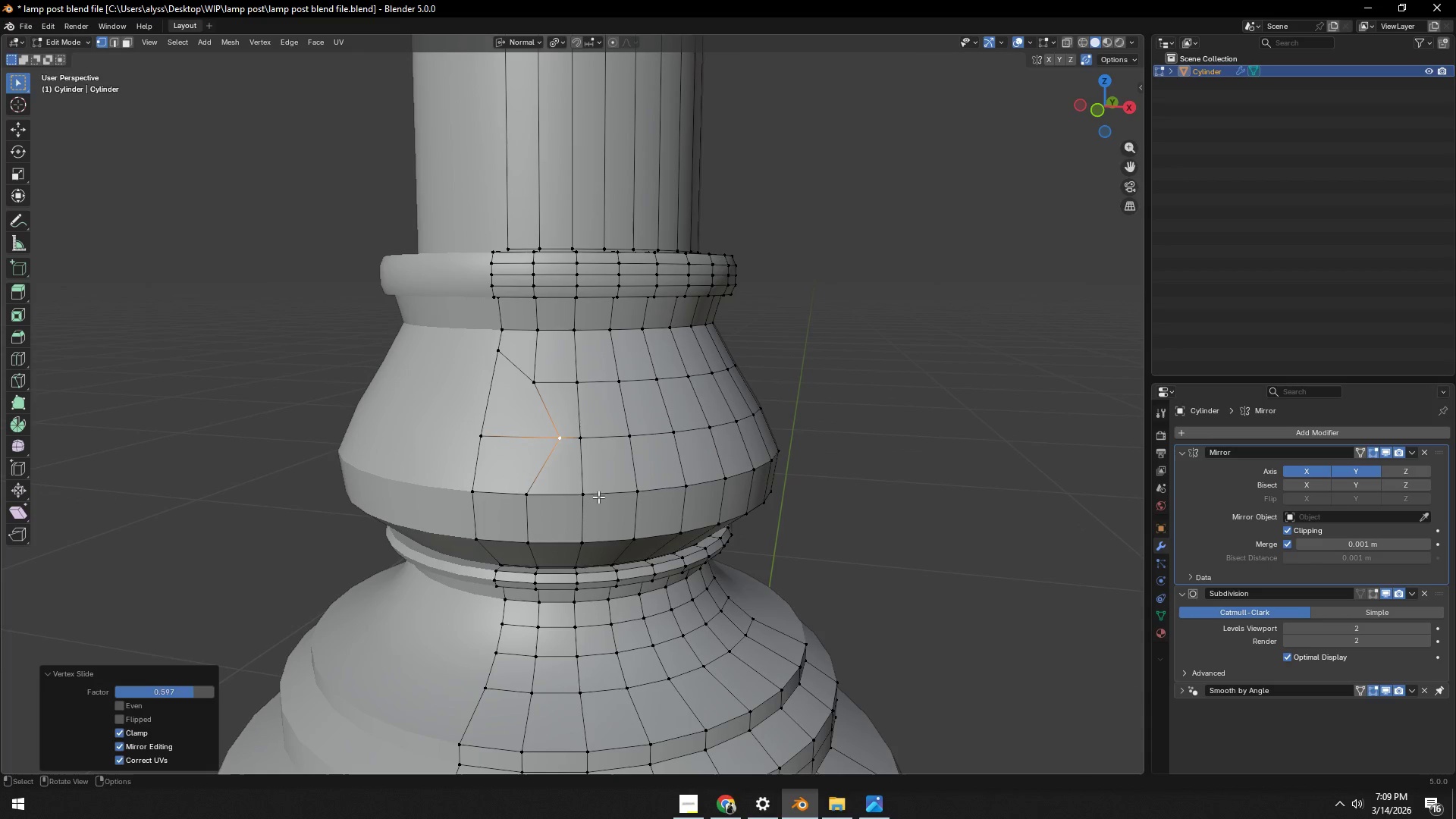 
left_click([590, 497])
 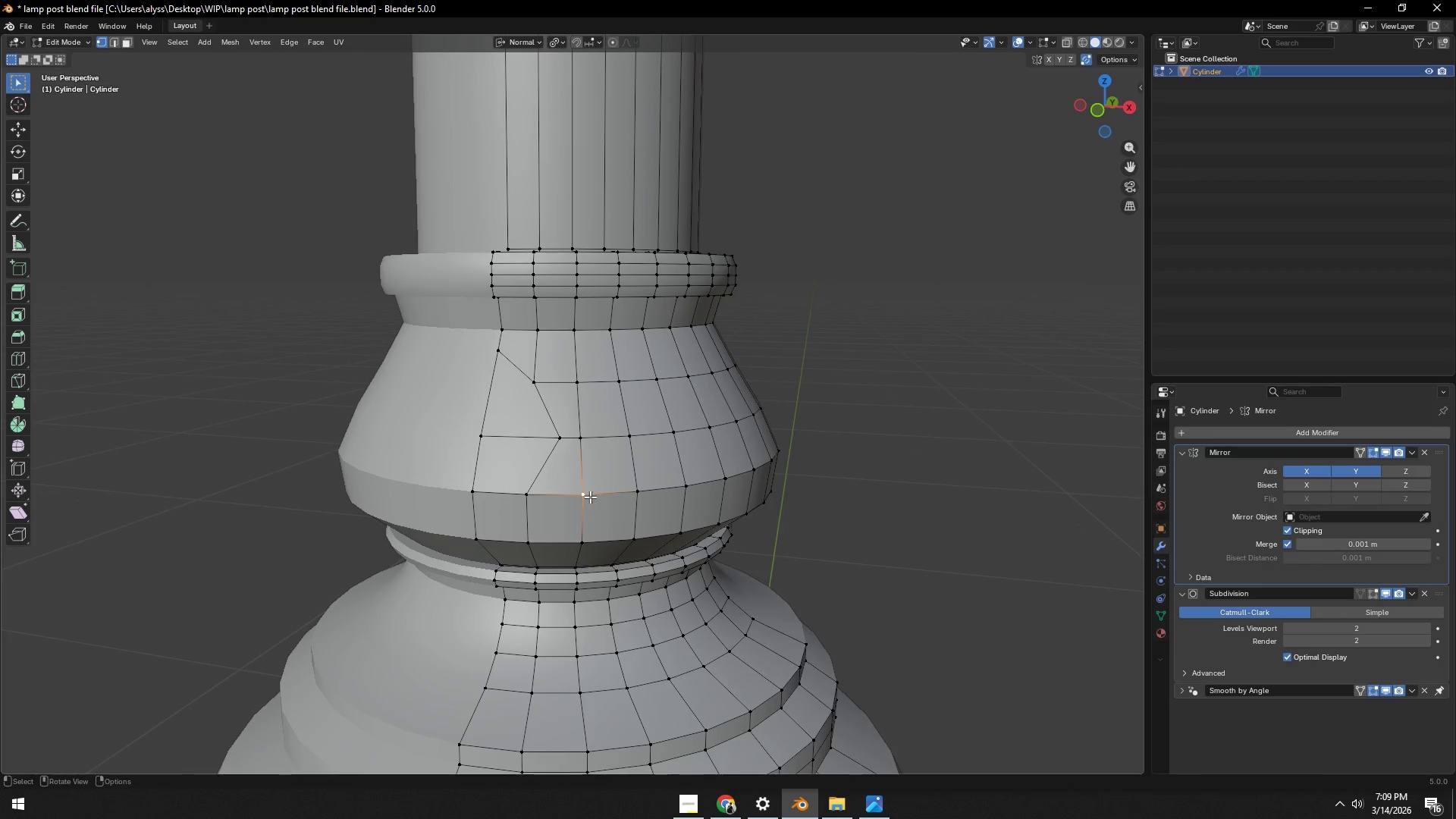 
type(gg)
 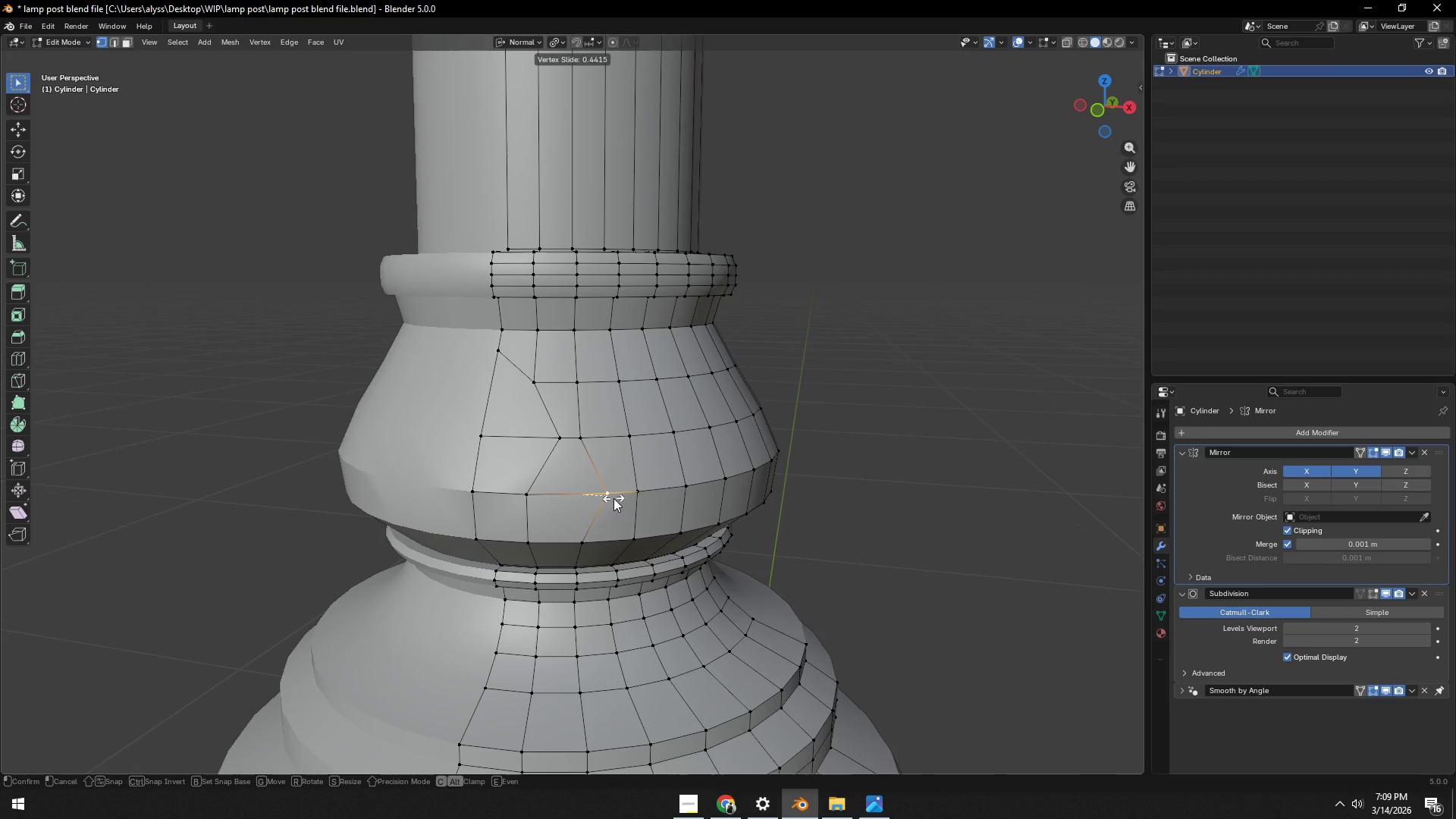 
right_click([613, 498])
 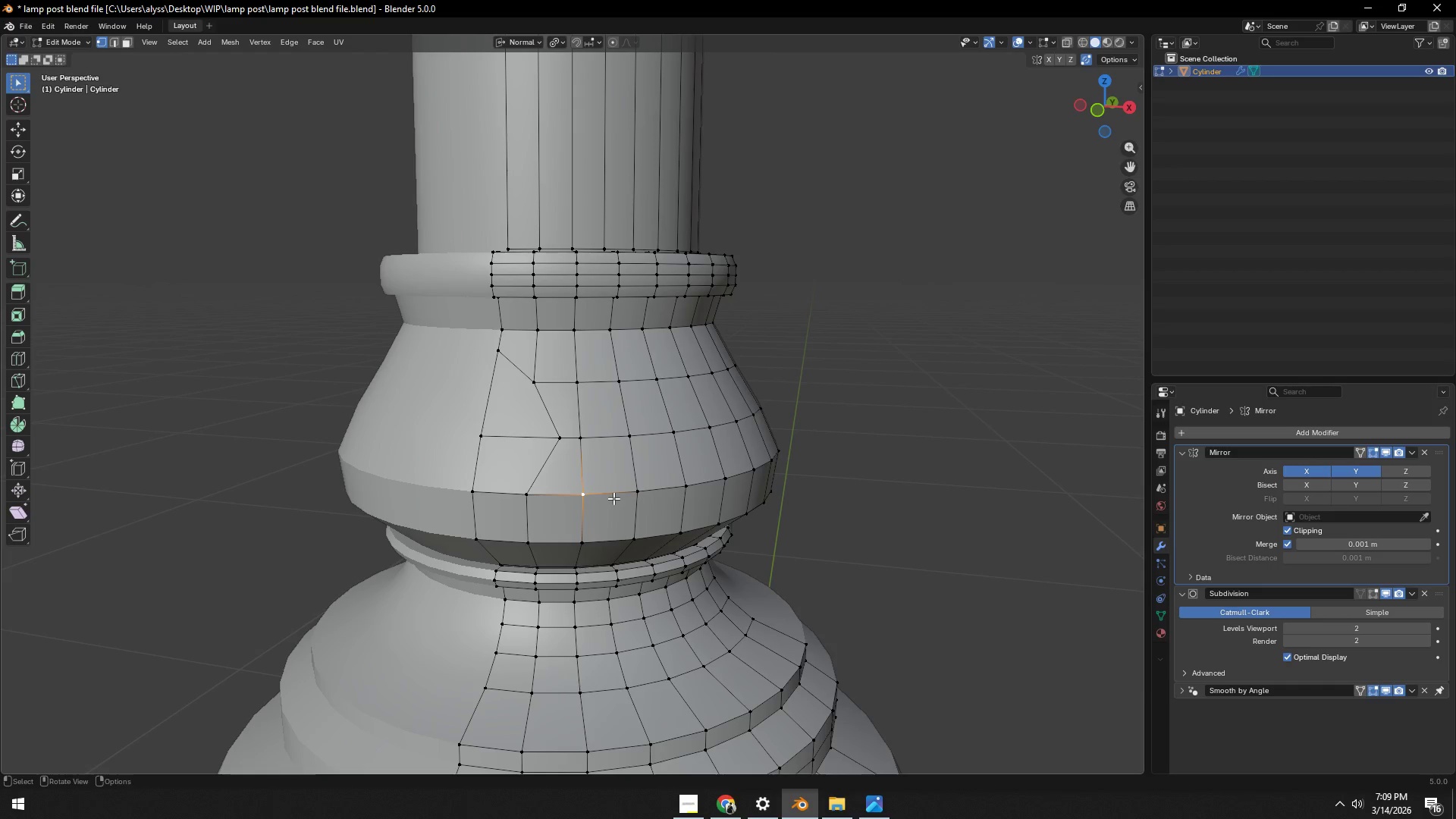 
key(Control+Z)
 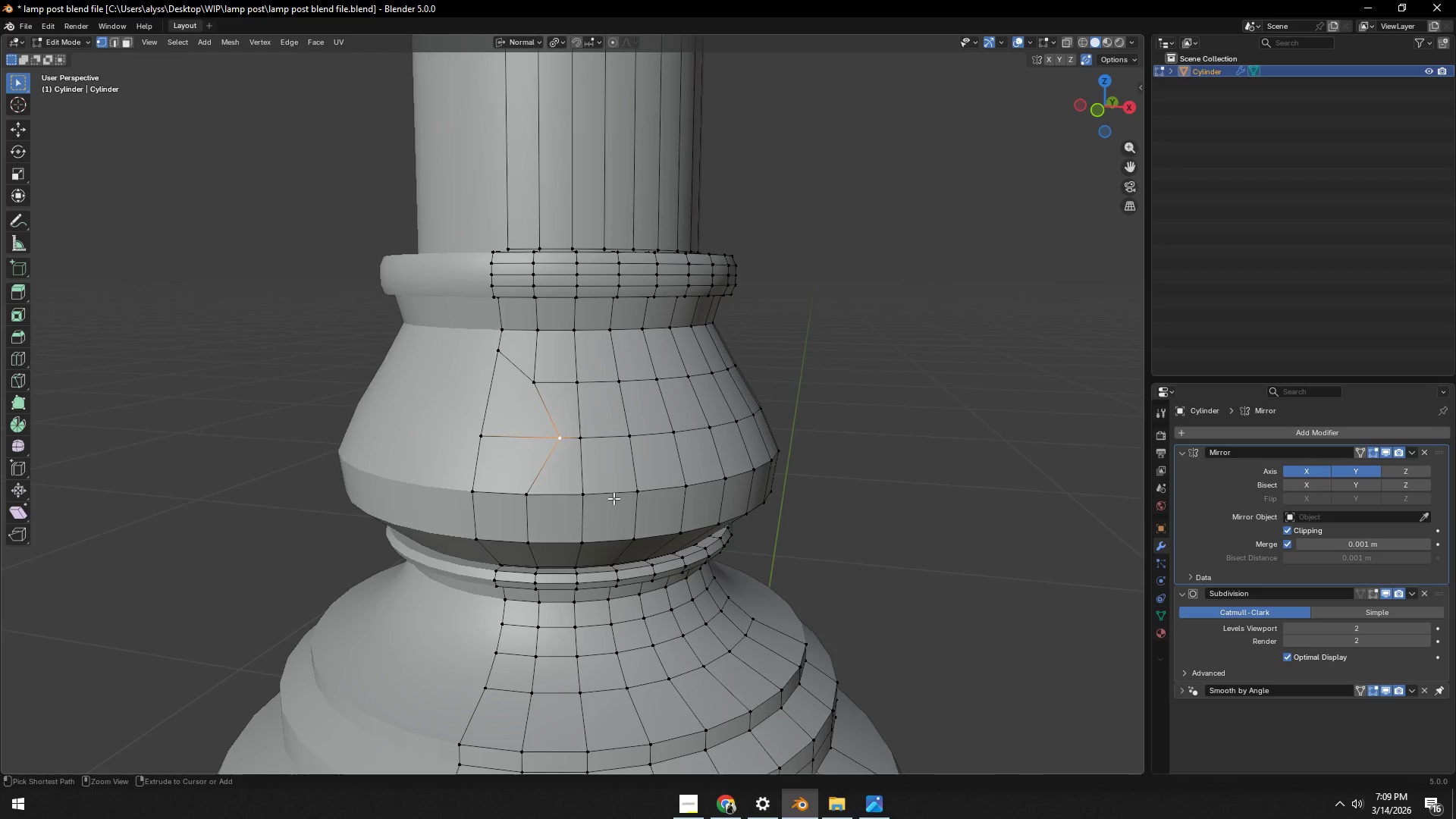 
key(Control+Z)
 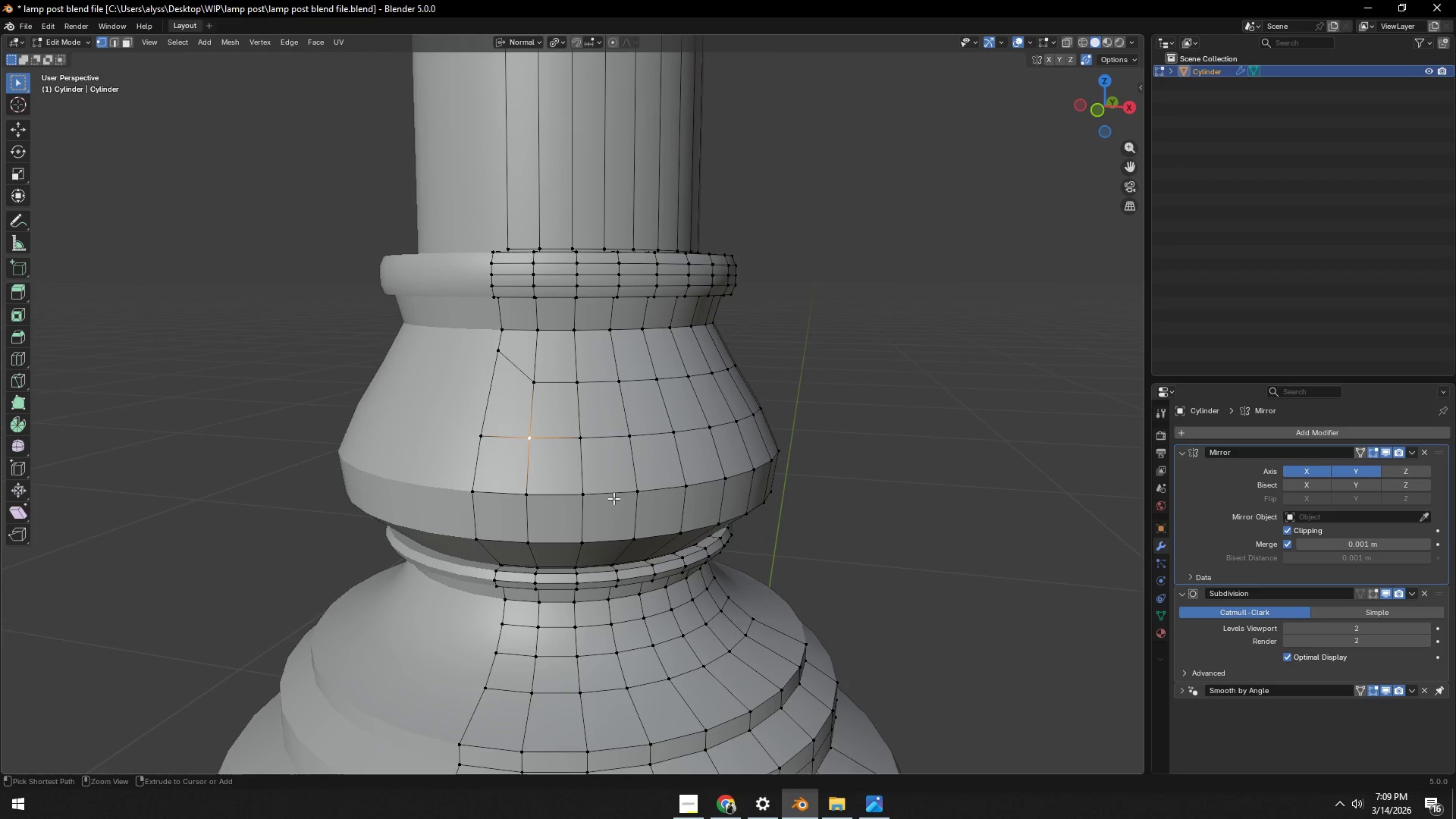 
key(Control+Z)
 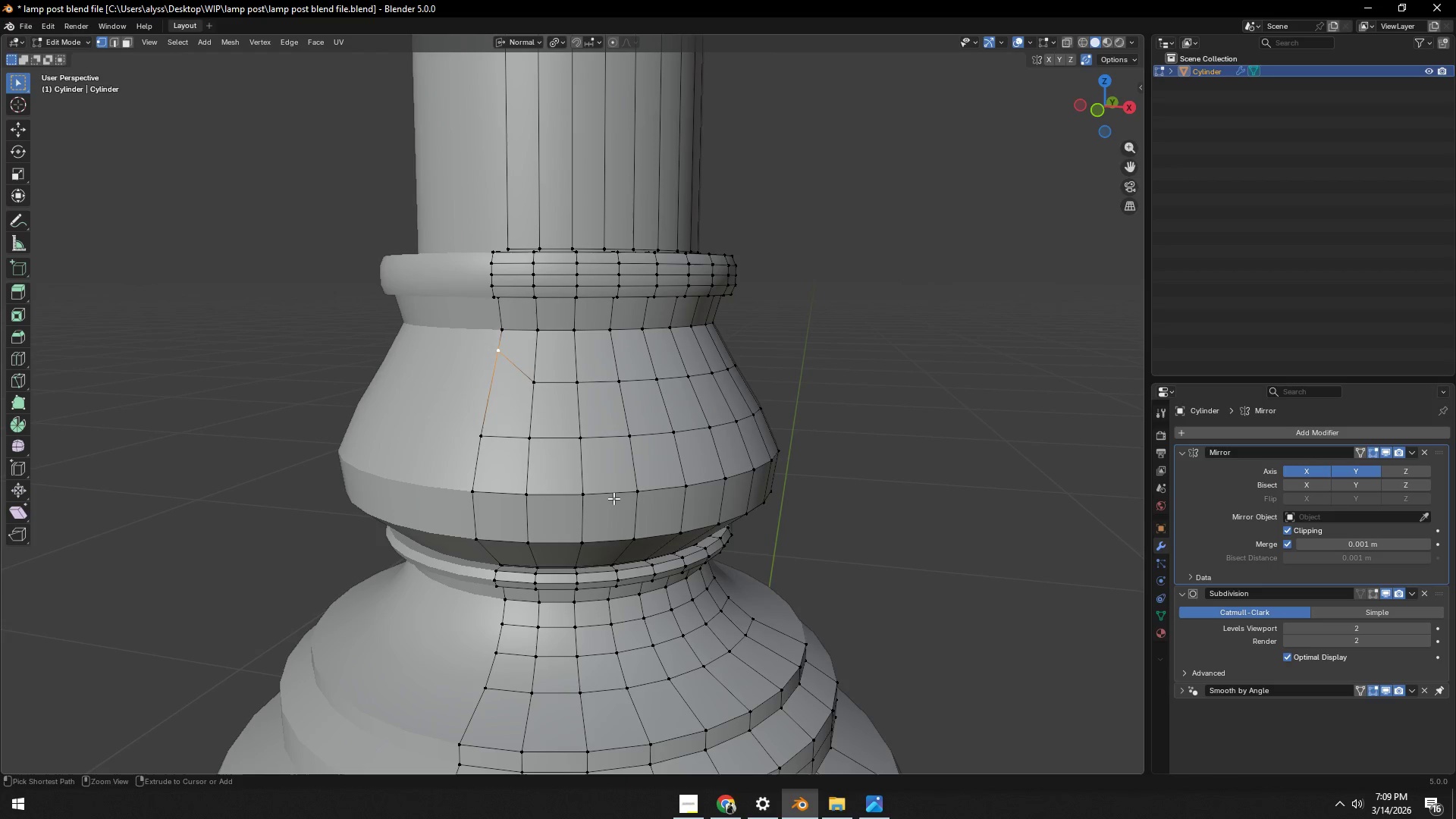 
key(Control+Z)
 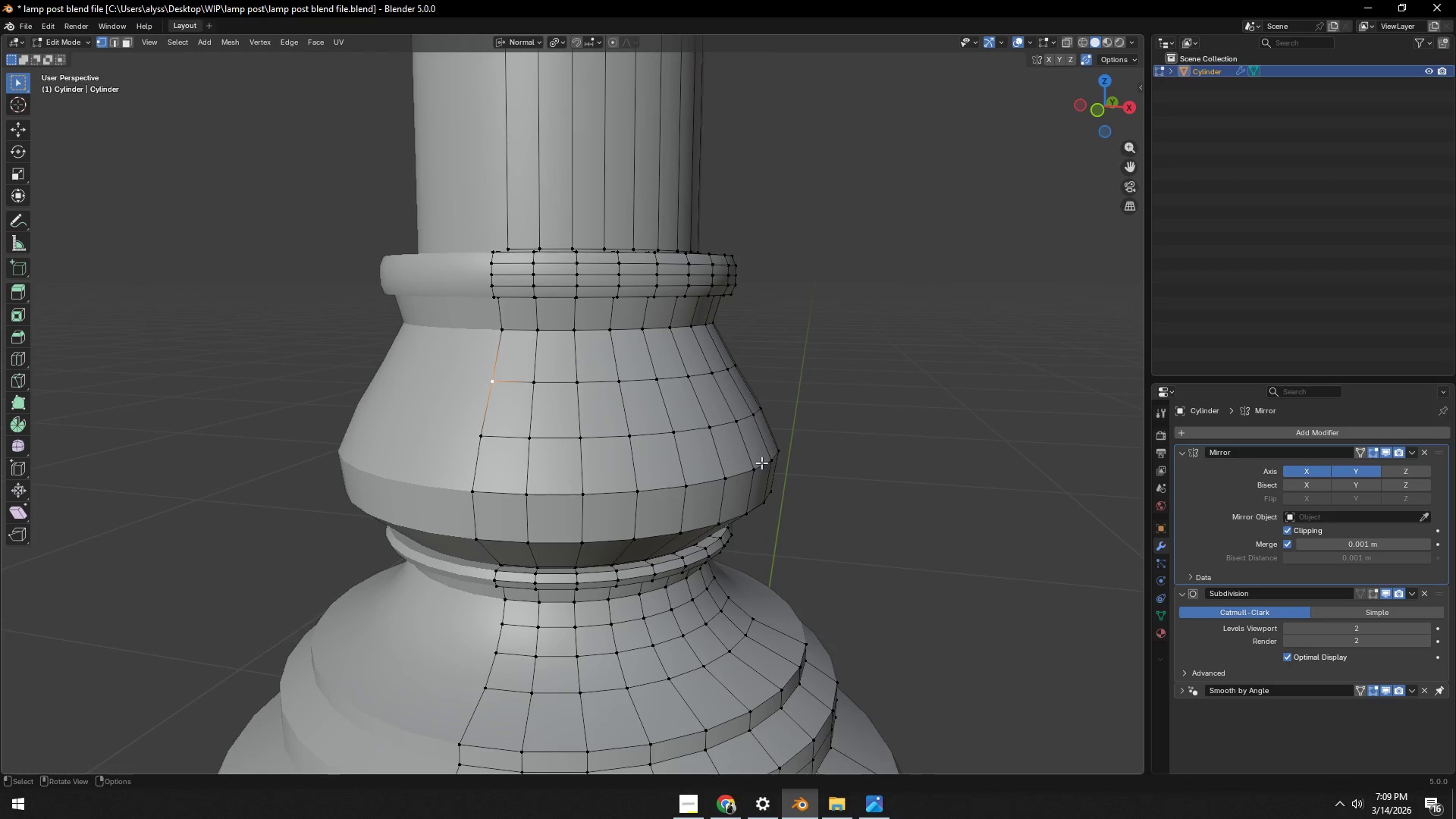 
left_click([934, 404])
 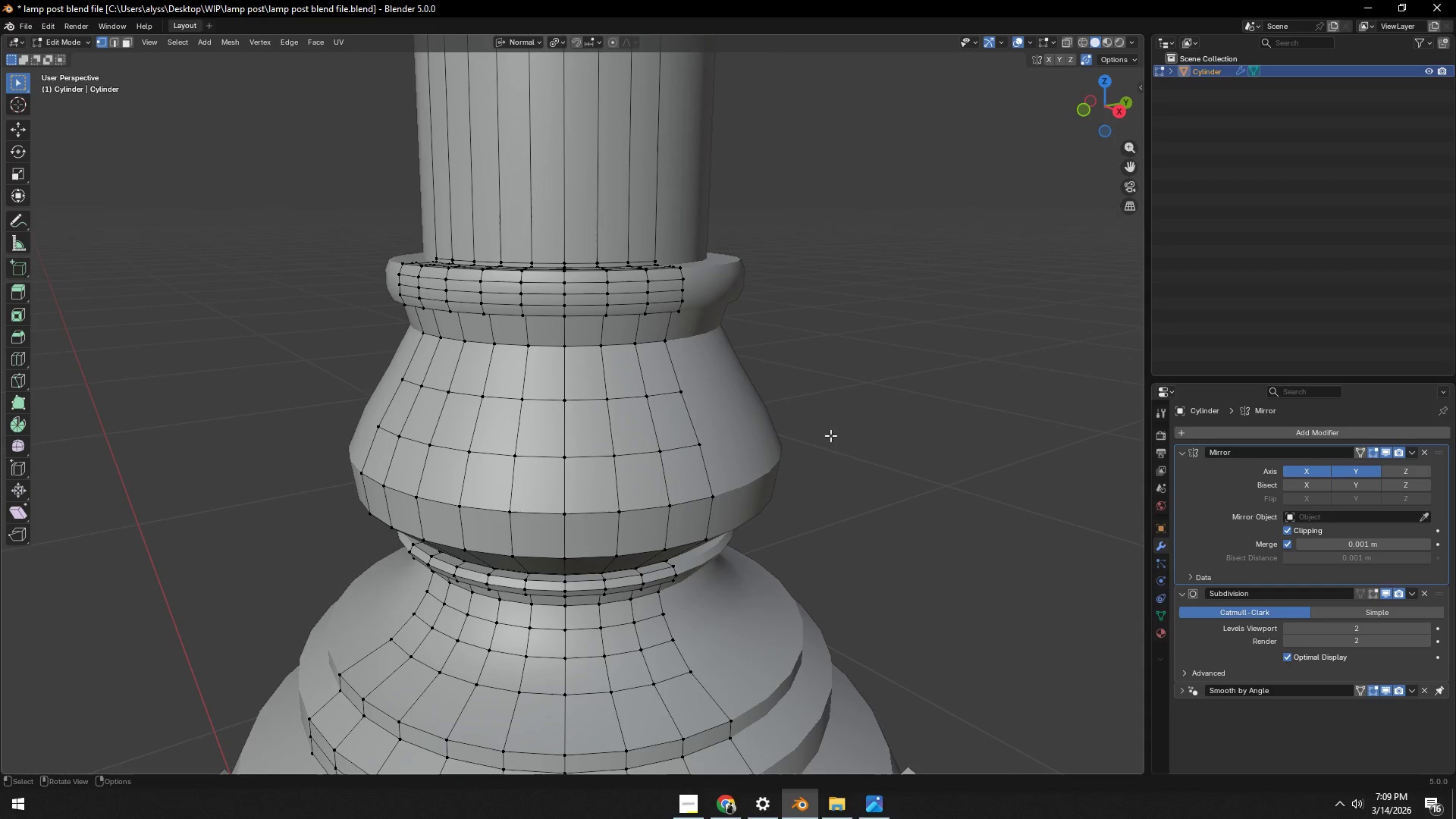 
key(Control+ControlLeft)
 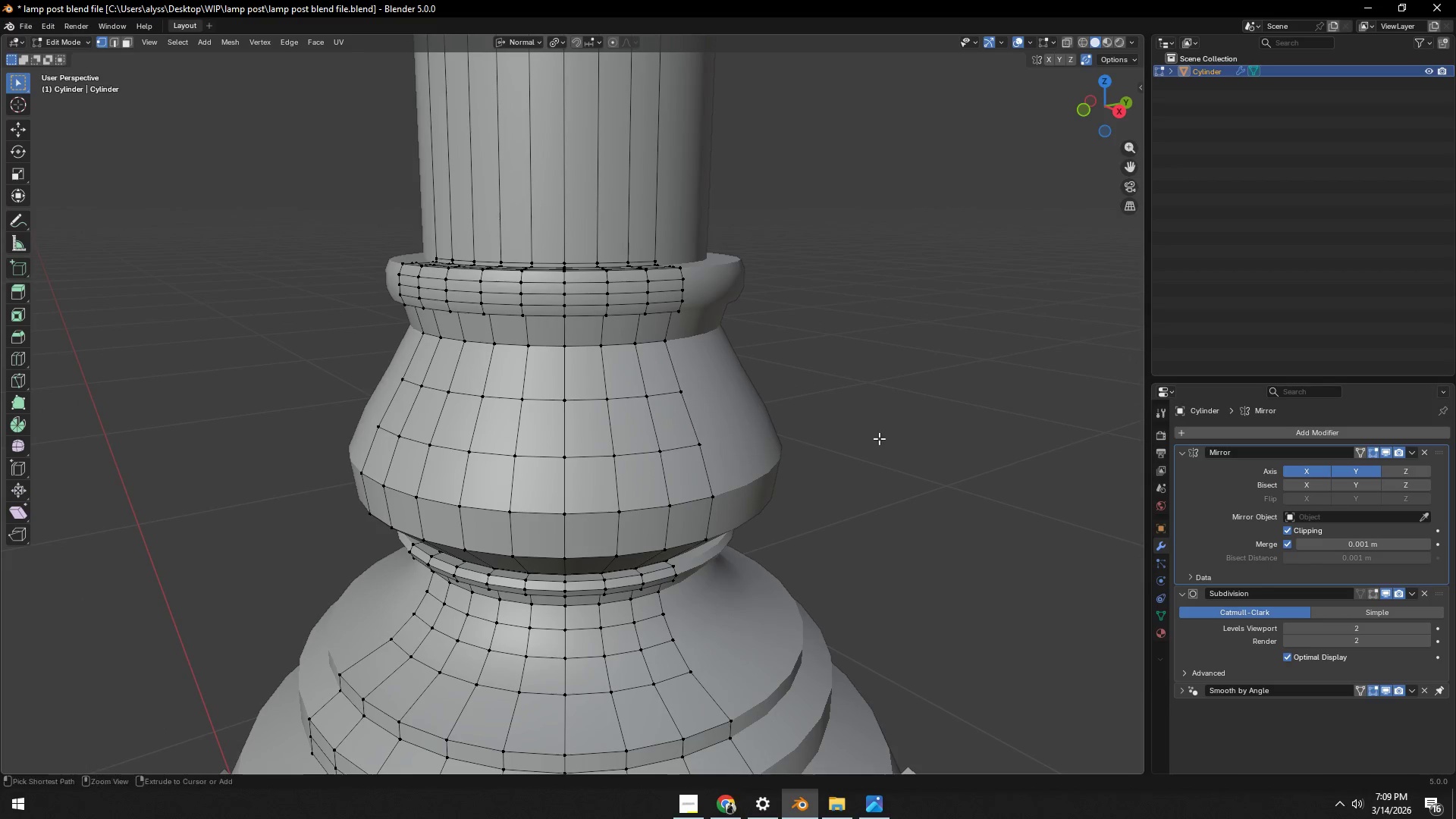 
key(Control+S)
 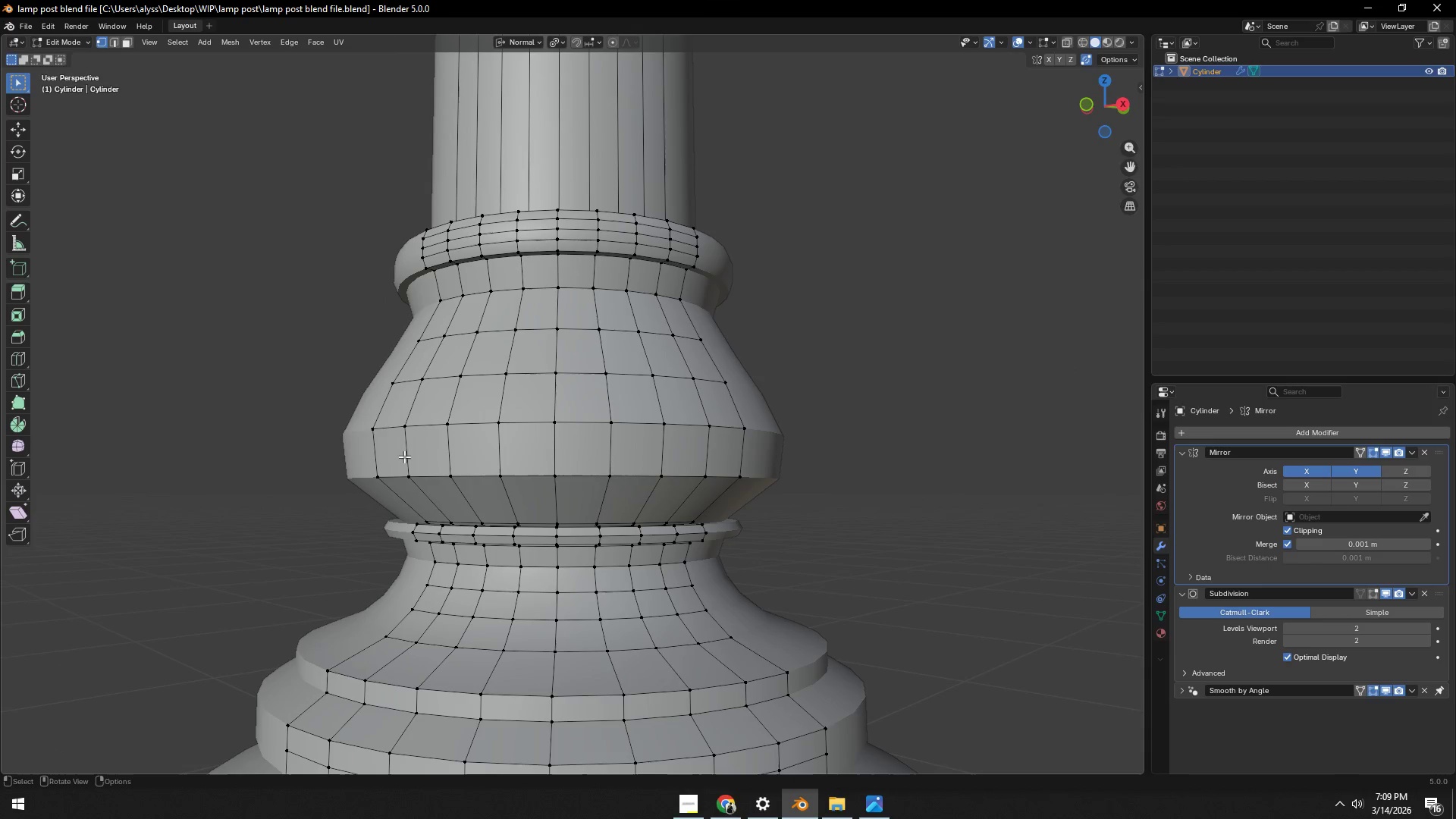 
wait(10.25)
 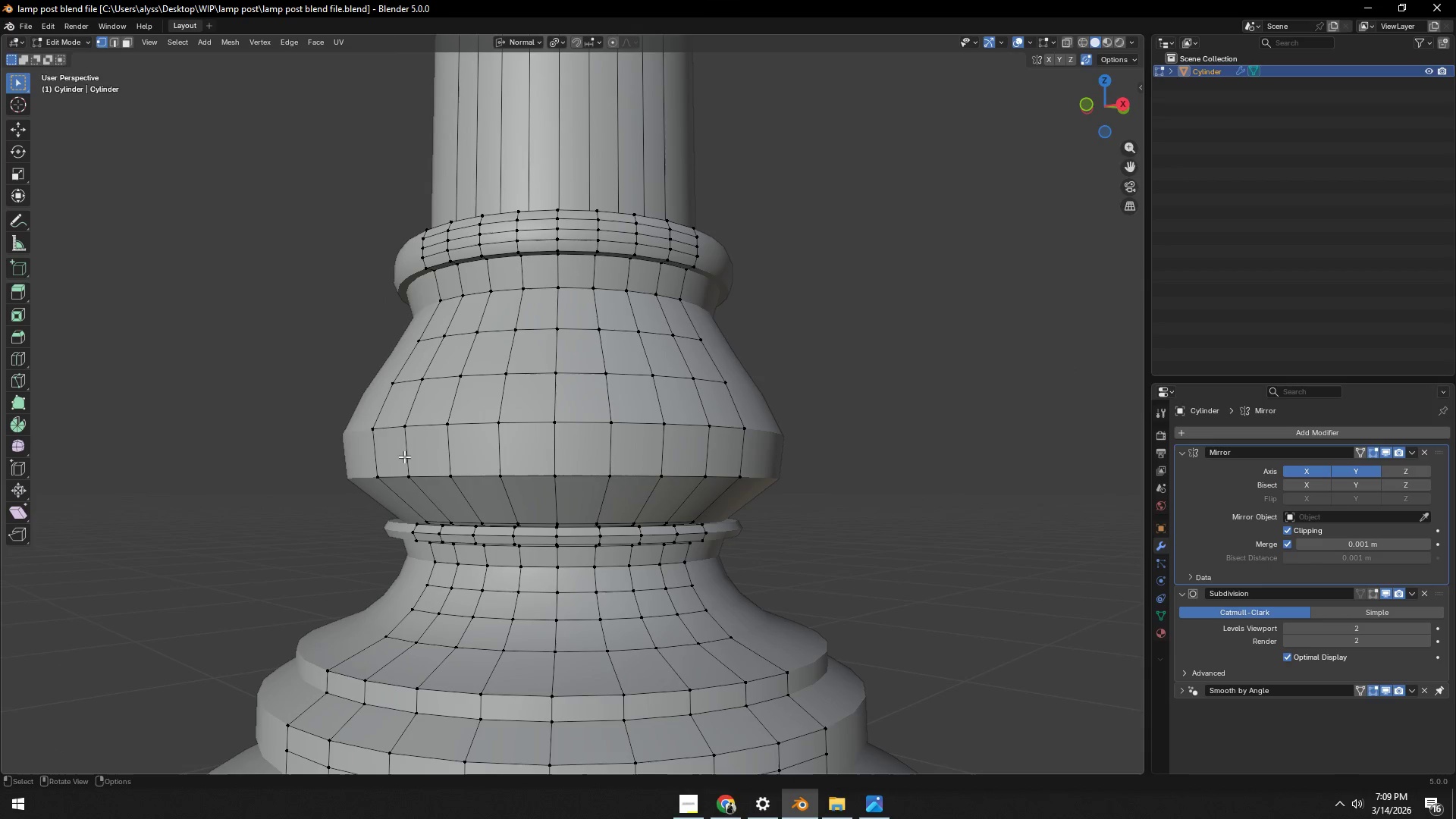 
key(K)
 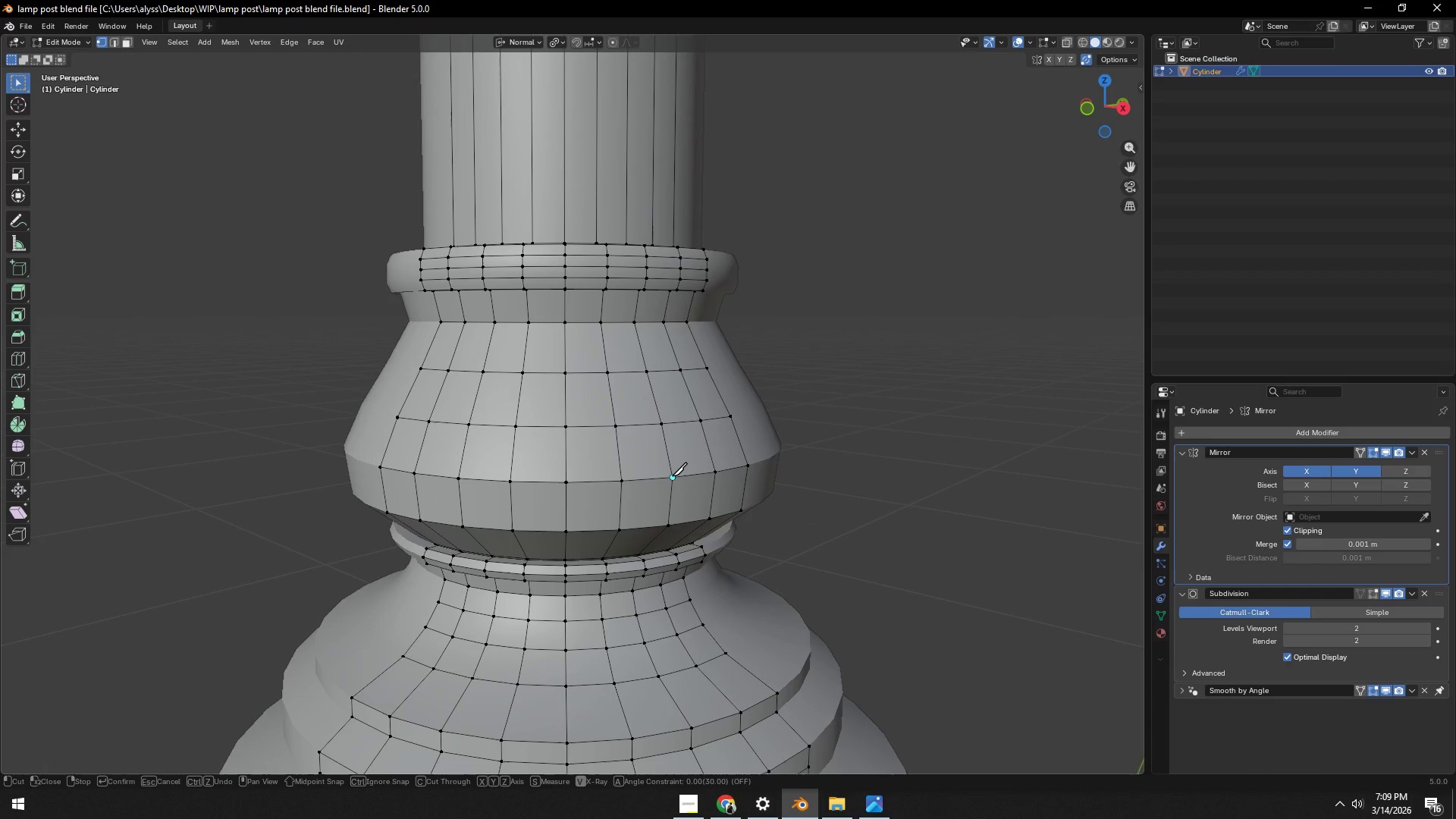 
left_click([672, 476])
 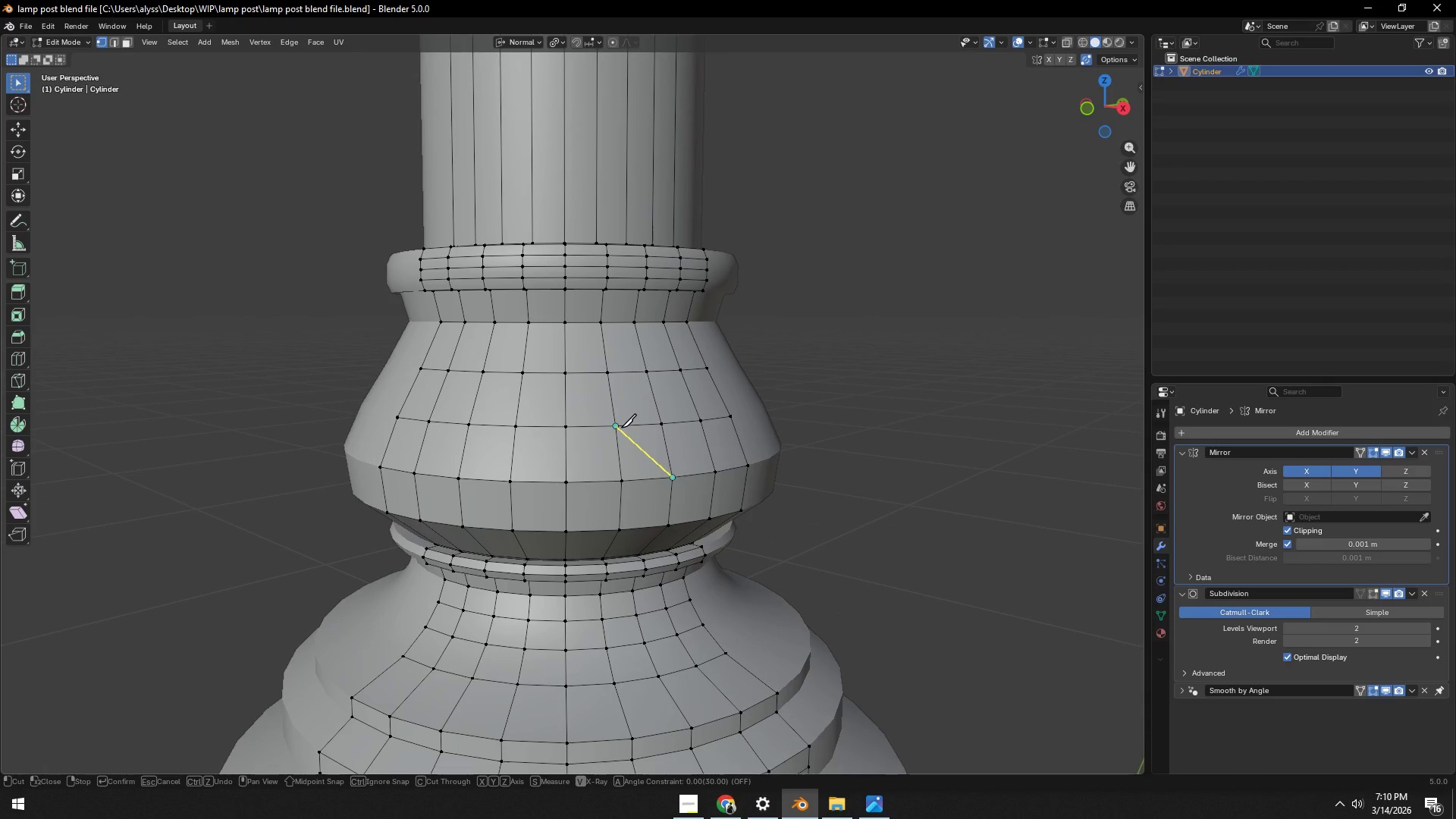 
left_click([621, 428])
 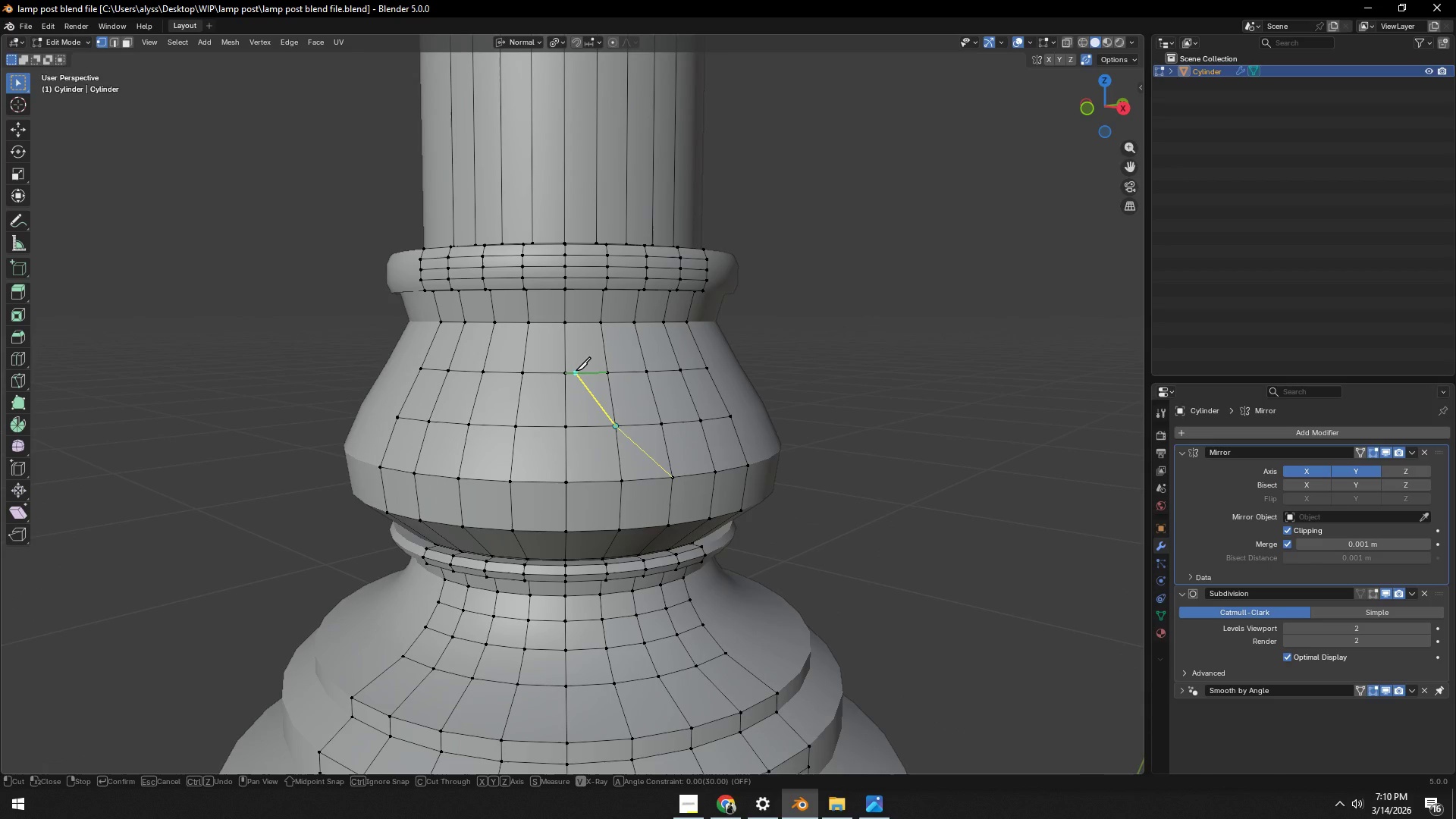 
right_click([576, 372])
 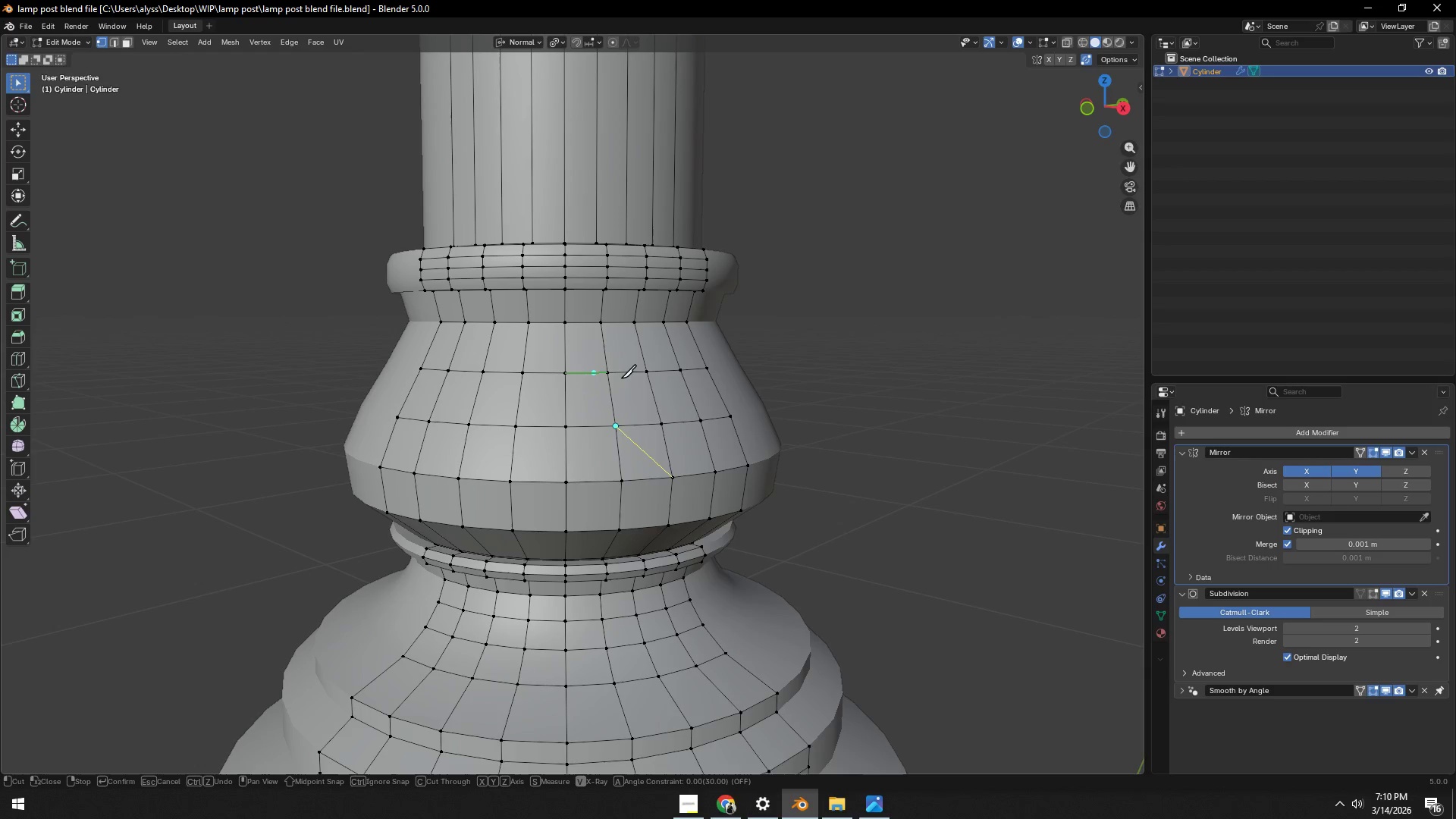 
left_click([921, 380])
 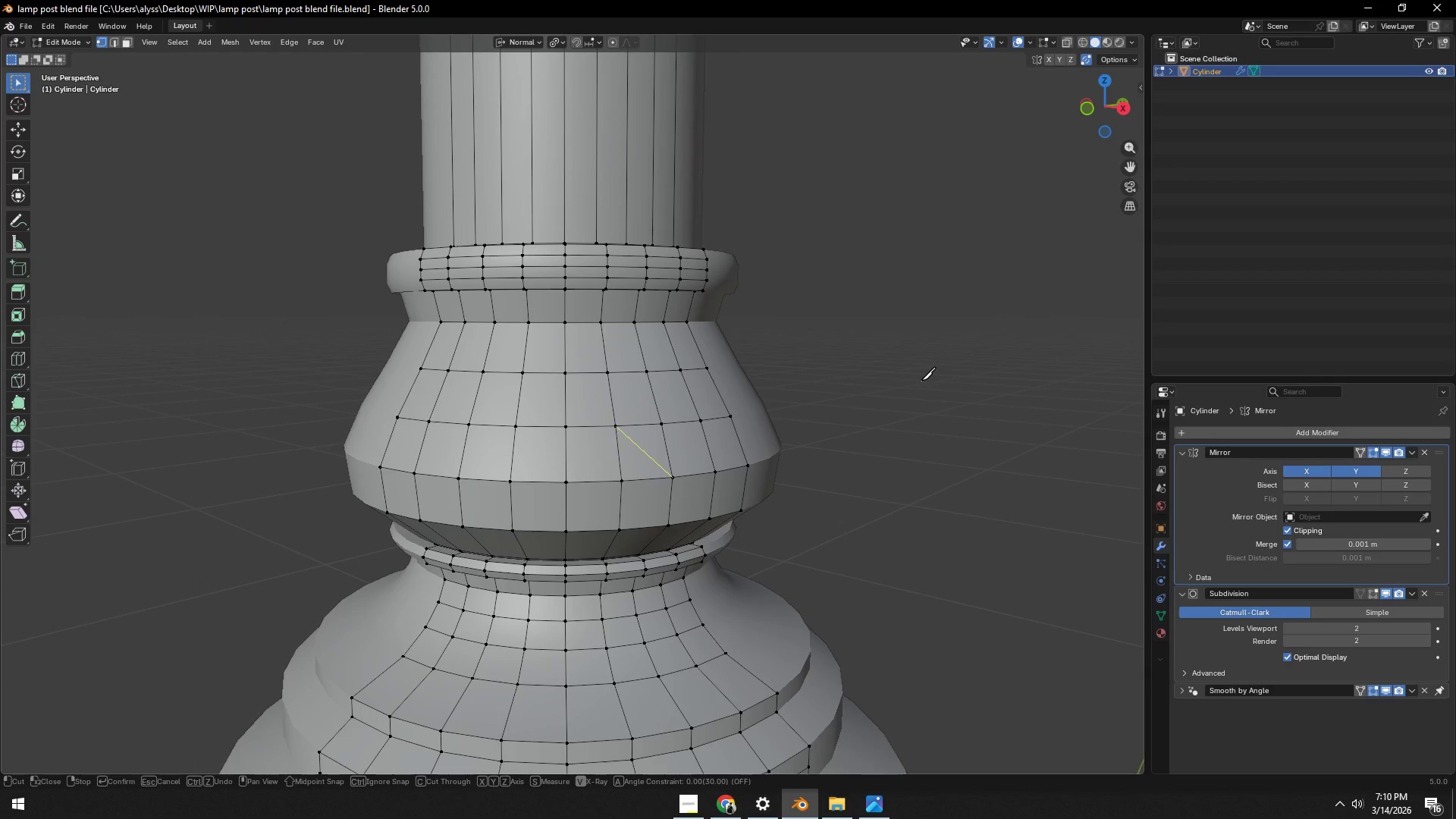 
key(Control+ControlLeft)
 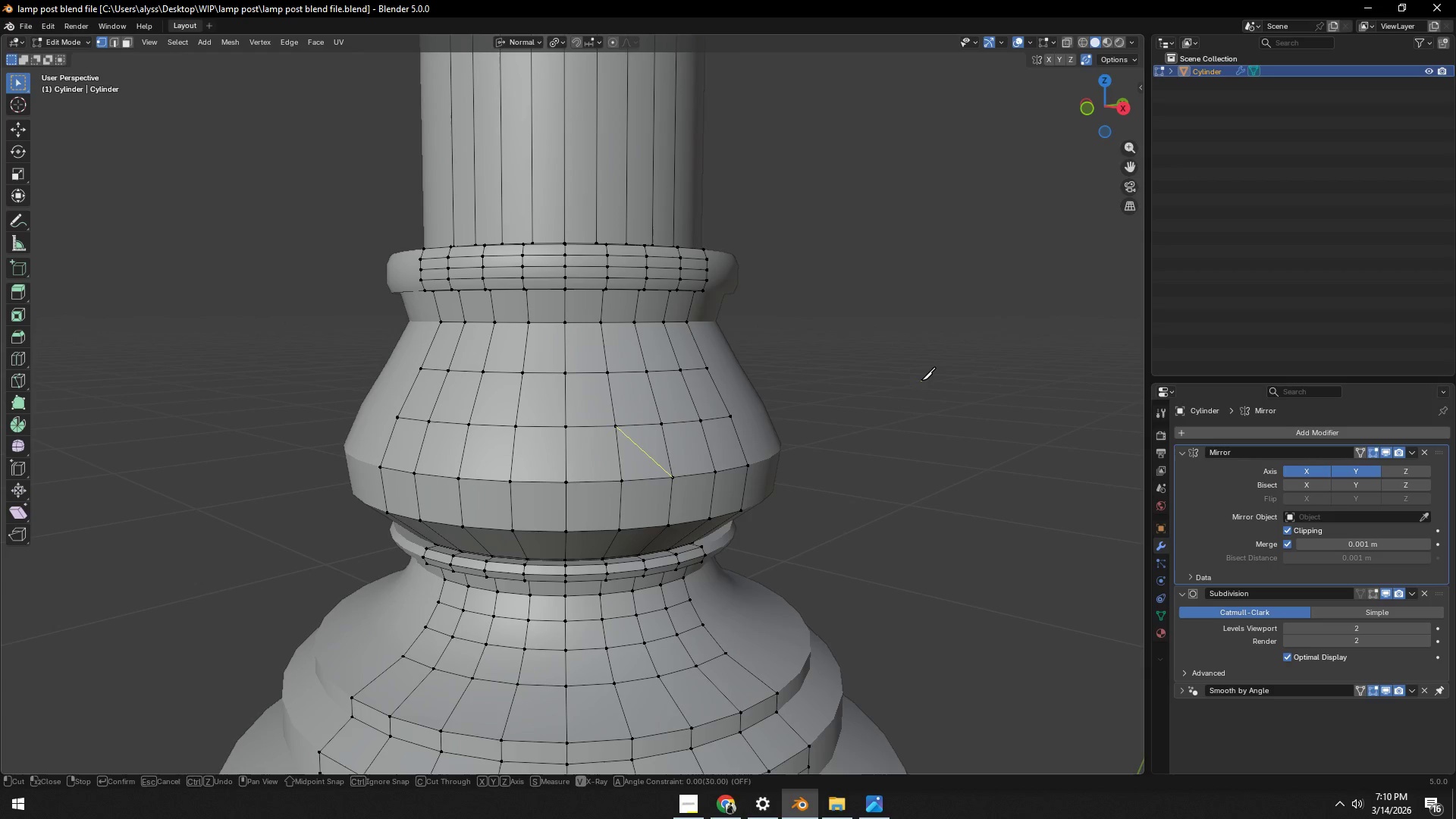 
key(Space)
 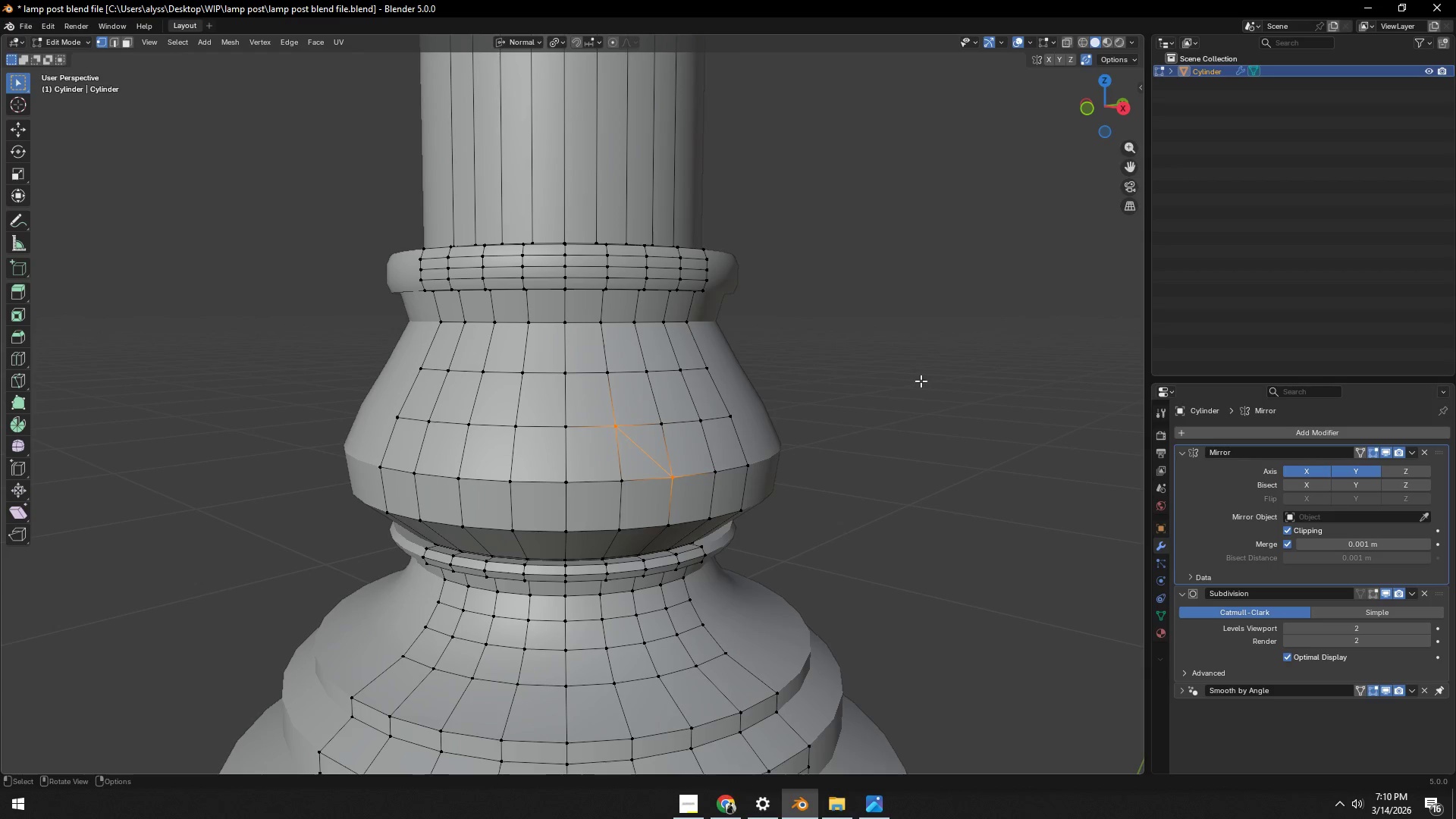 
key(Control+Z)
 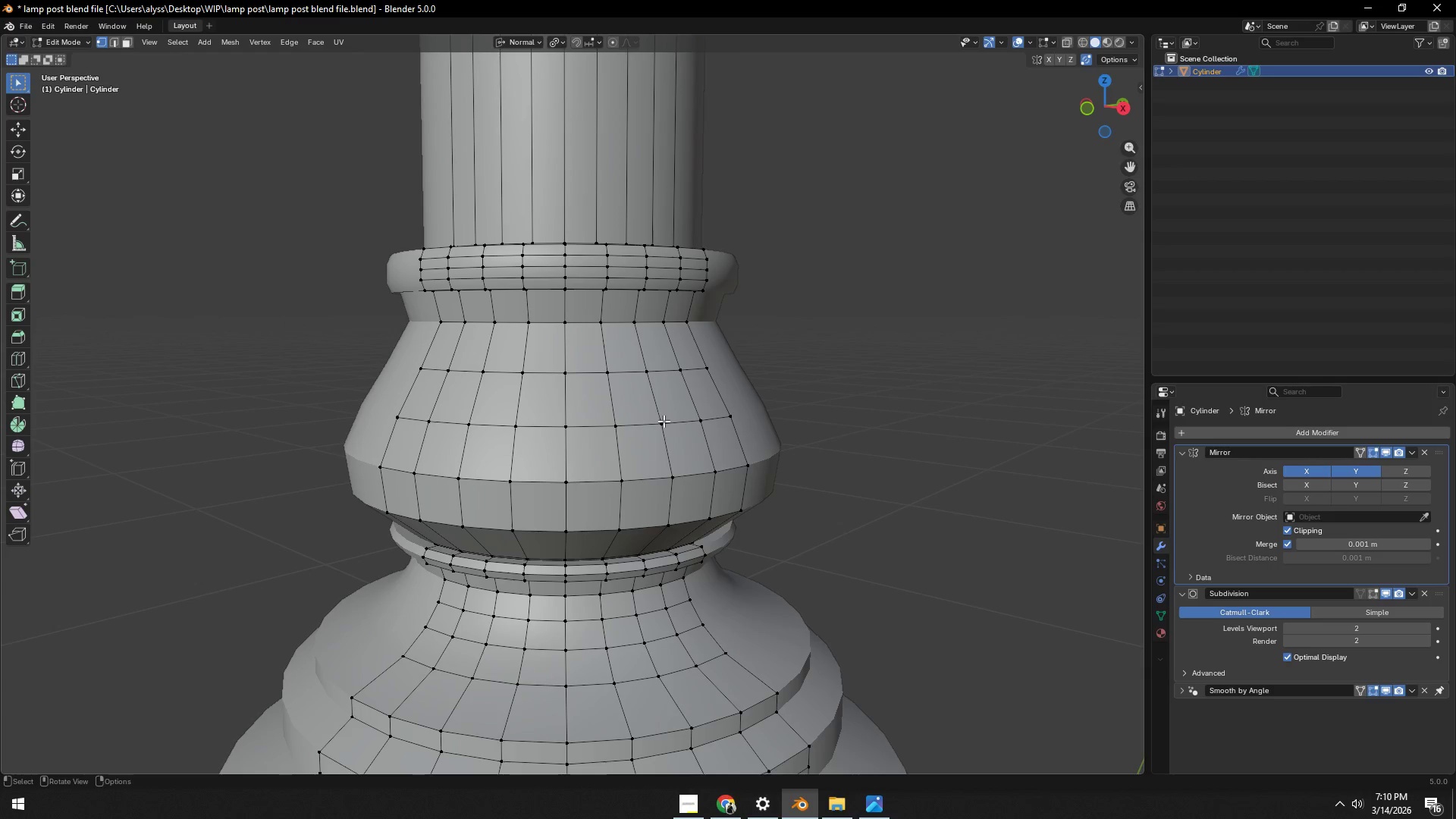 
key(K)
 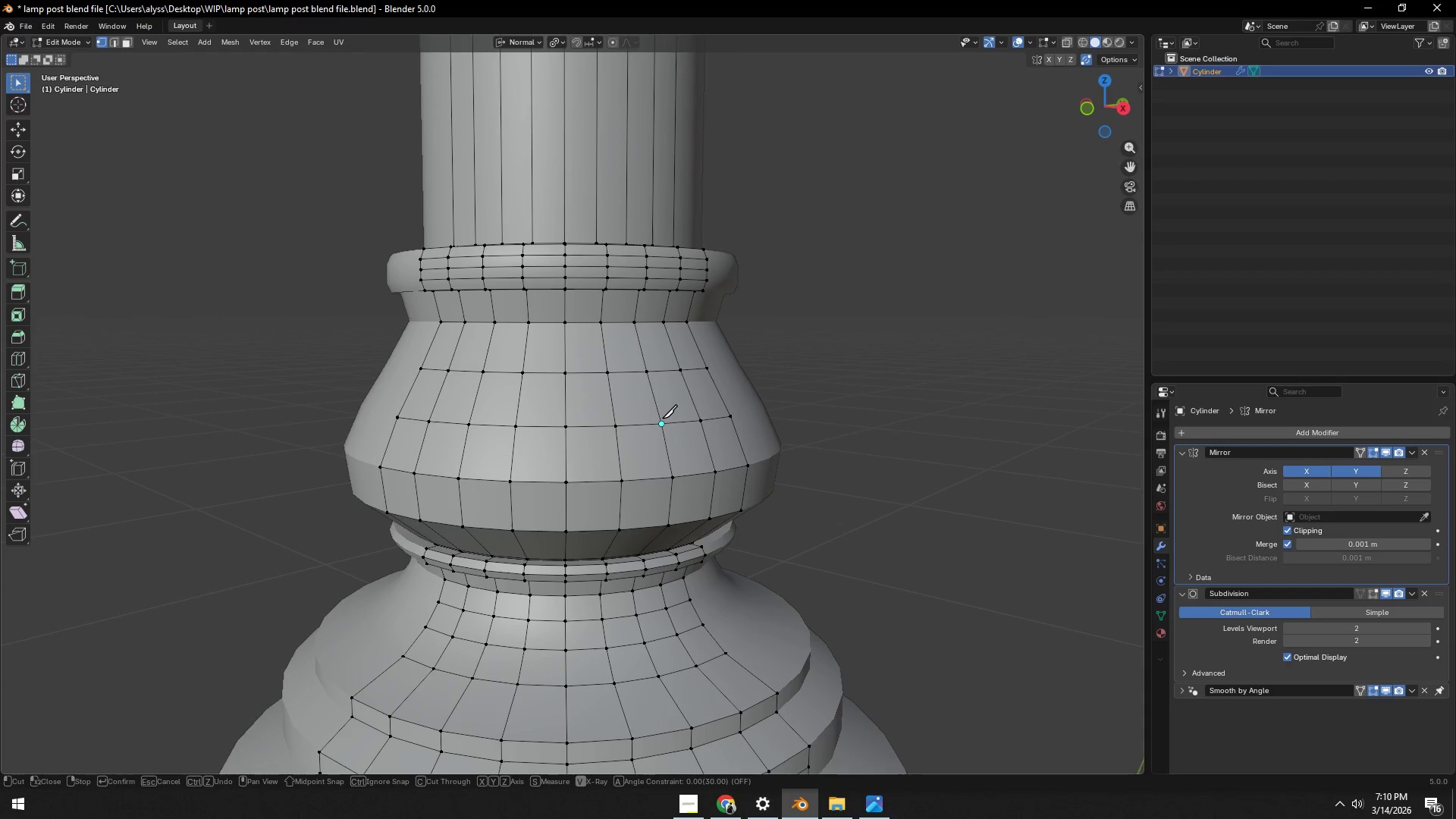 
left_click([662, 419])
 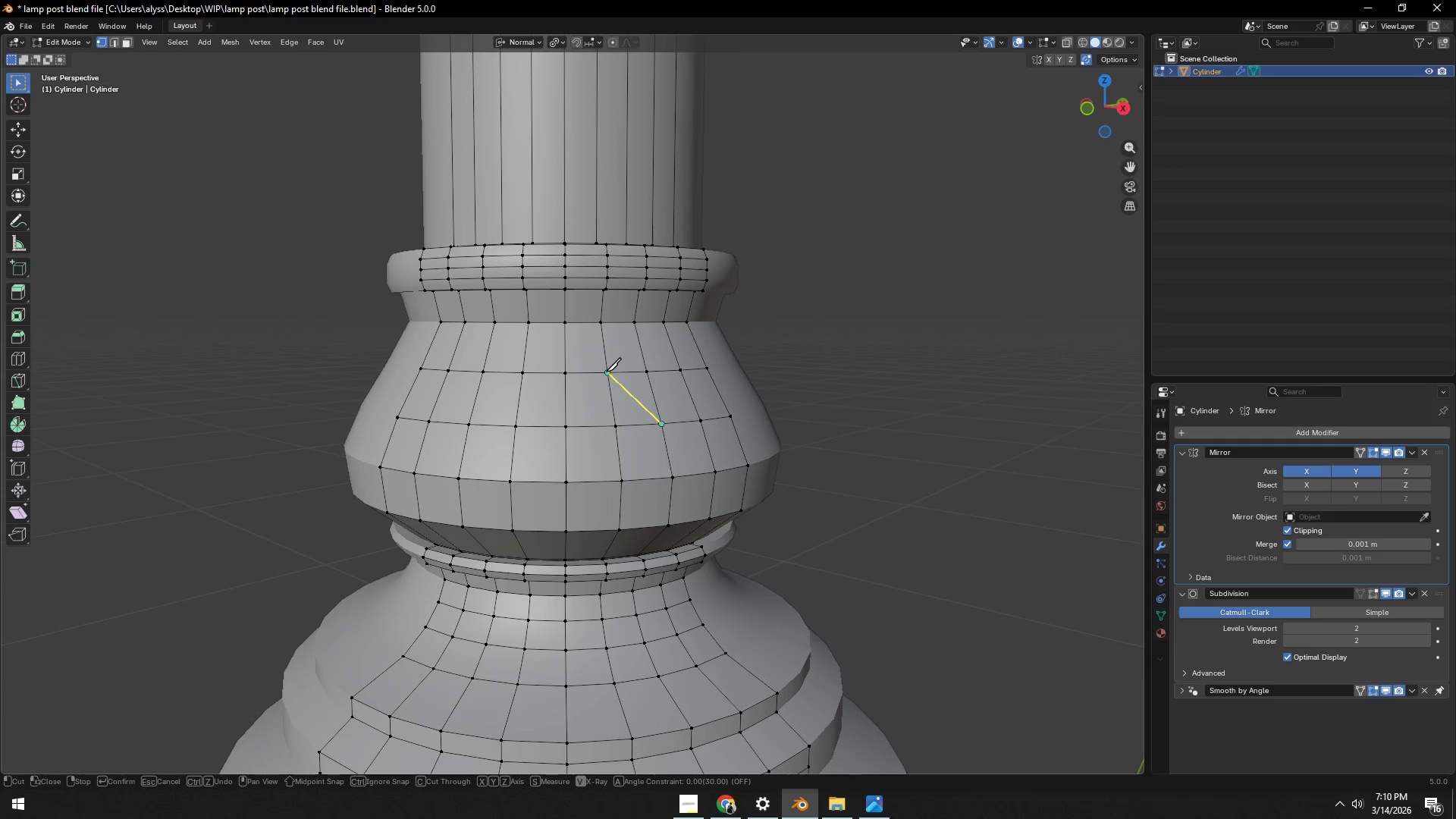 
left_click([606, 372])
 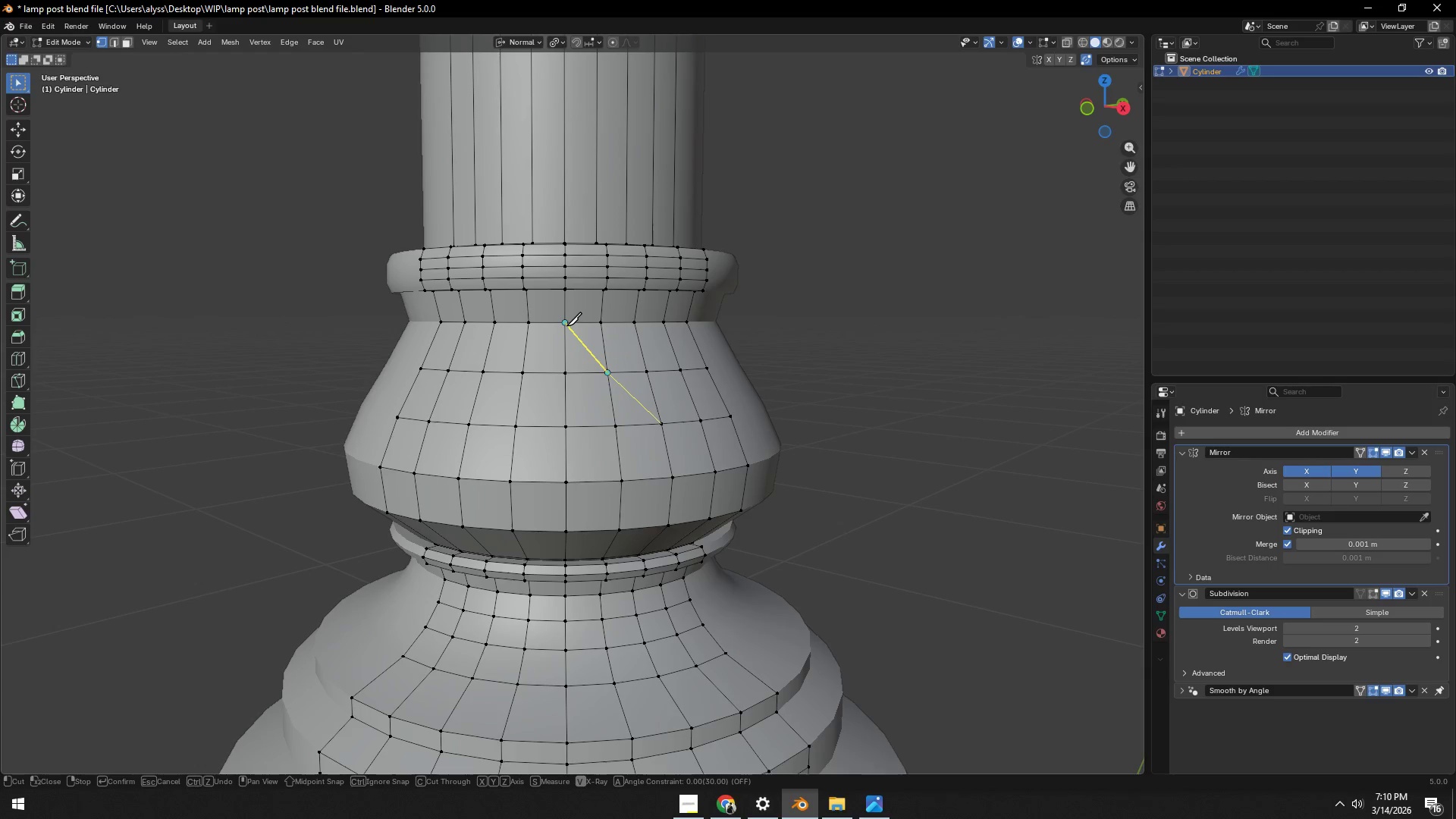 
left_click([566, 326])
 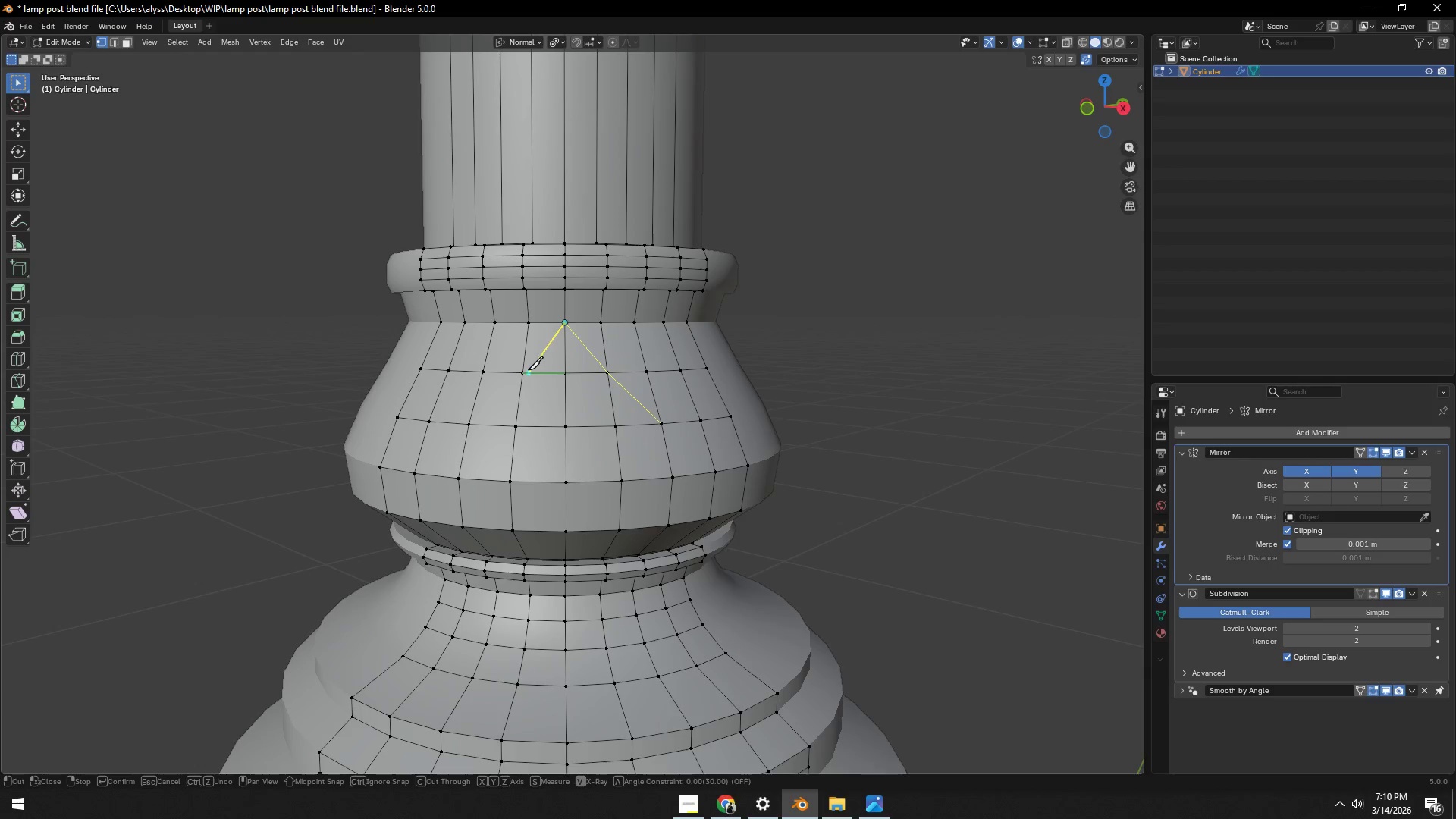 
left_click([523, 373])
 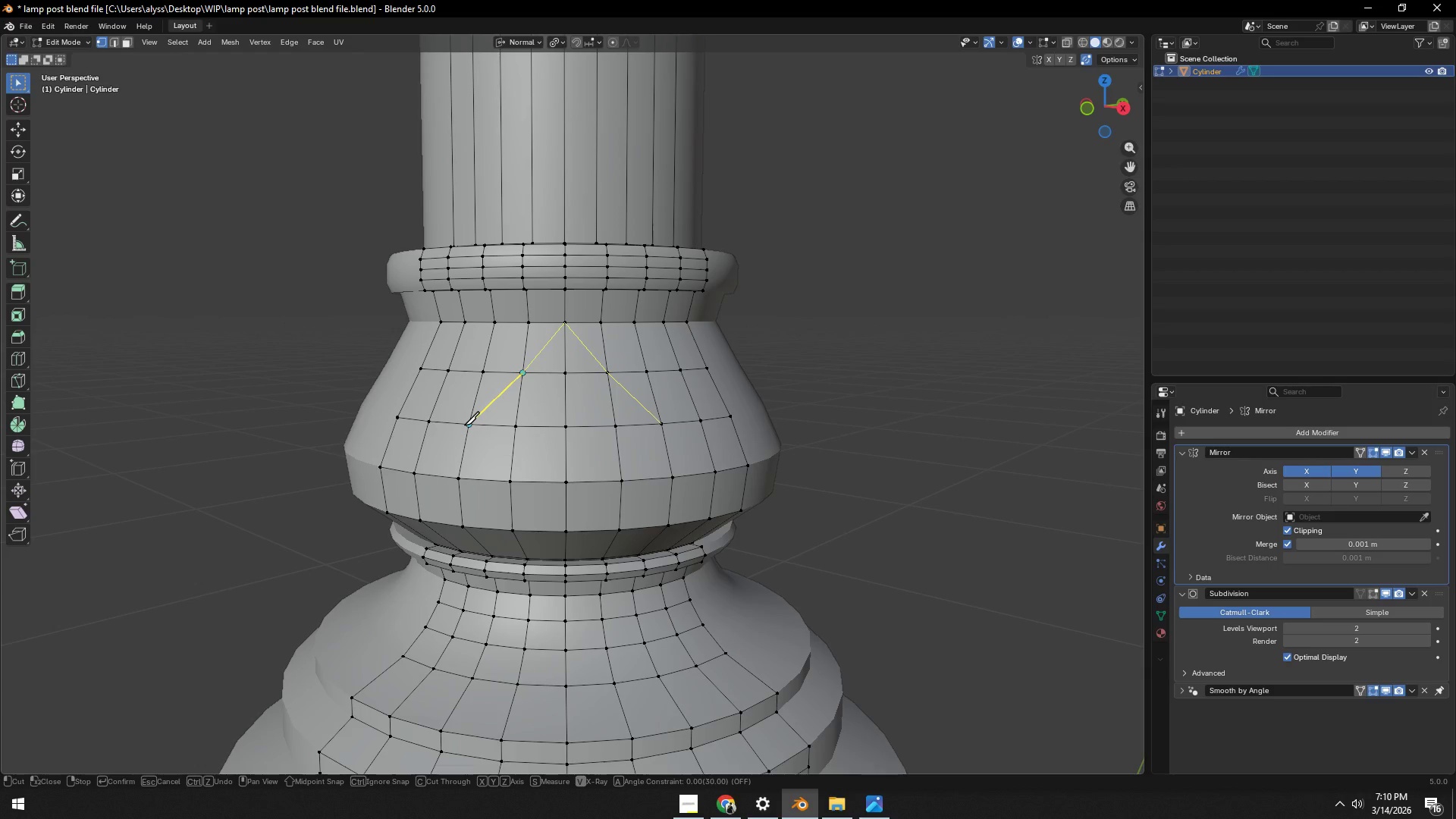 
left_click([465, 425])
 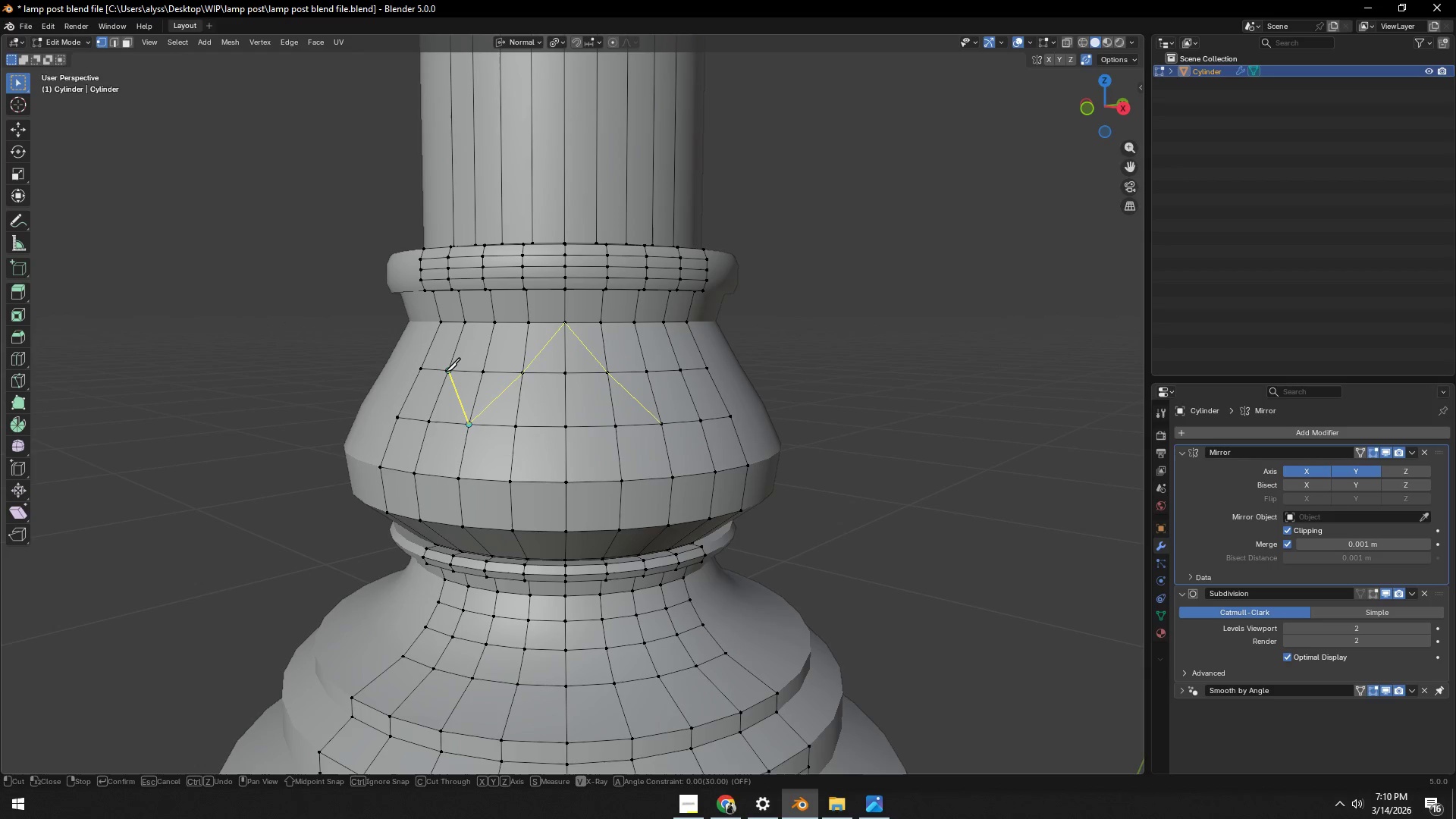 
left_click([445, 371])
 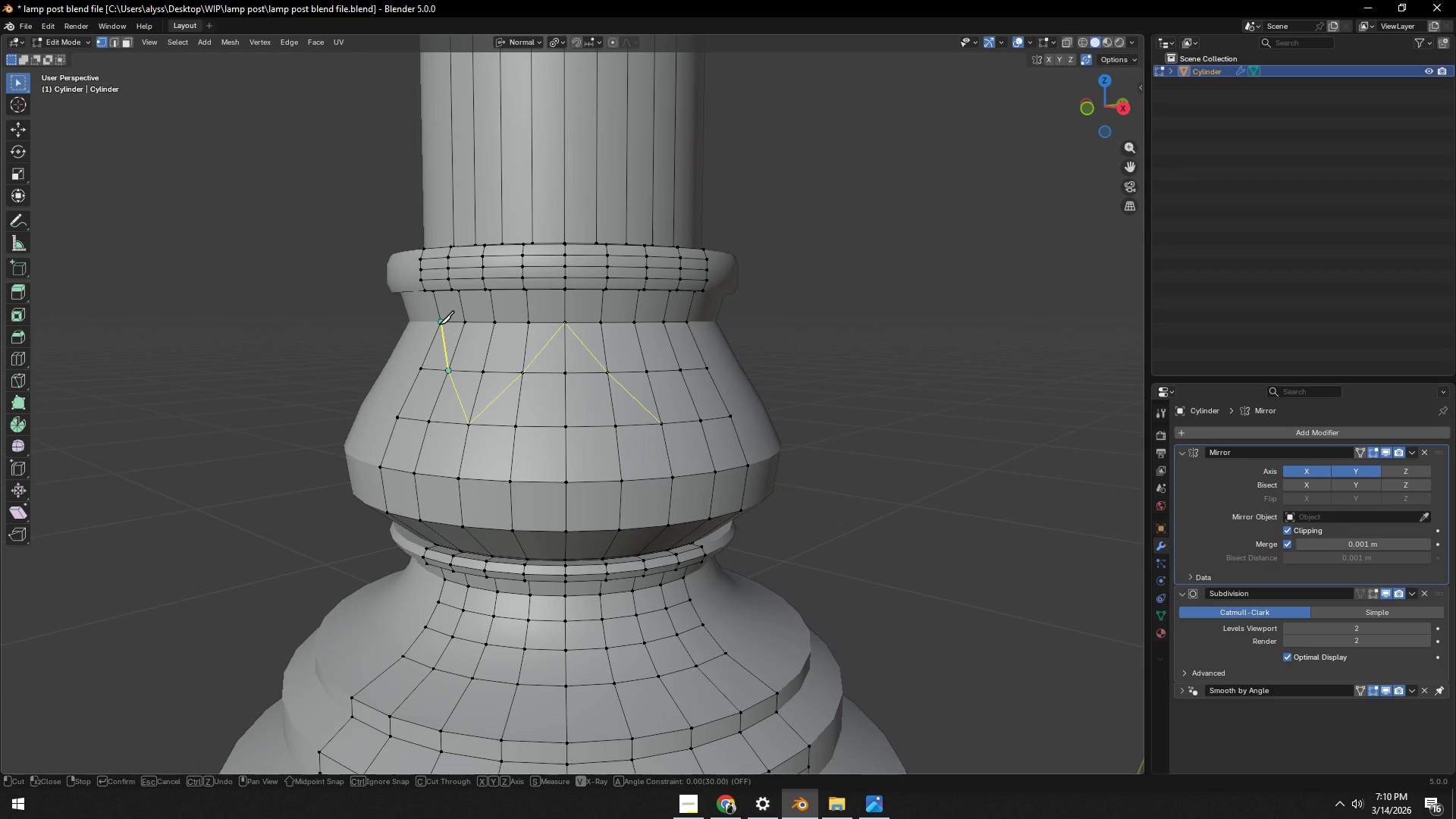 
left_click([439, 325])
 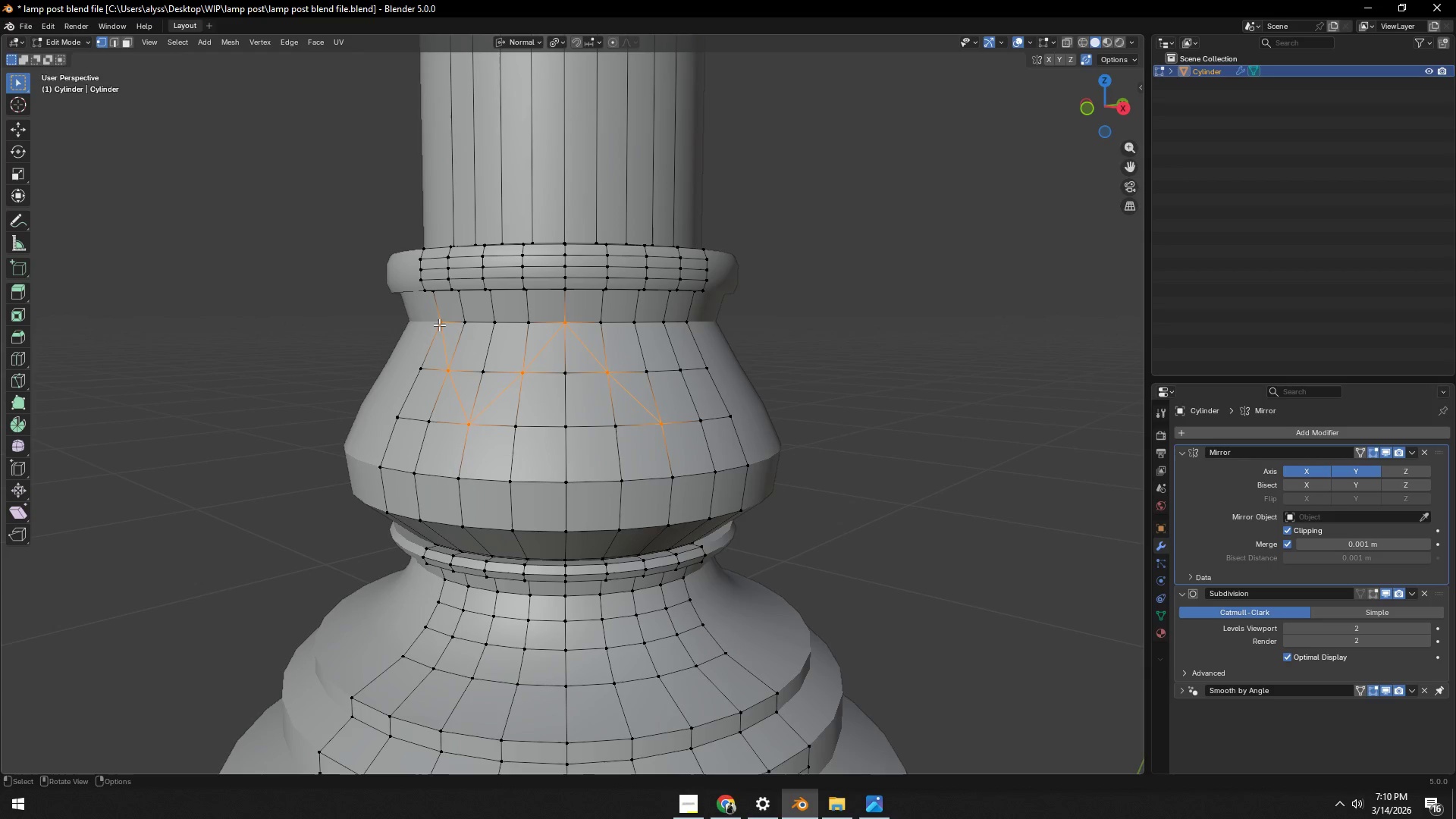 
key(Space)
 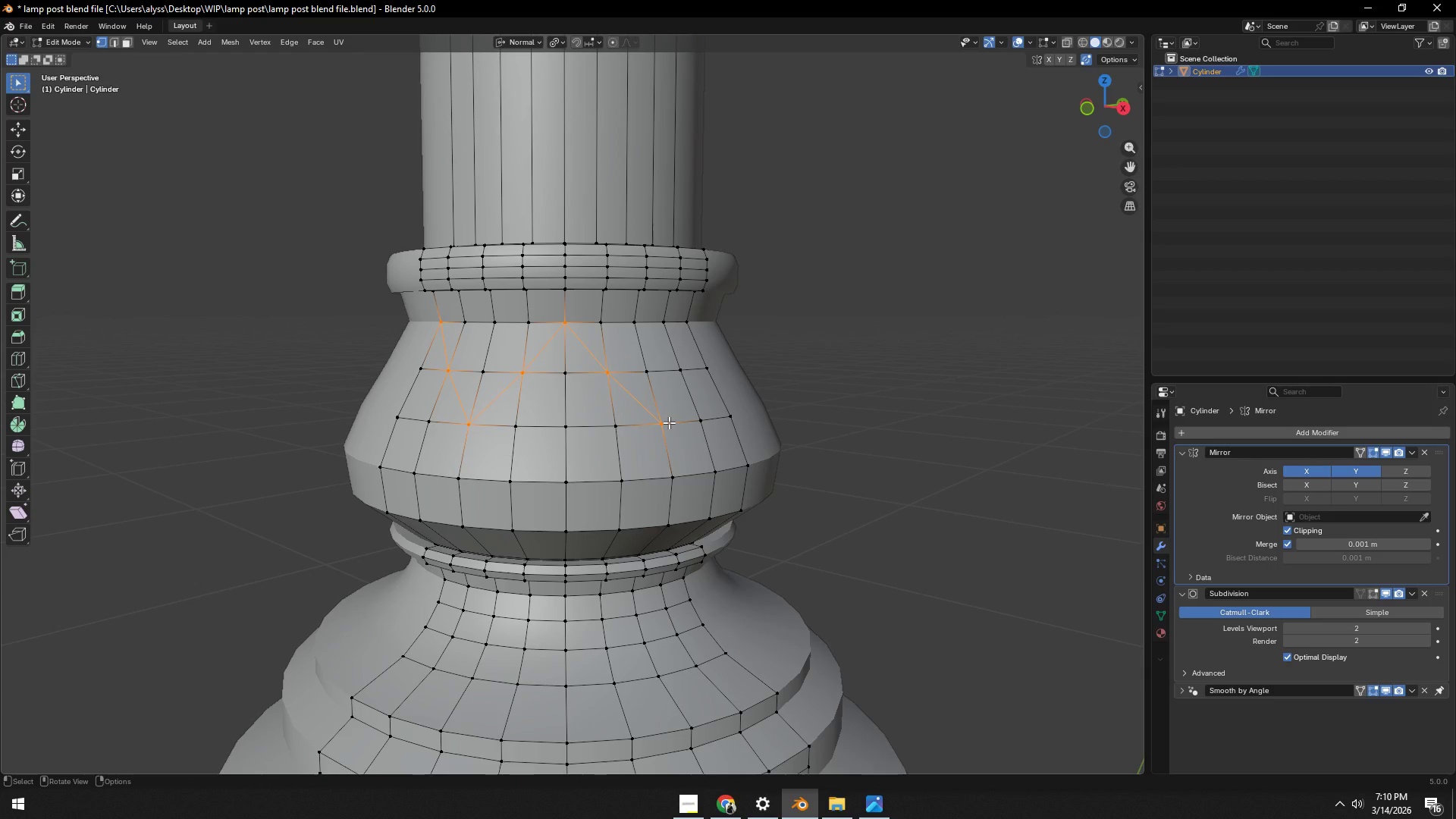 
left_click([665, 421])
 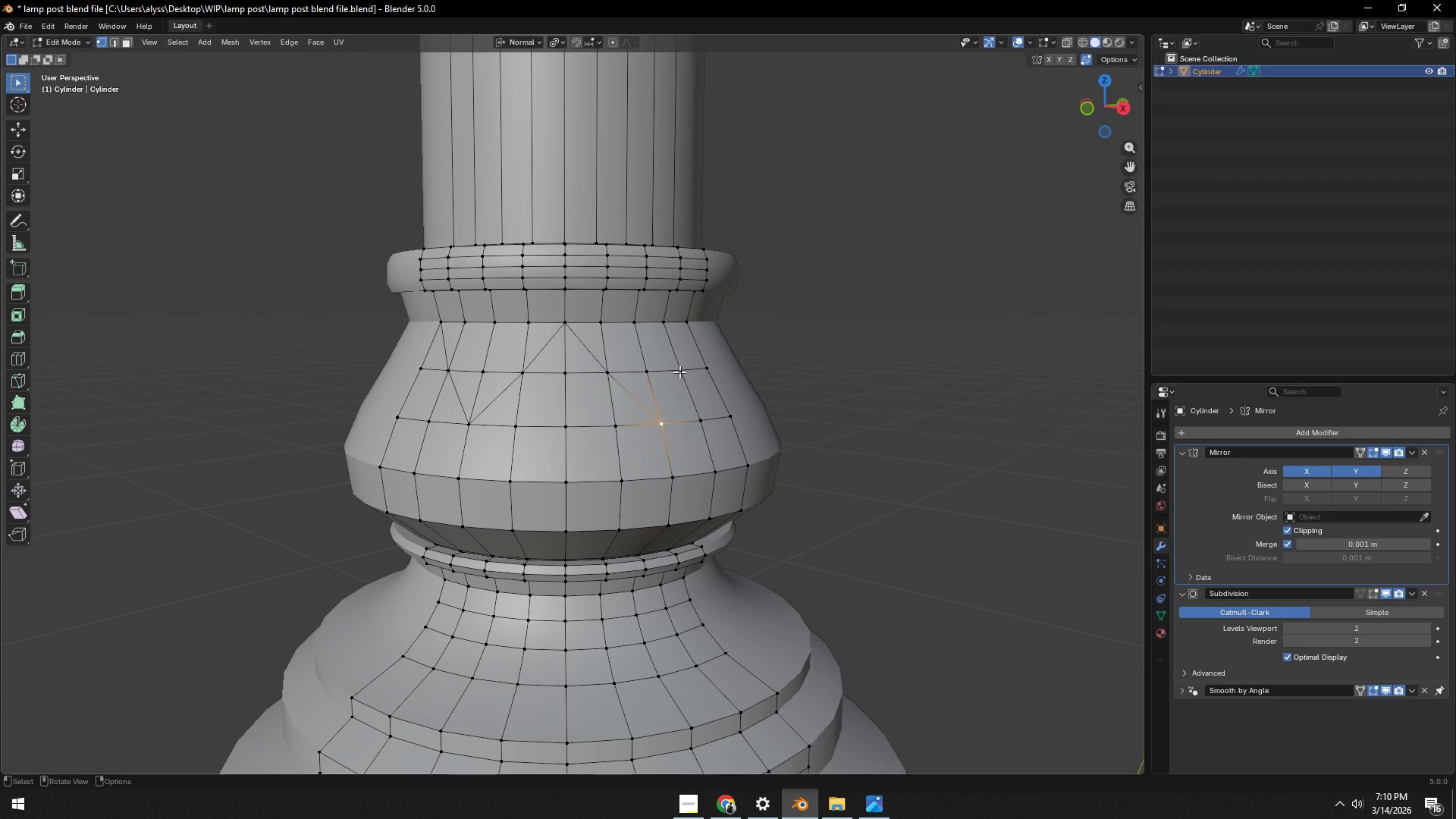 
hold_key(key=ShiftLeft, duration=0.39)
left_click([680, 369])
 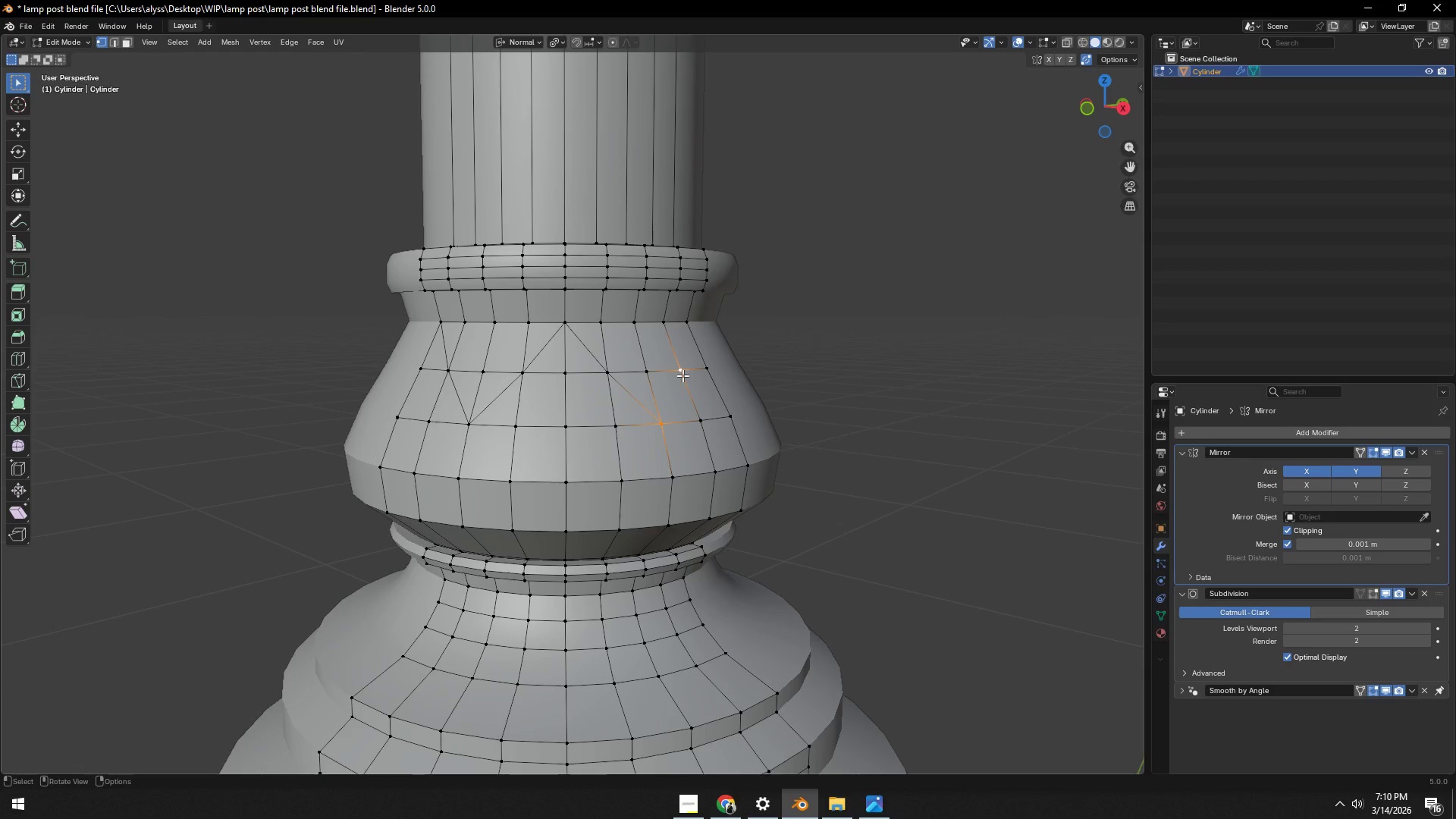 
key(J)
 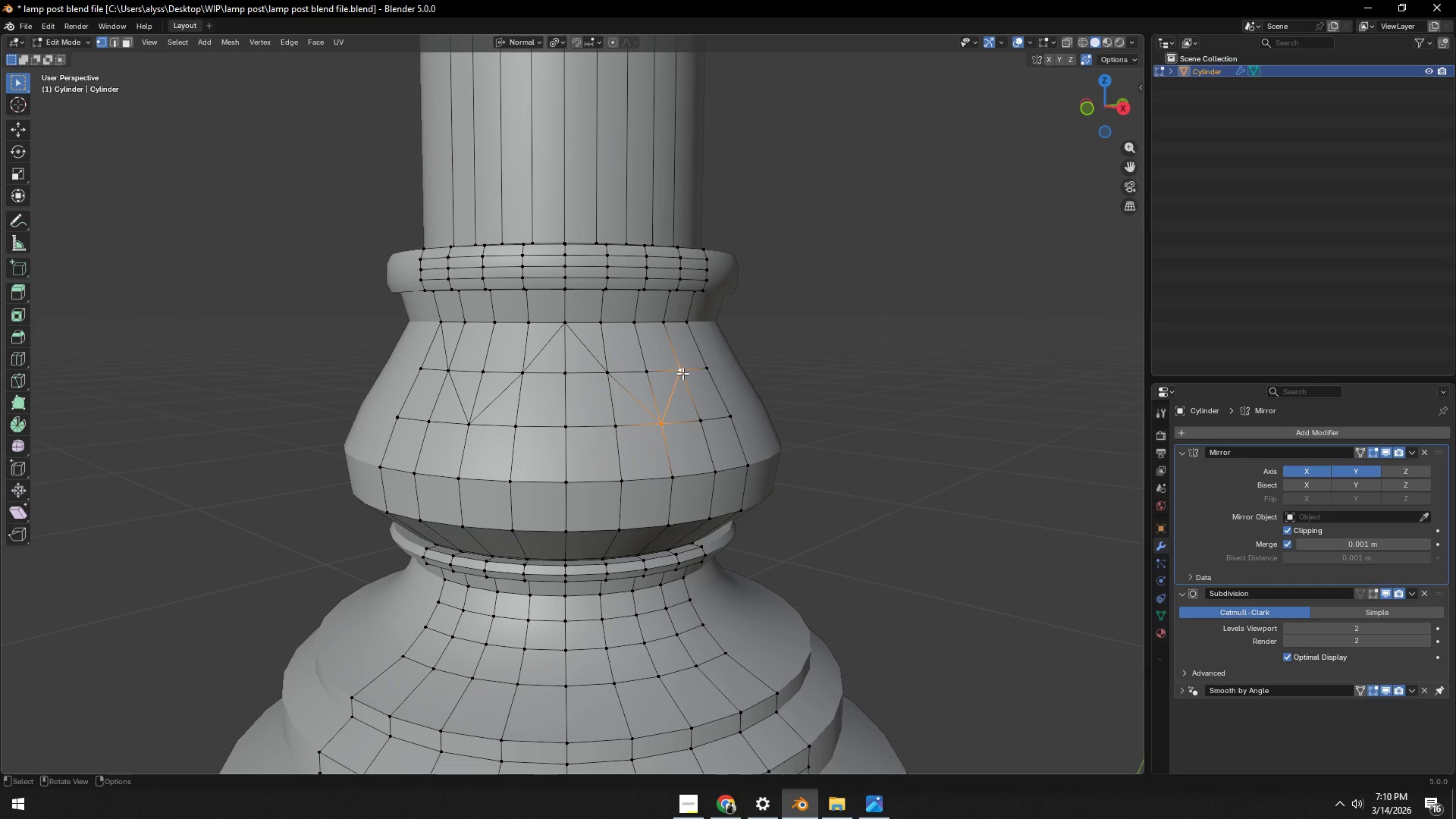 
left_click([682, 372])
 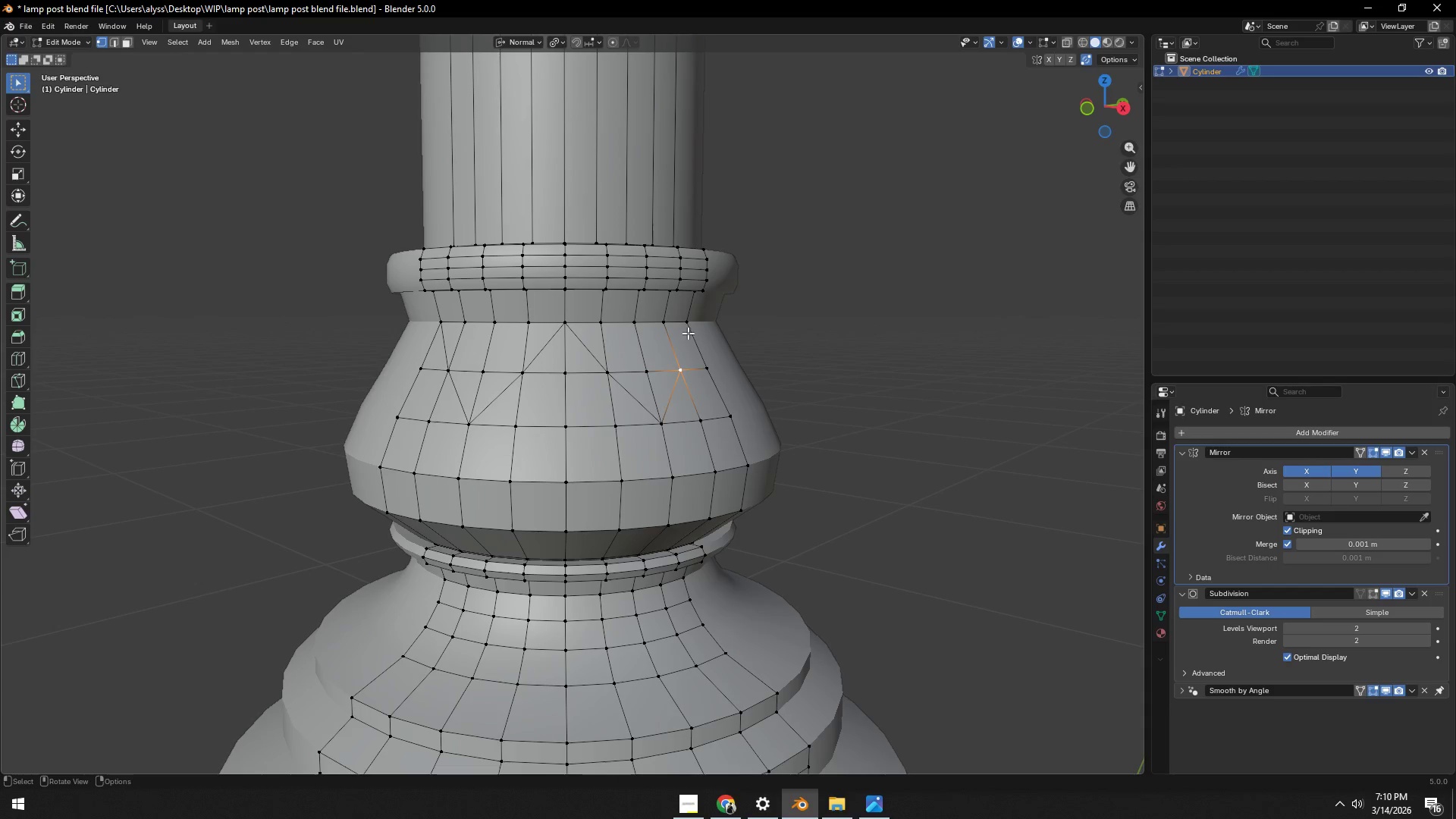 
hold_key(key=ShiftLeft, duration=0.34)
left_click([689, 322])
 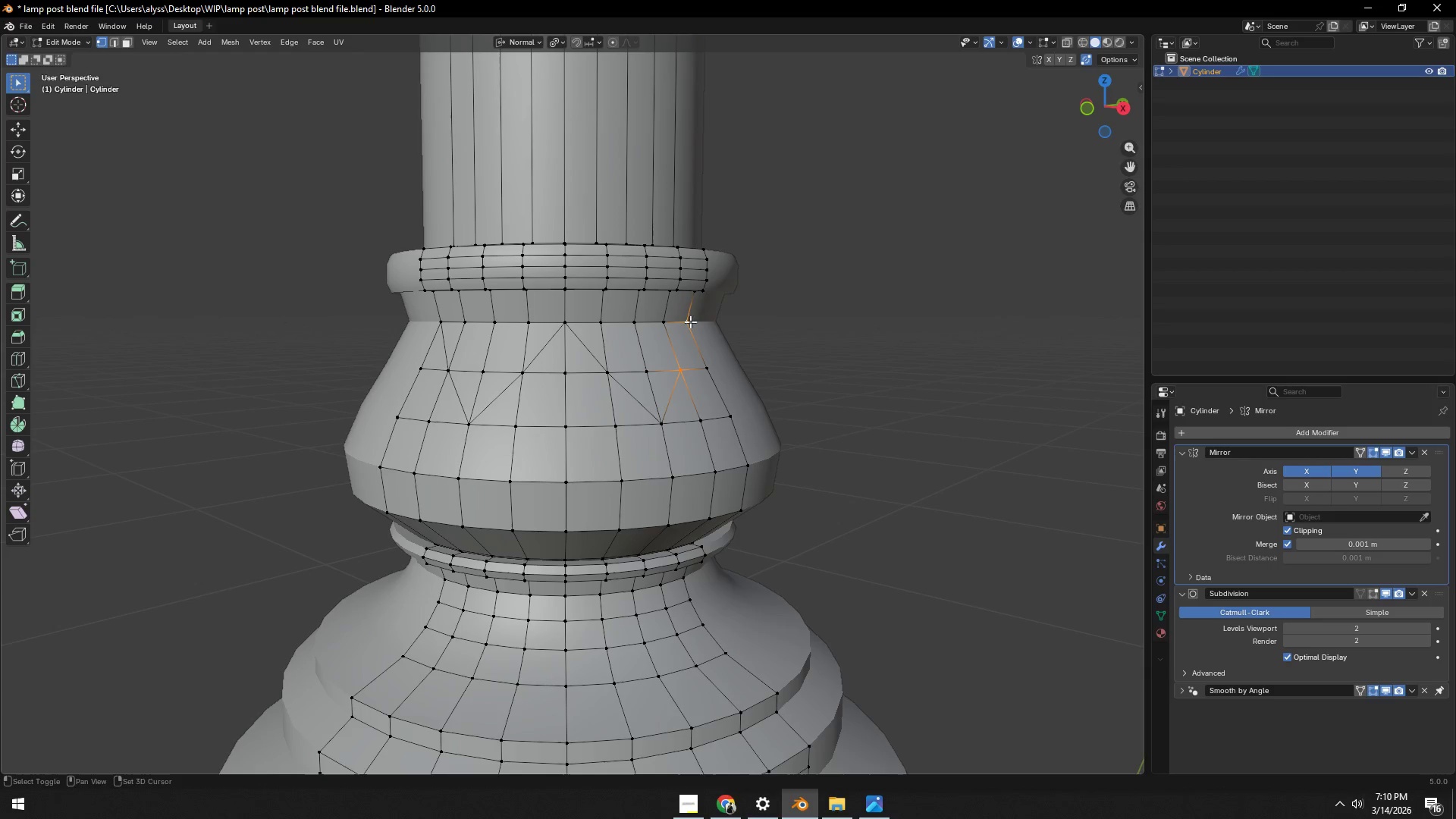 
key(J)
 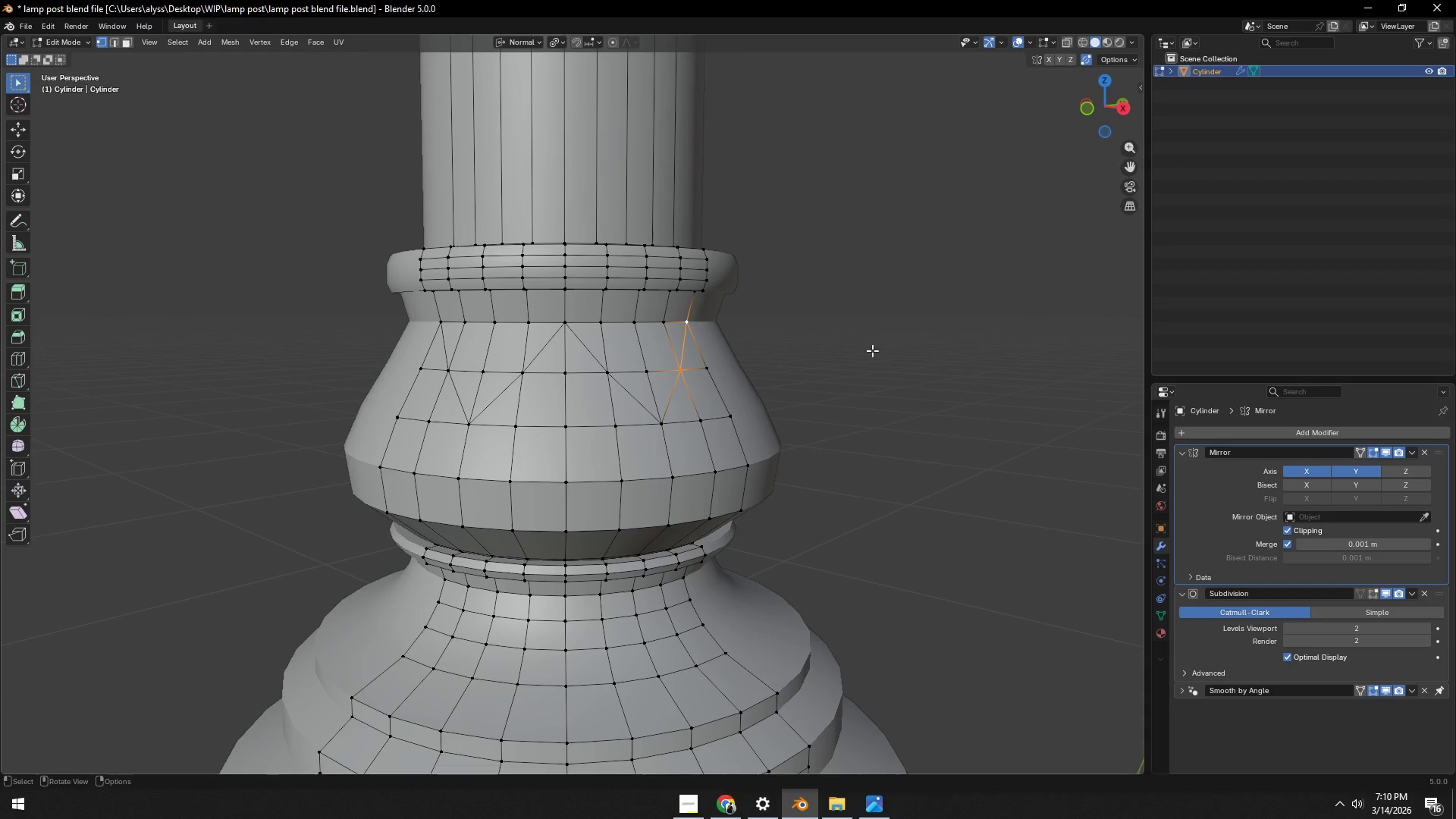 
left_click([915, 351])
 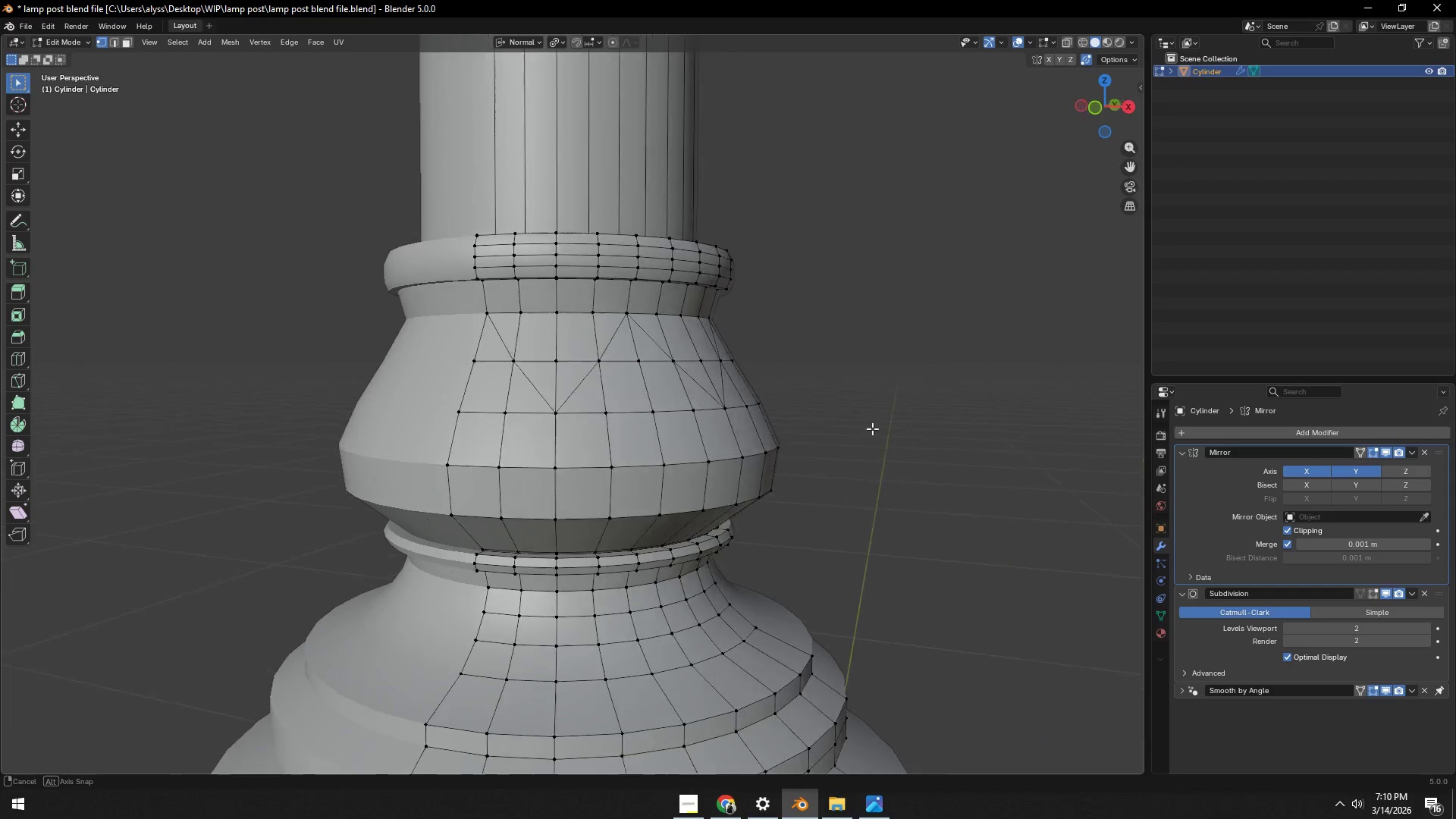 
key(Control+S)
 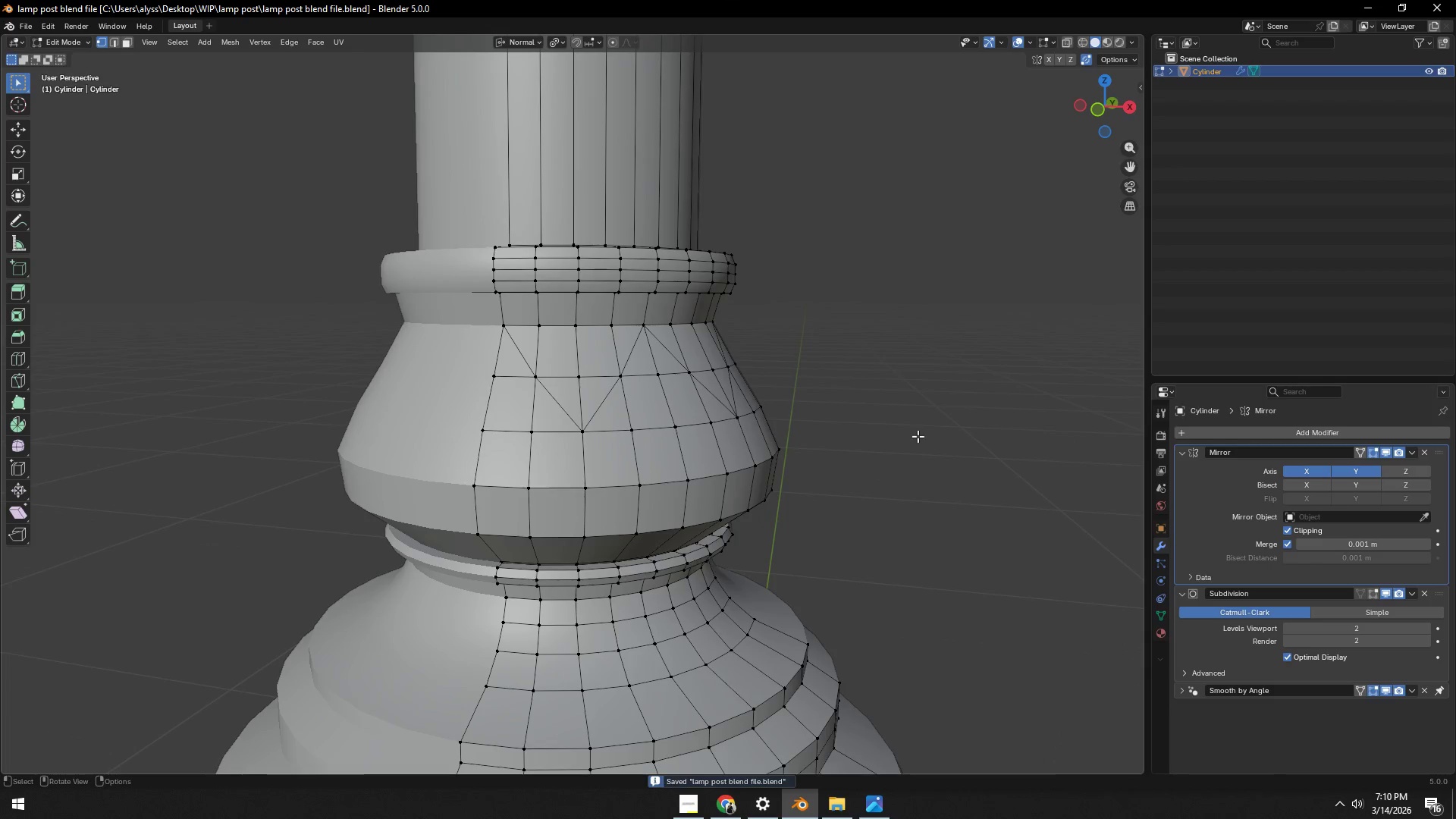 
scroll: coordinate [918, 436], scroll_direction: up, amount: 2.0
 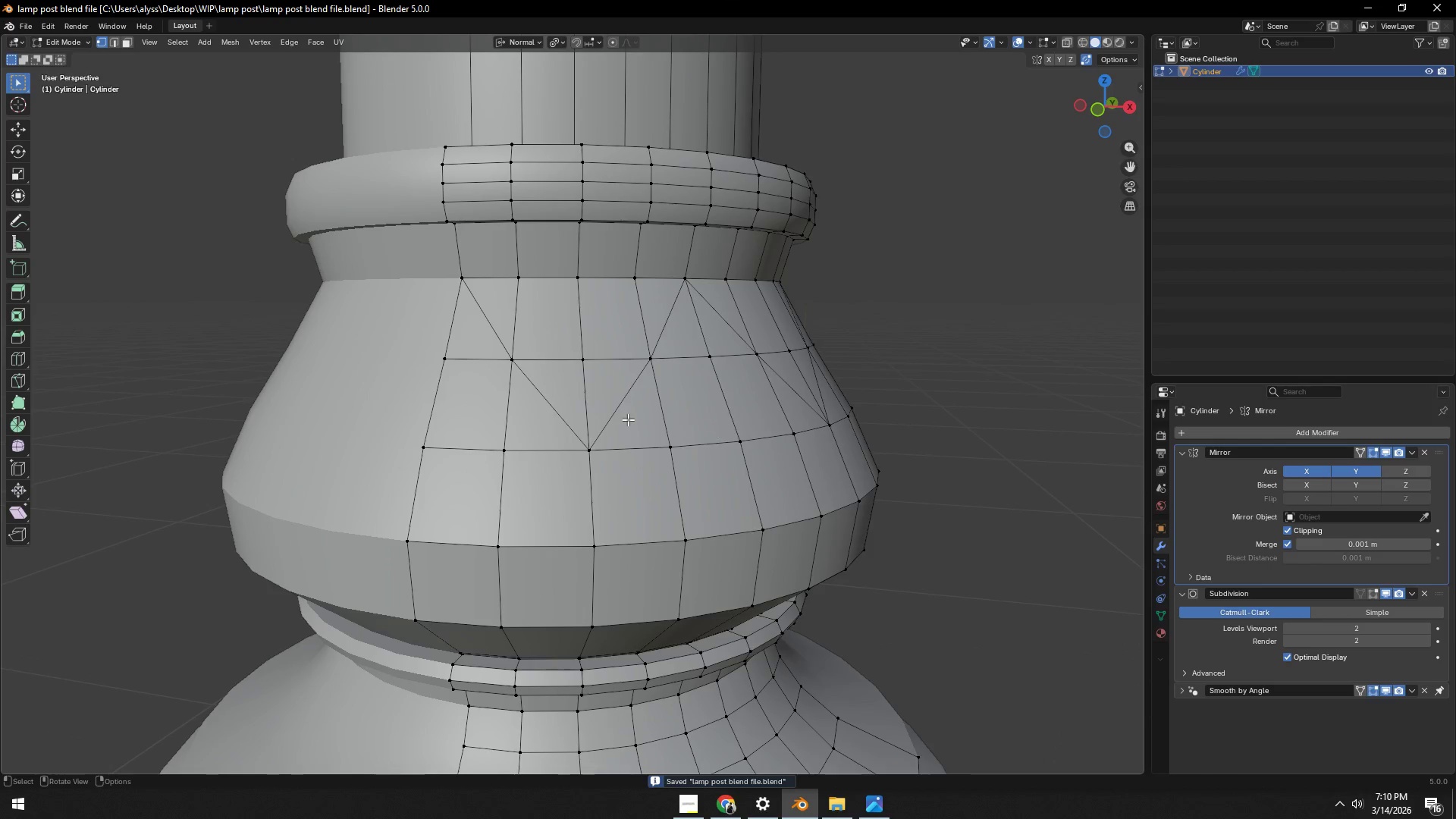 
key(2)
 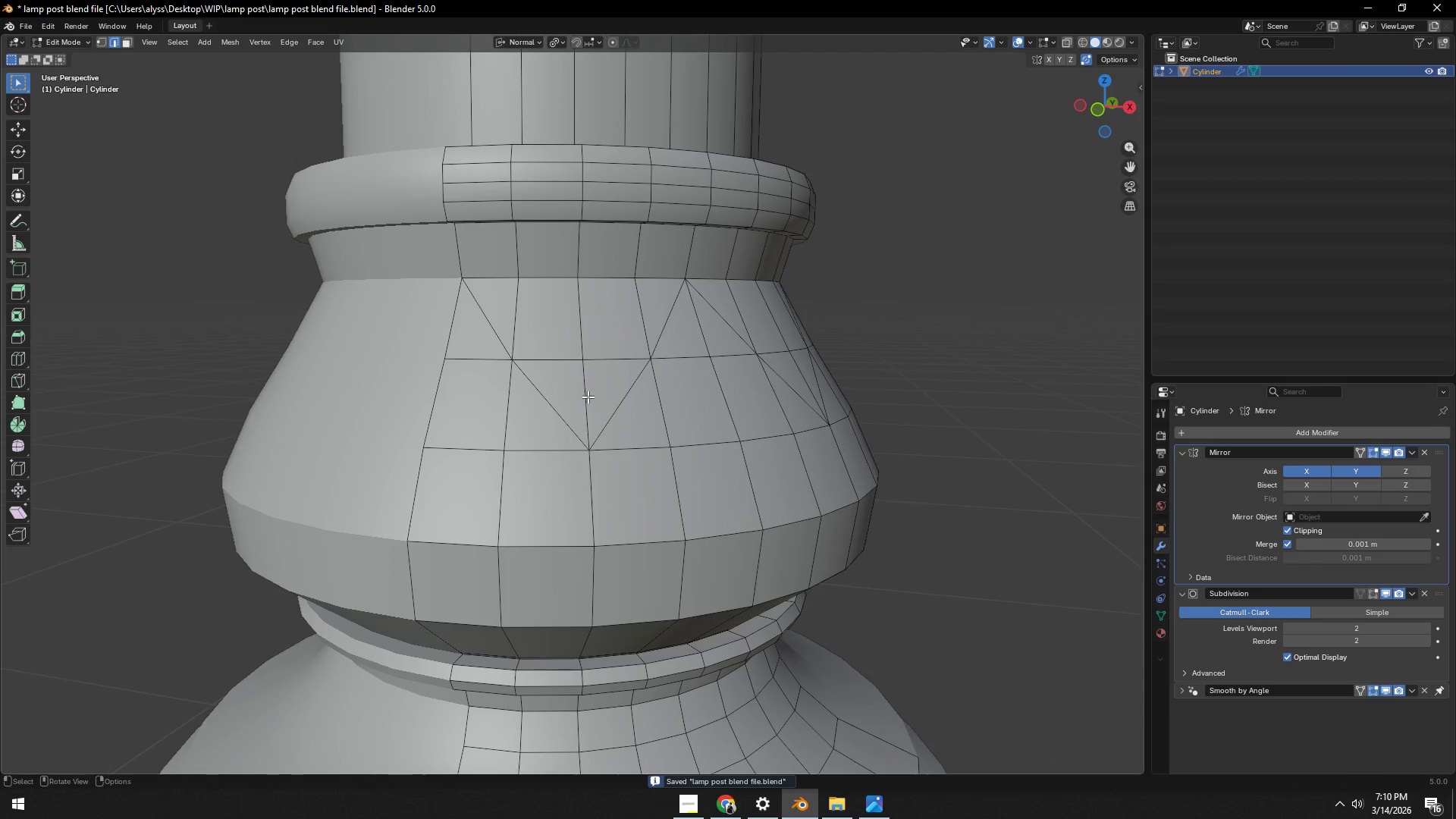 
left_click([588, 397])
 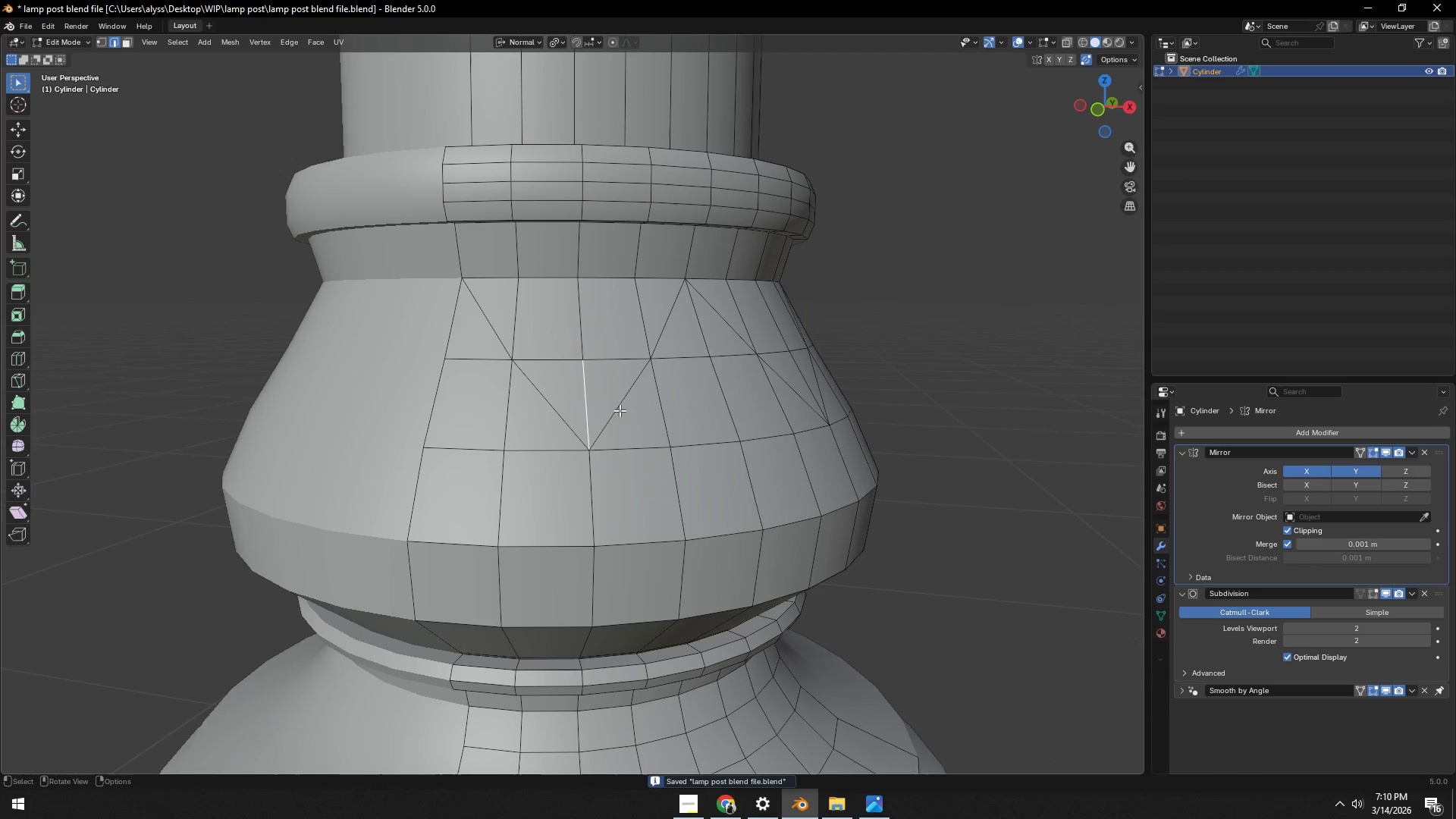 
key(Control+Z)
 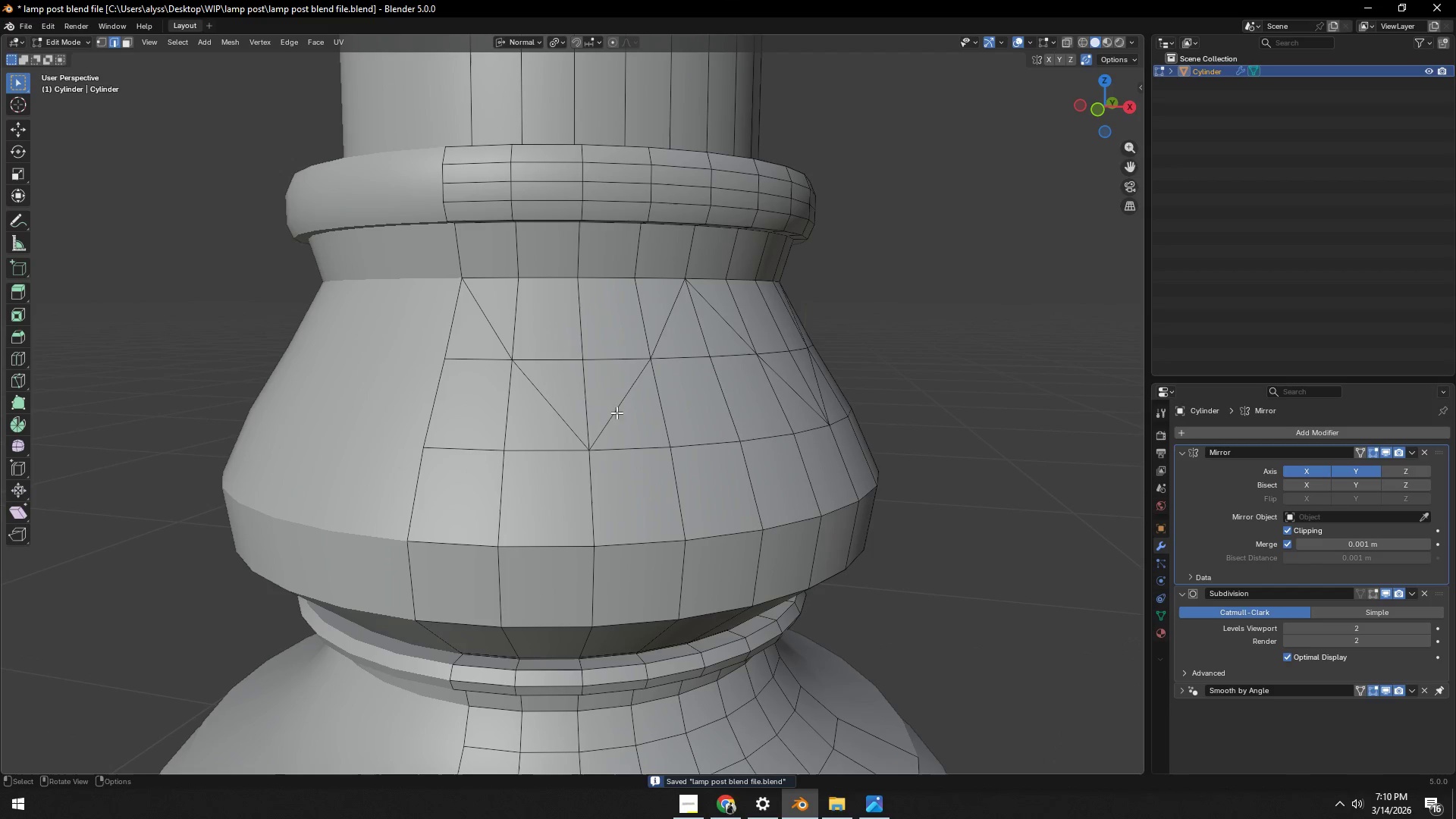 
left_click([582, 403])
 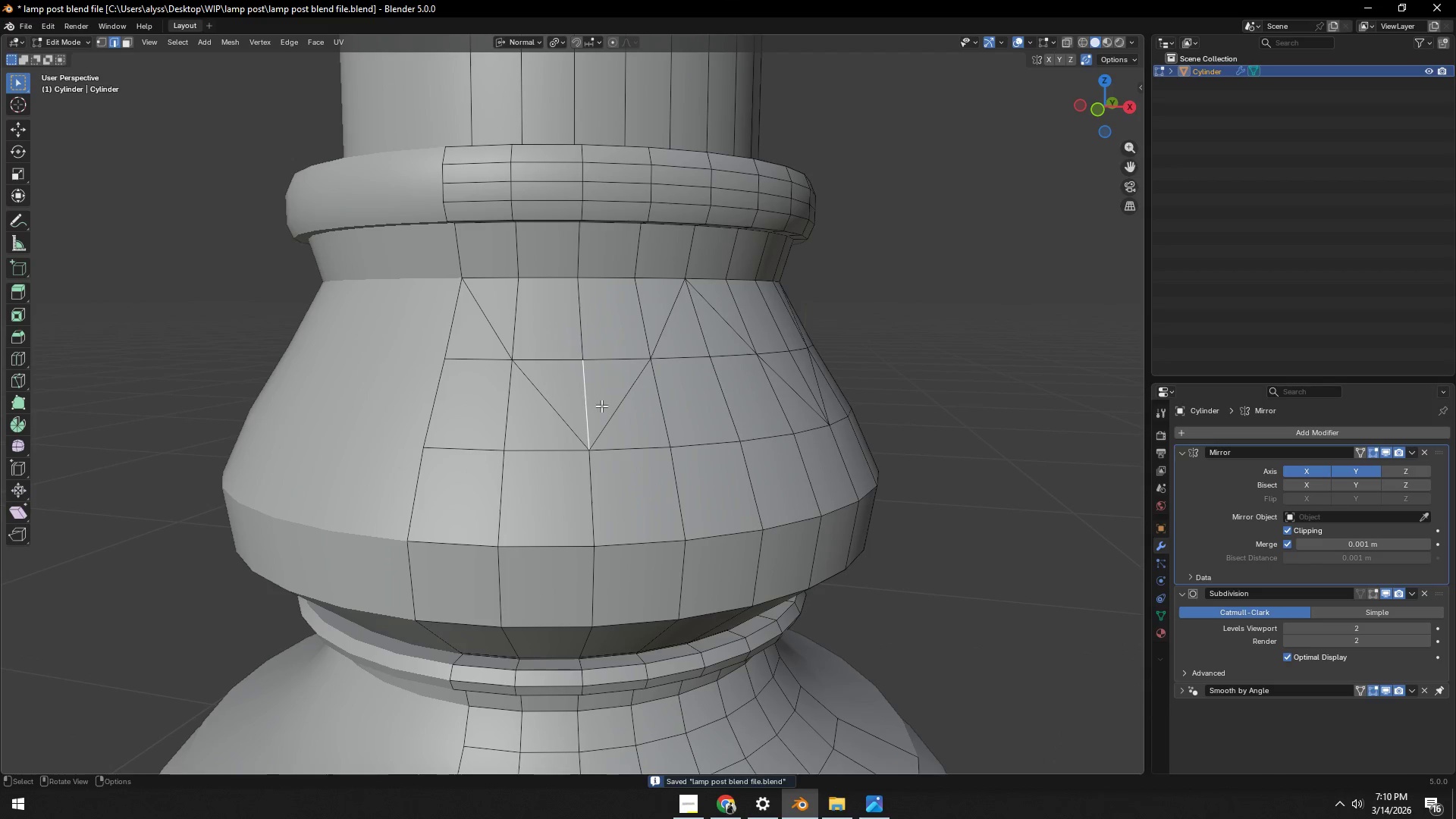 
key(Control+X)
 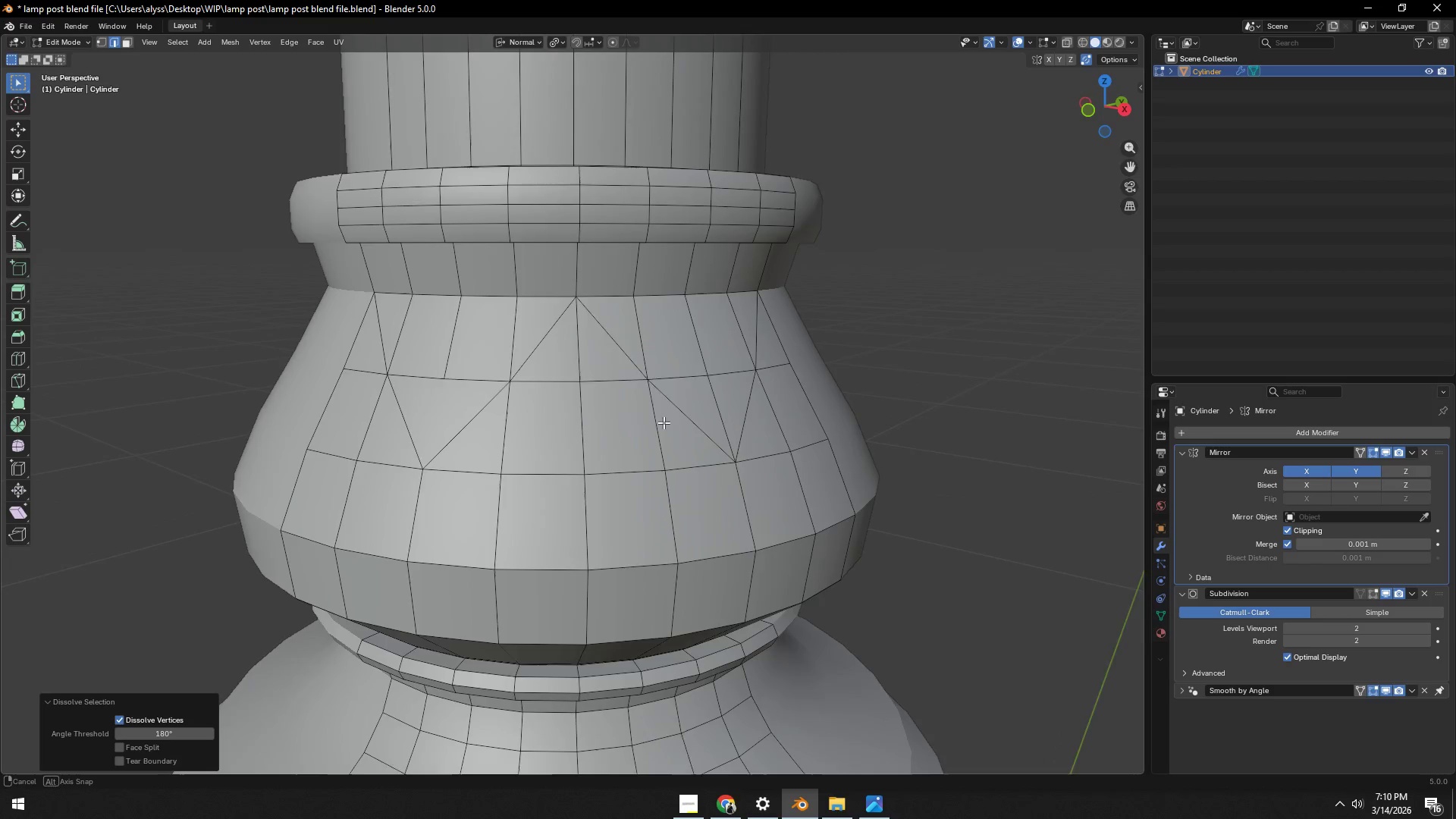 
left_click([720, 411])
 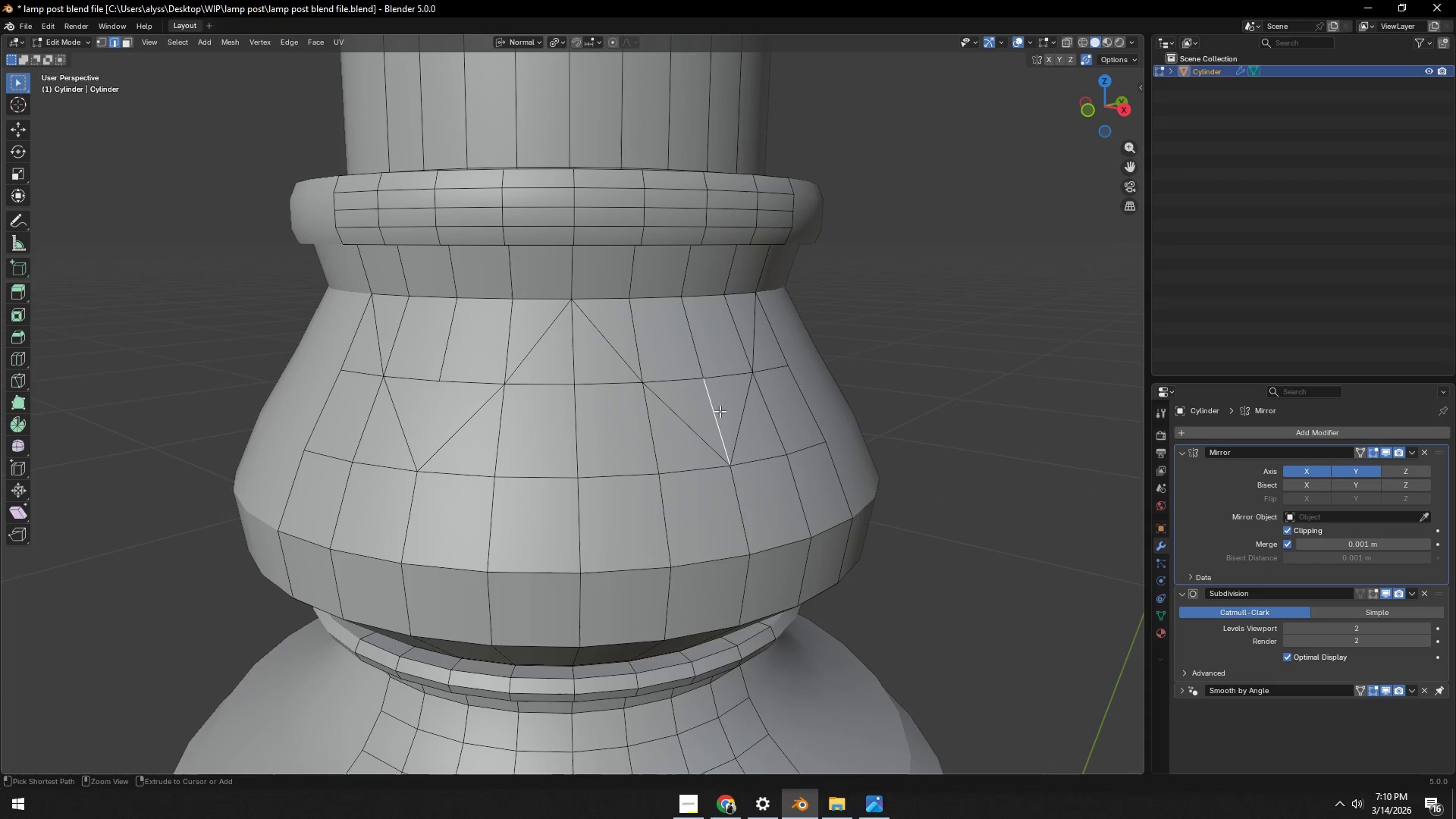 
key(Control+X)
 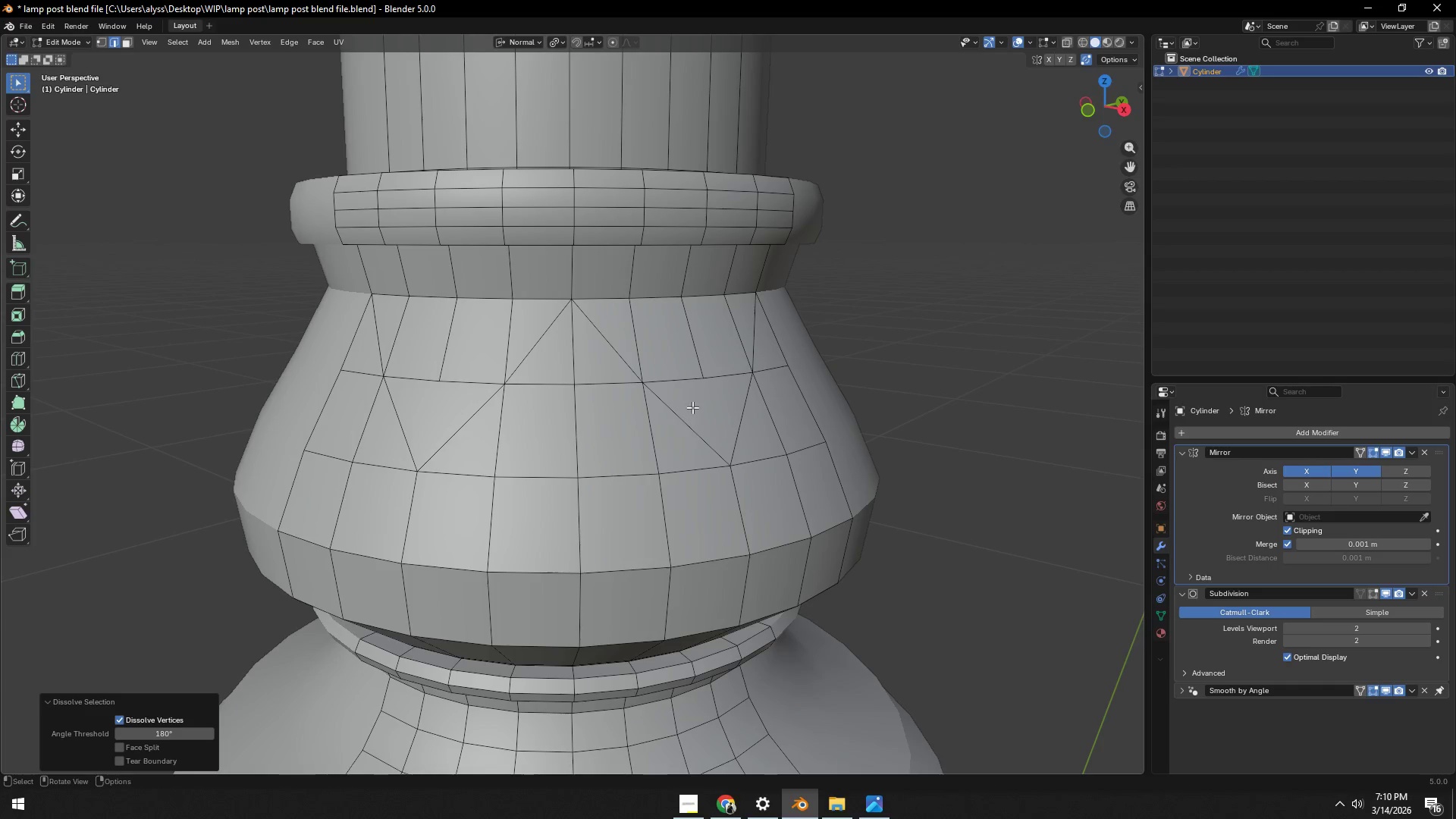 
key(1)
 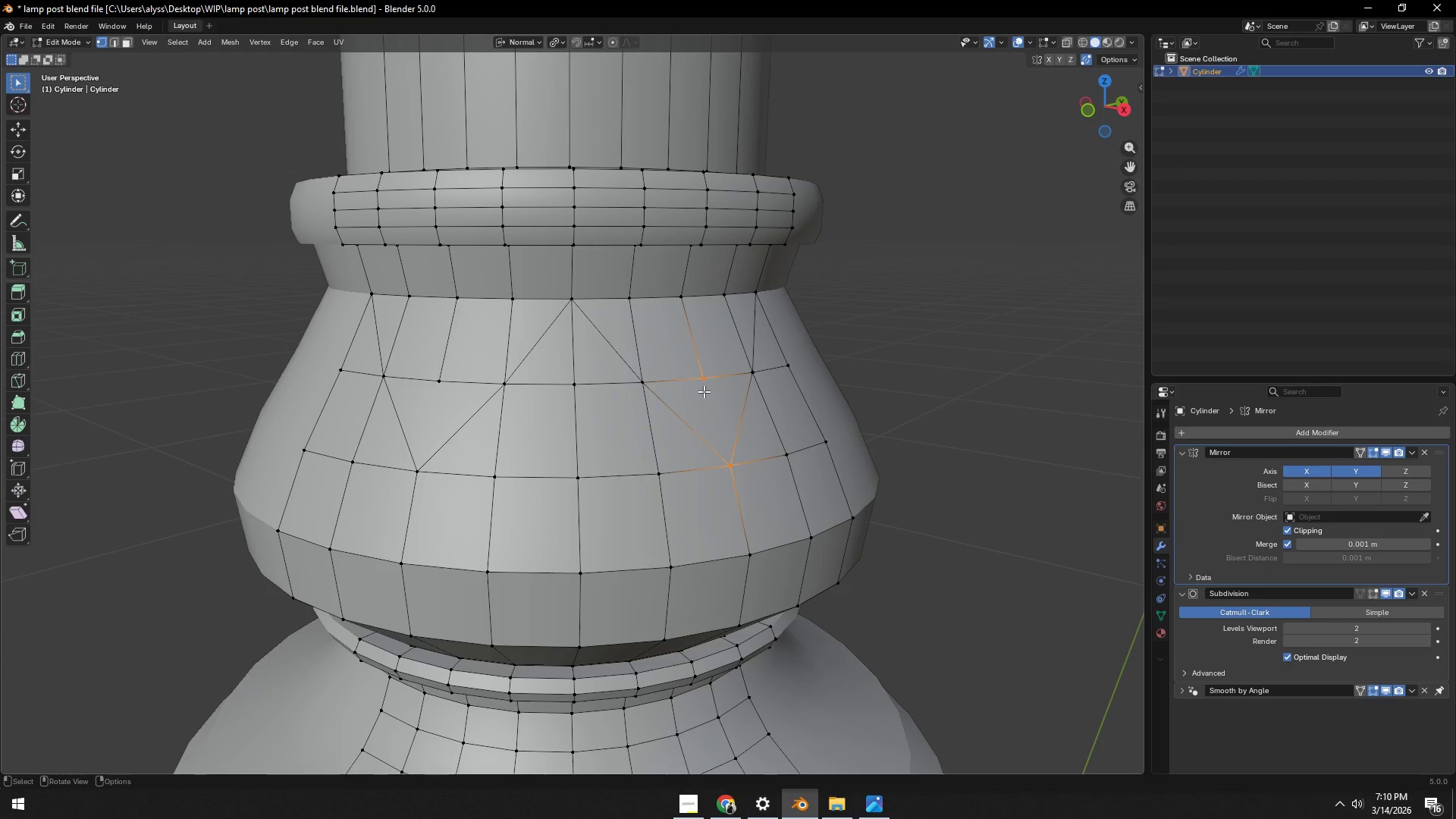 
left_click([705, 383])
 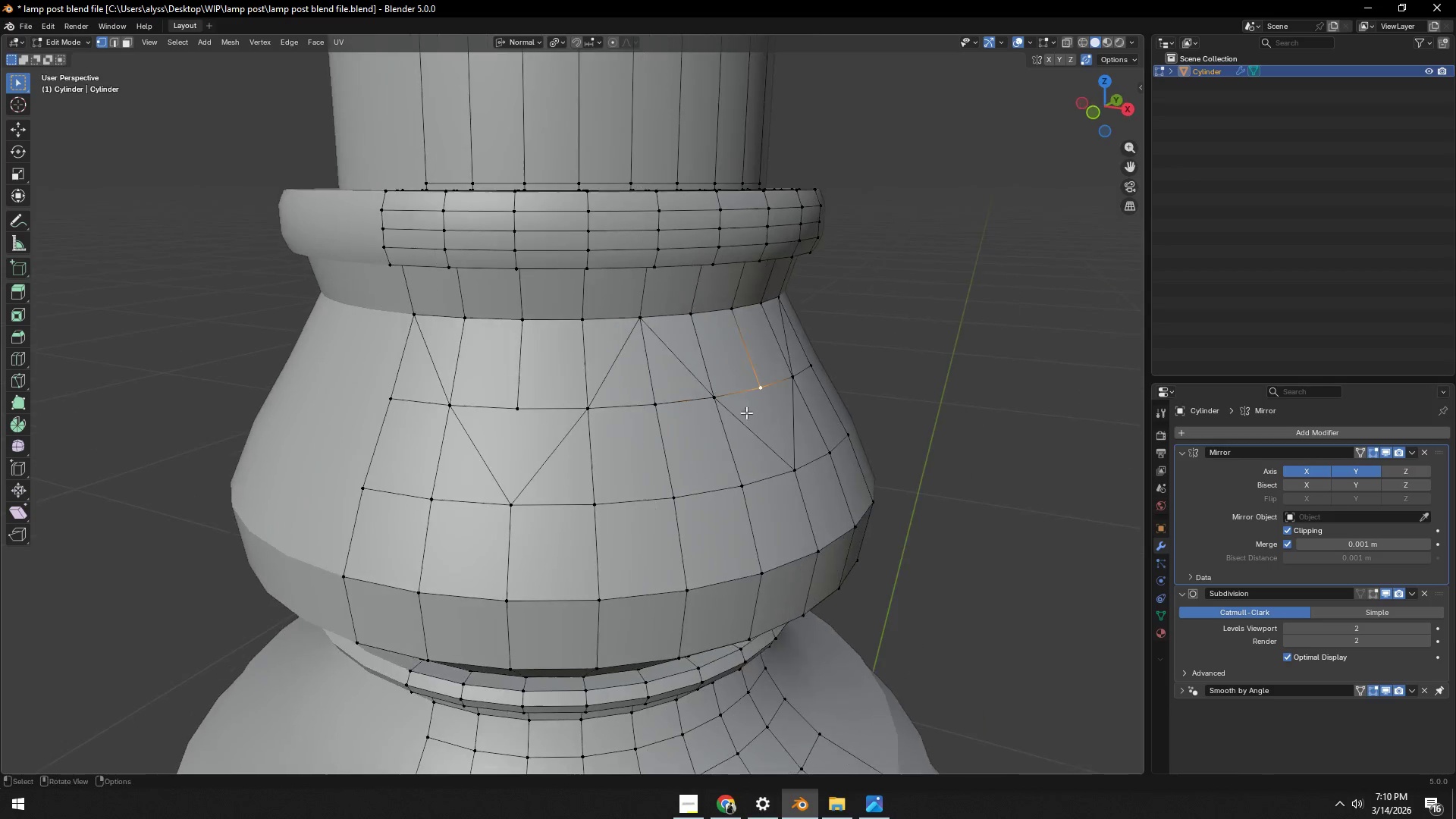 
type(gg)
 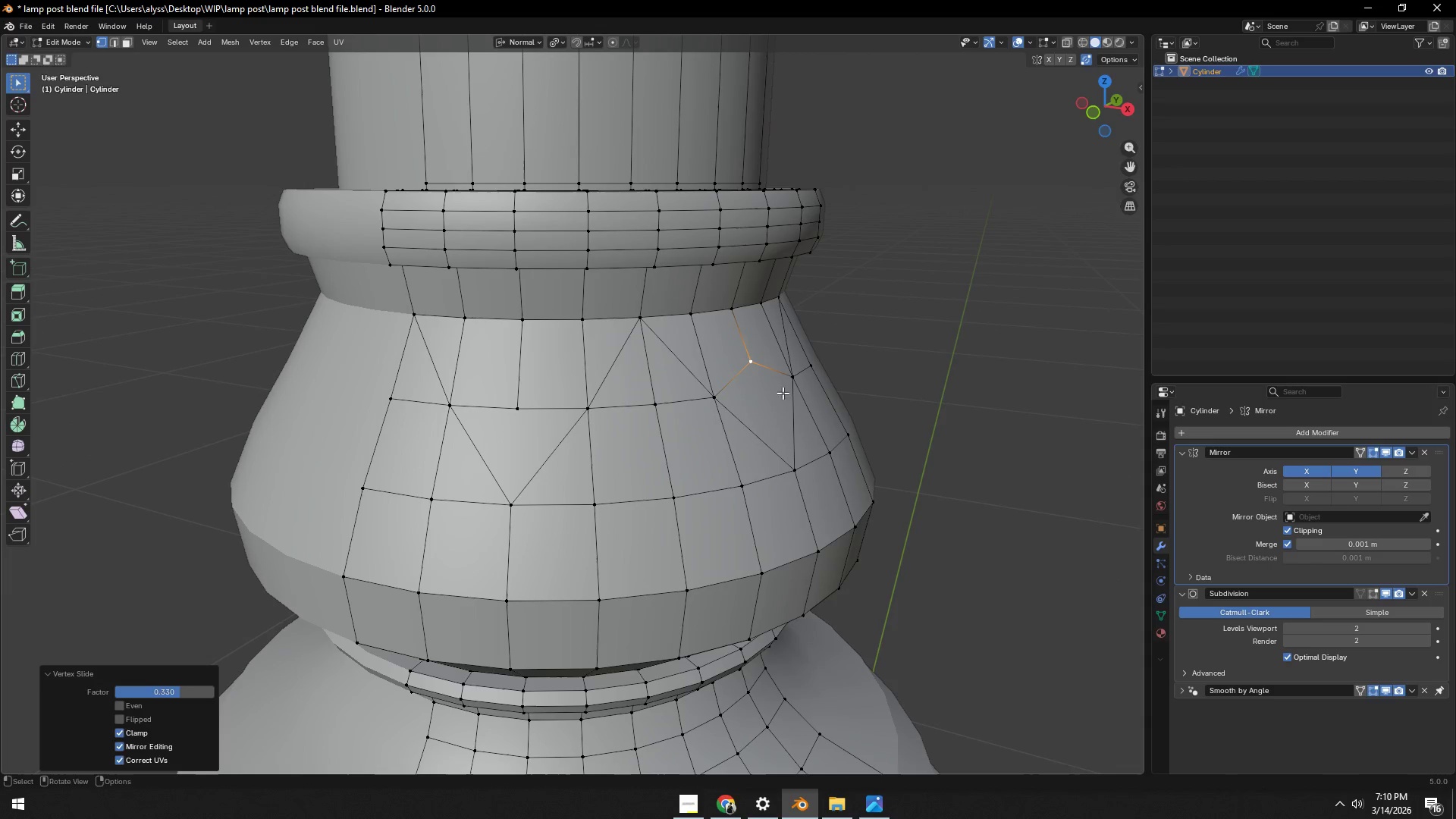 
left_click([518, 406])
 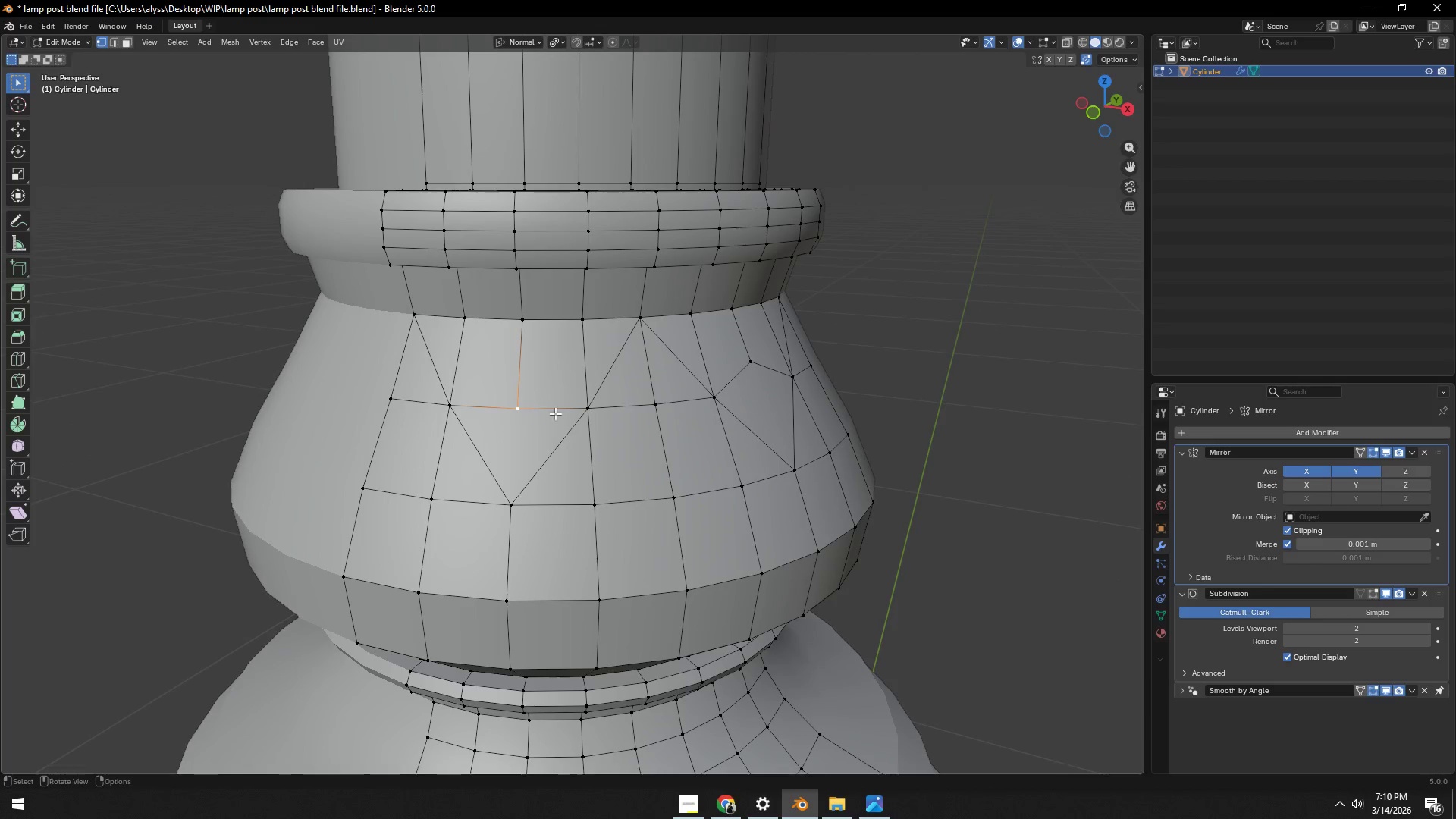 
type(gg)
 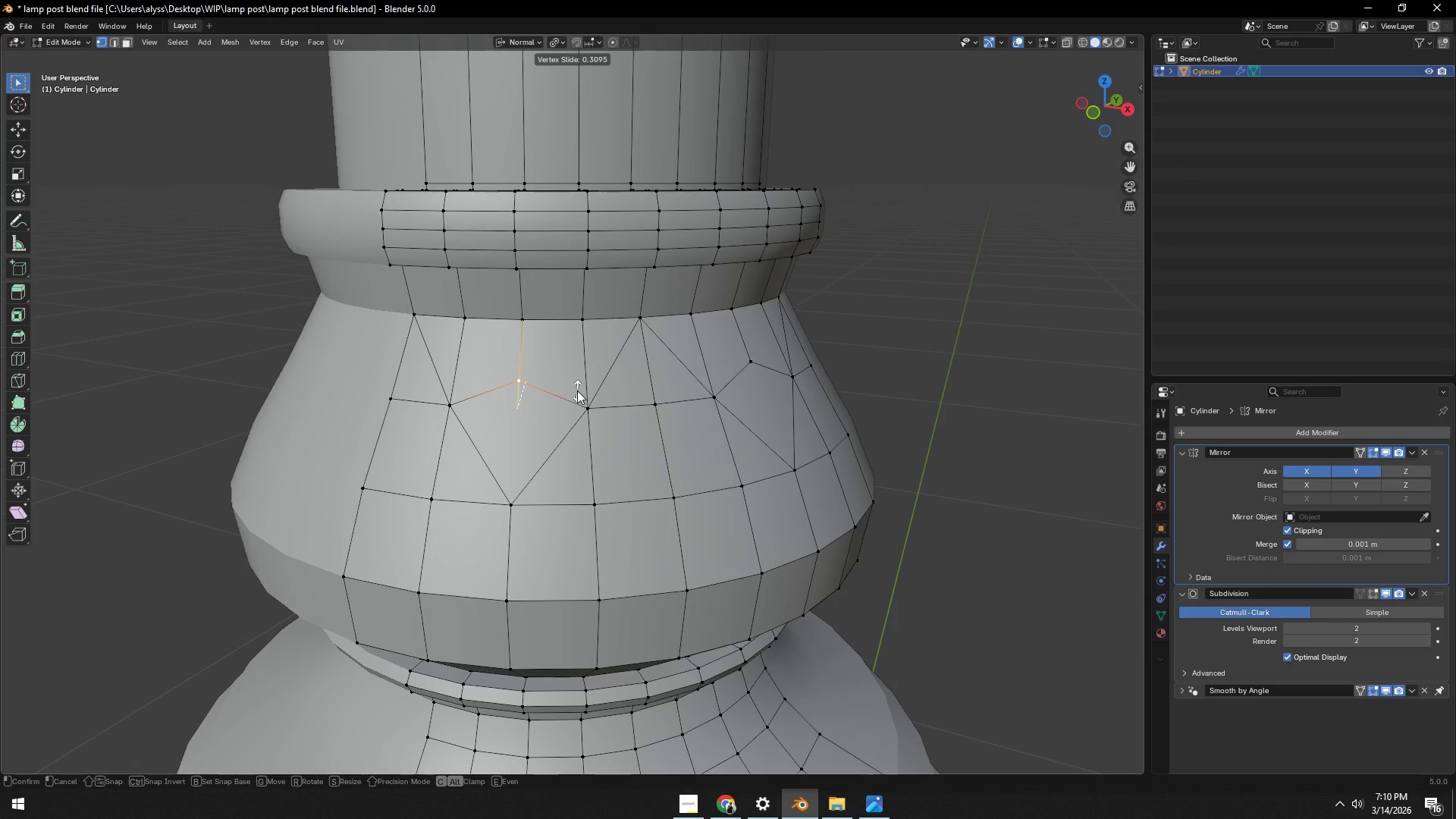 
left_click([577, 391])
 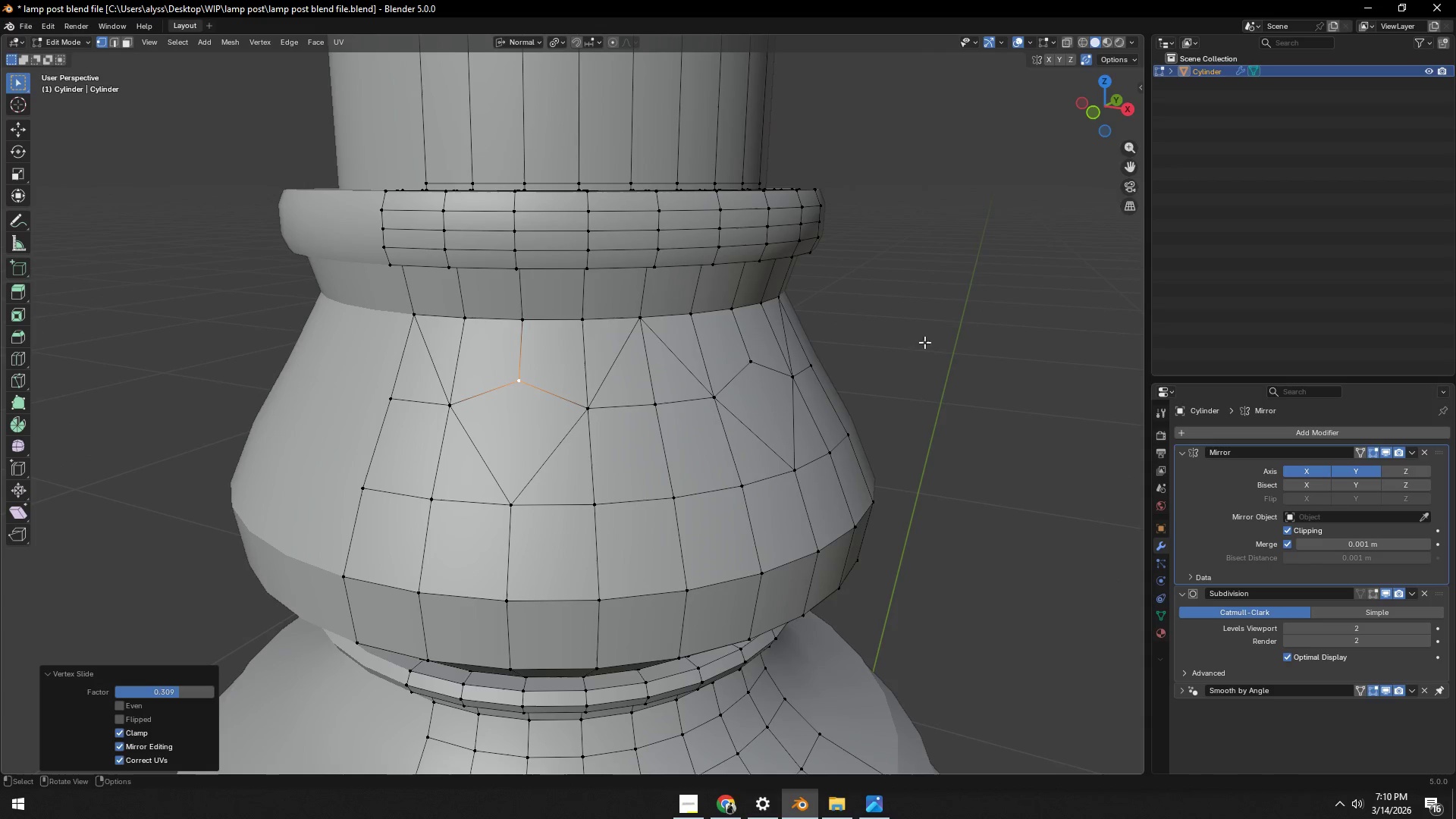 
left_click([1003, 330])
 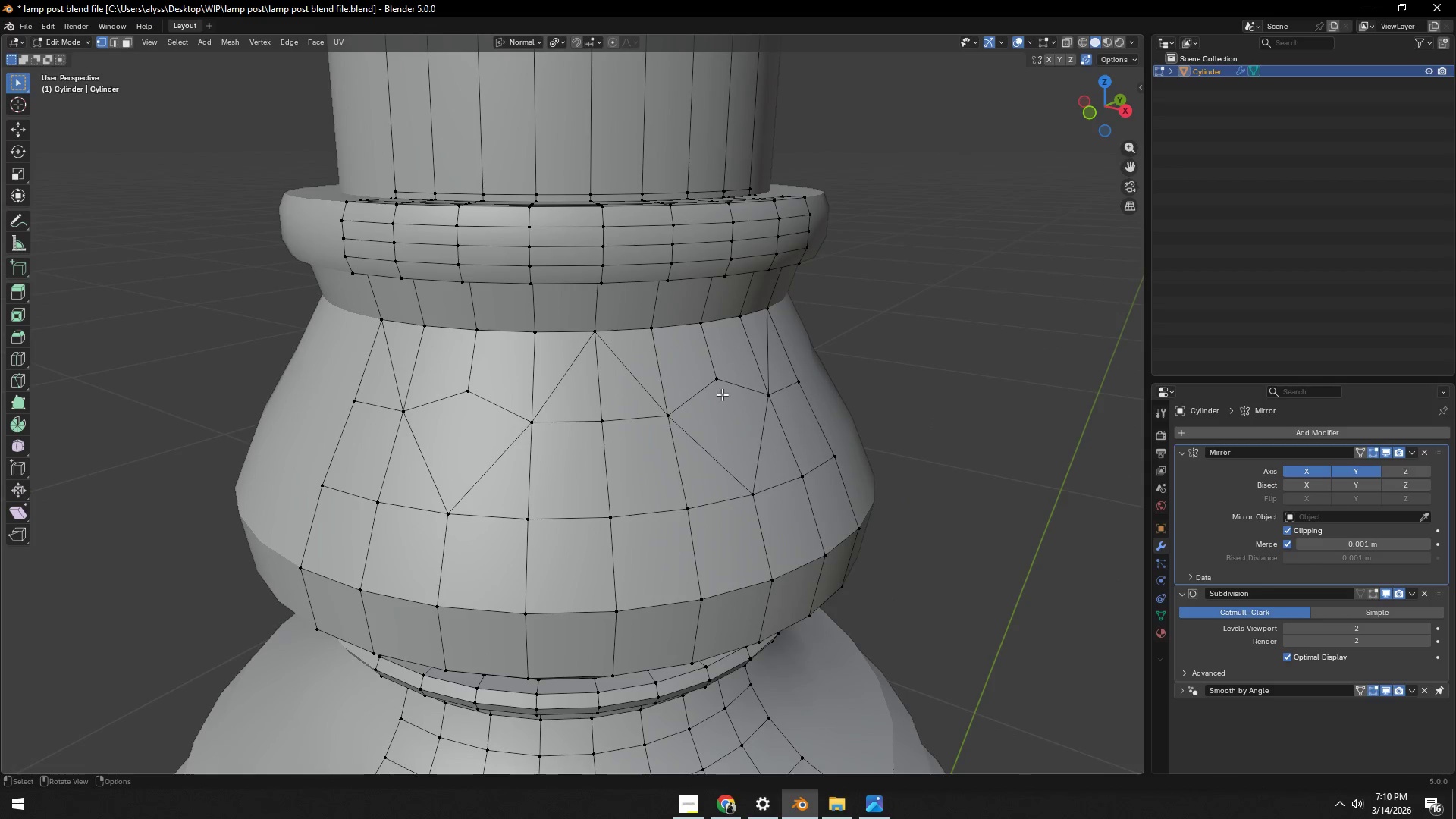 
left_click([598, 391])
 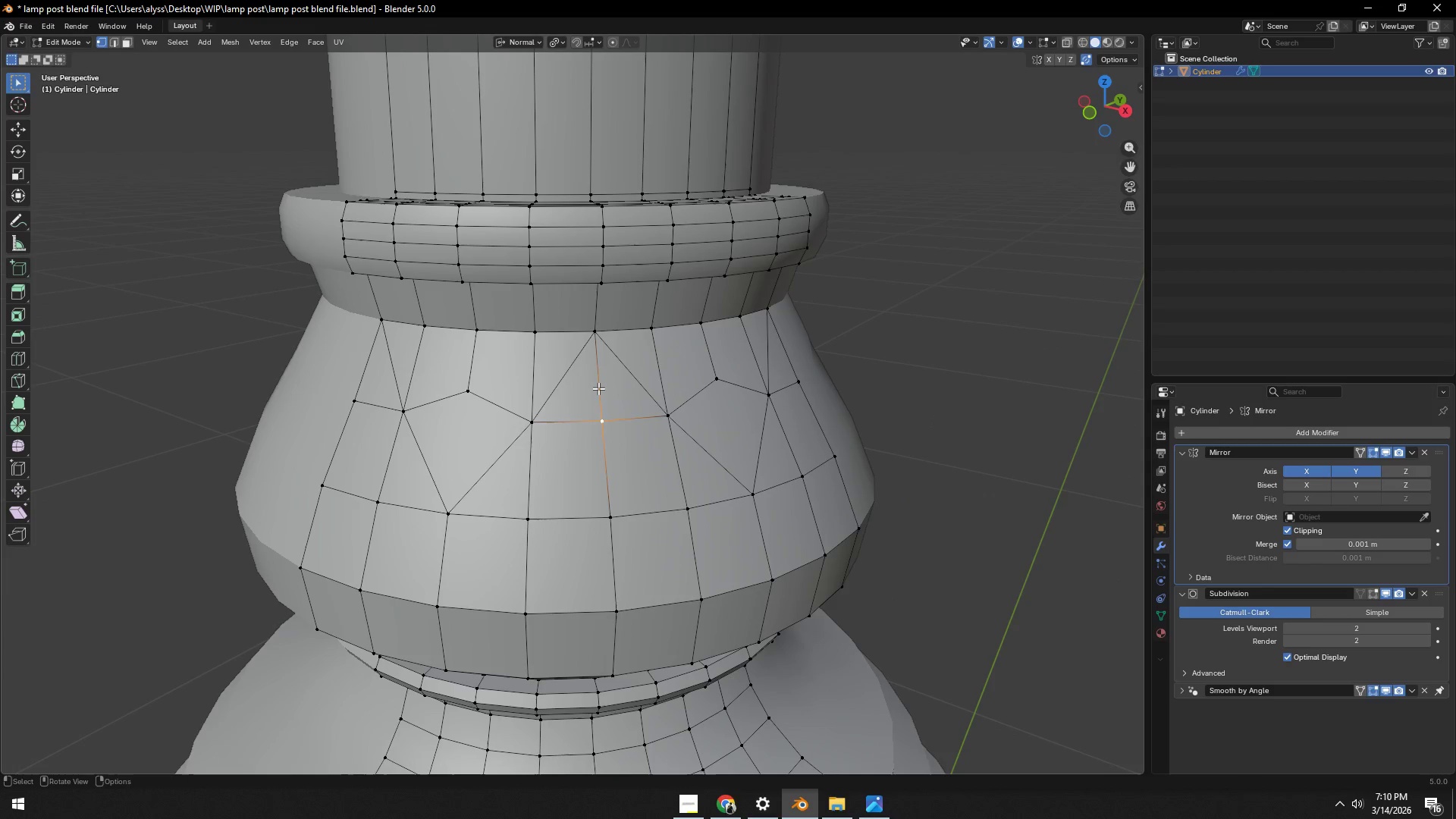 
key(2)
 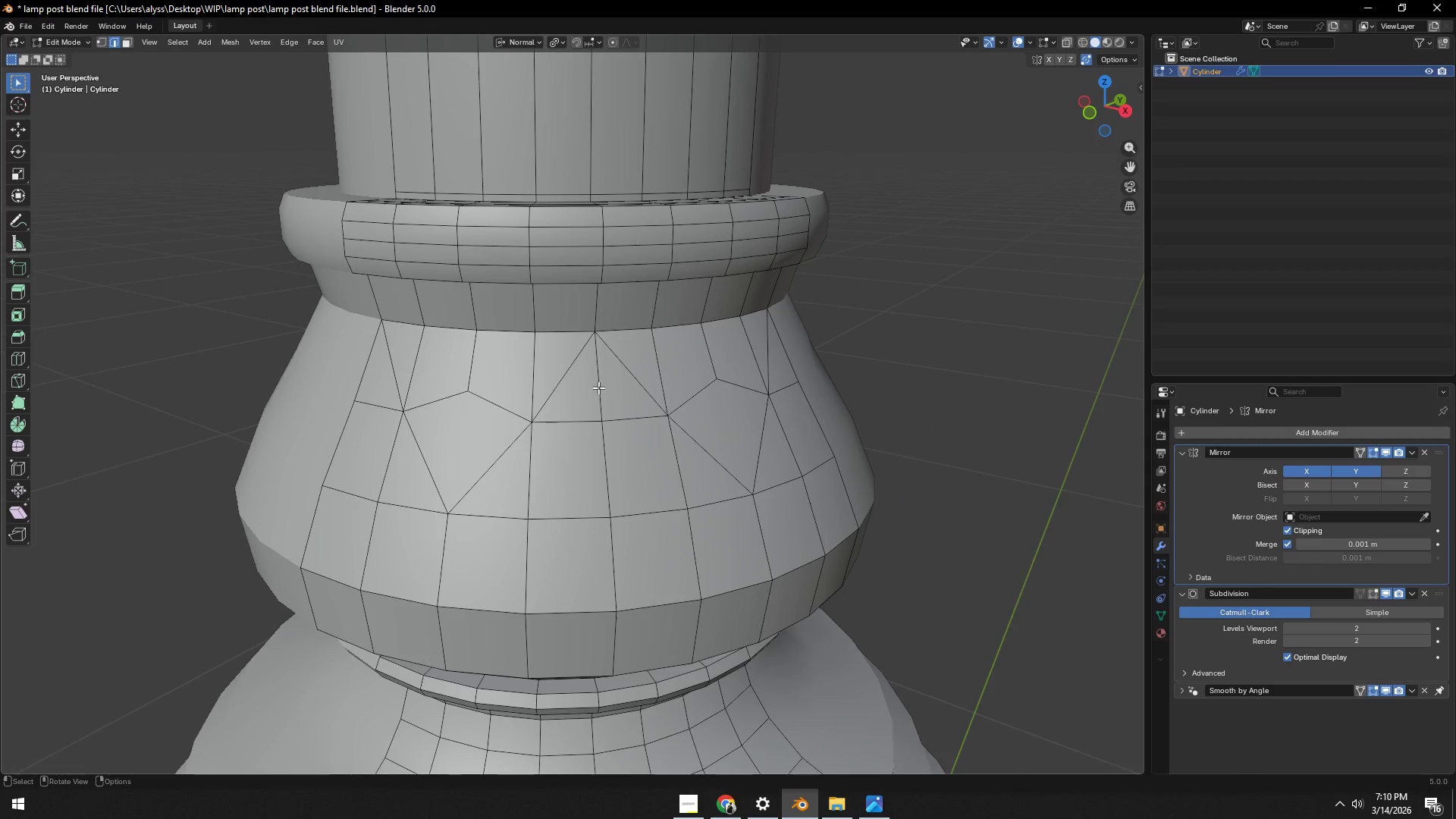 
left_click([598, 388])
 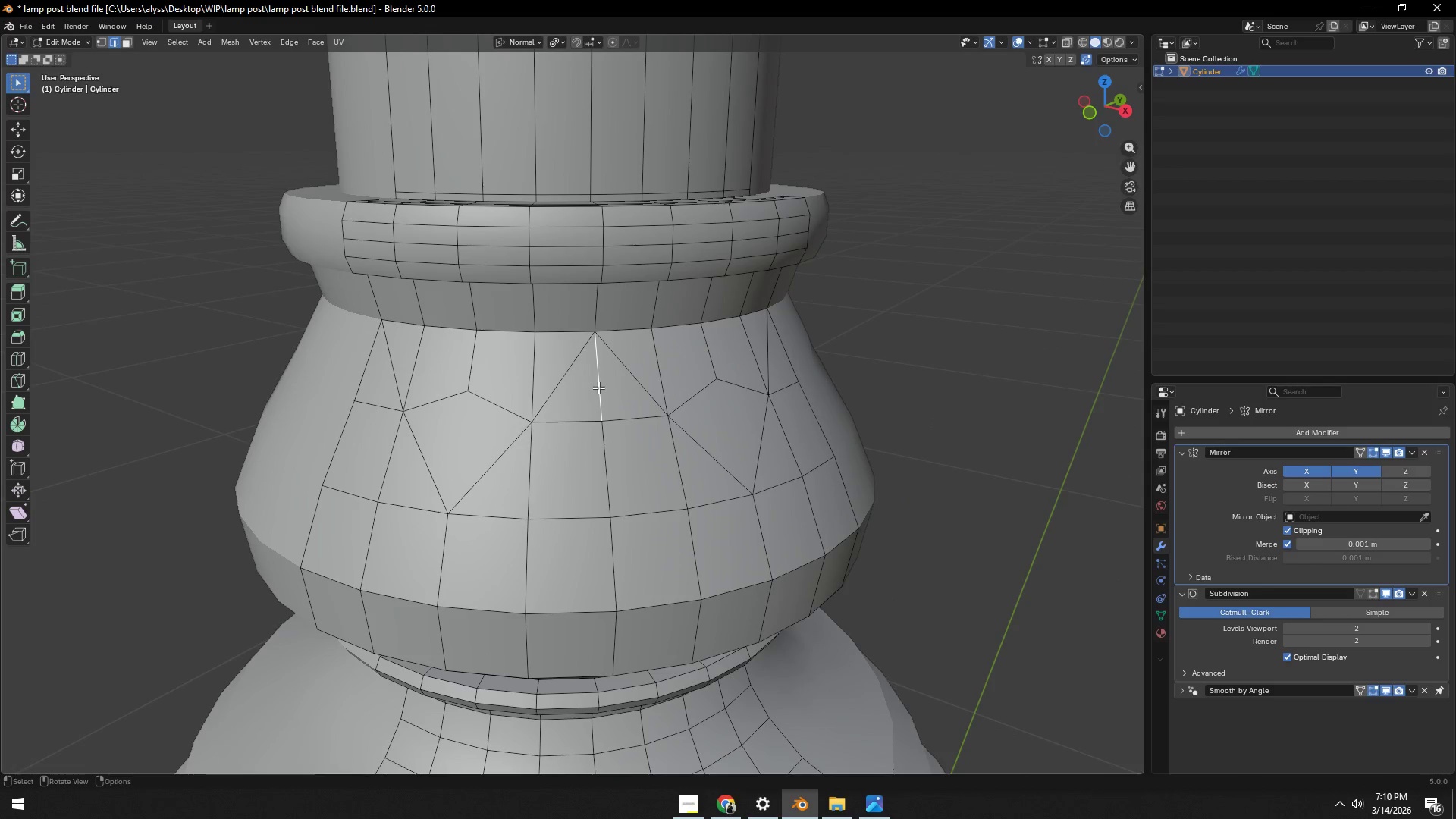 
key(Control+Z)
 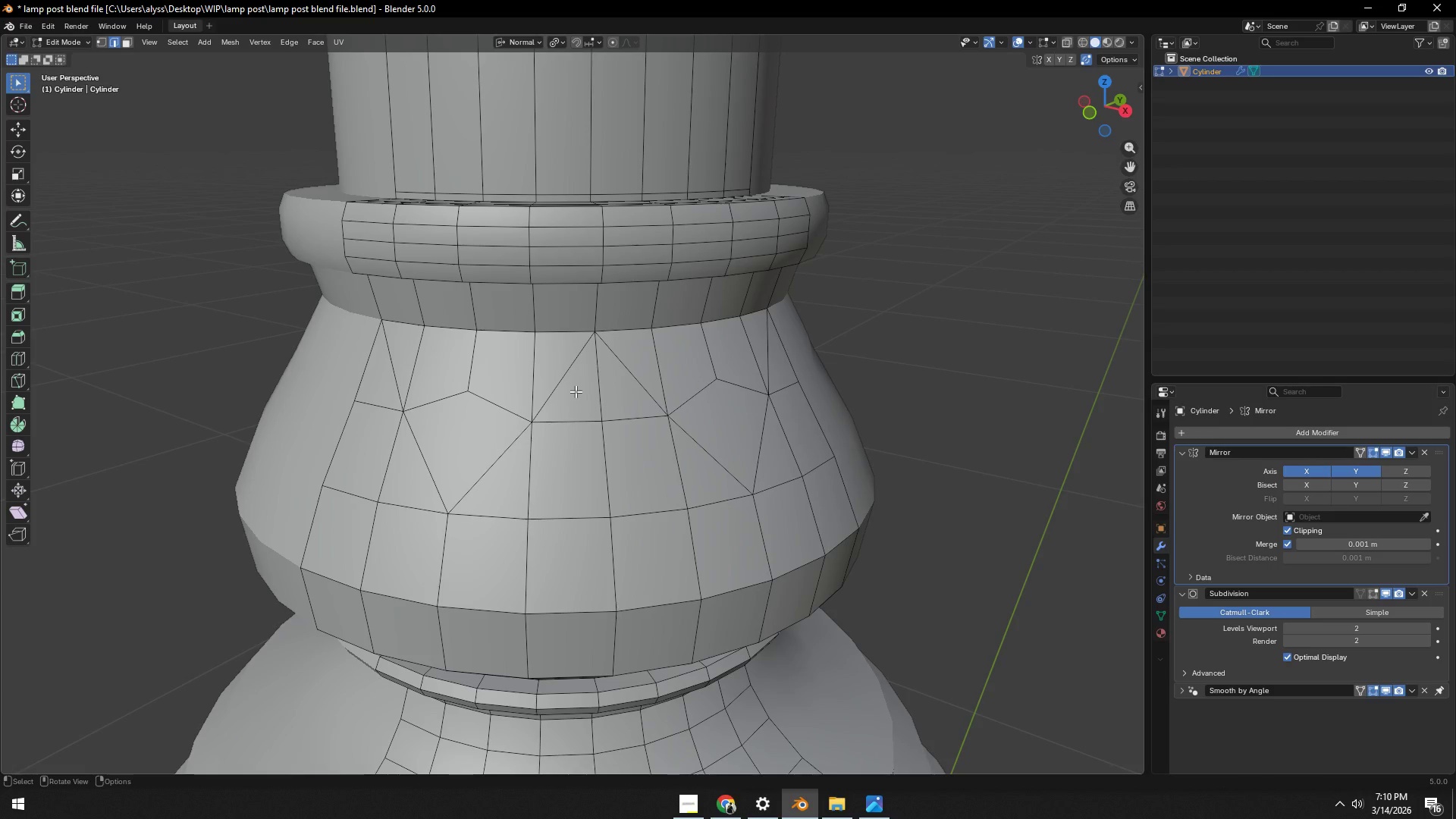 
scroll: coordinate [598, 391], scroll_direction: up, amount: 1.0
 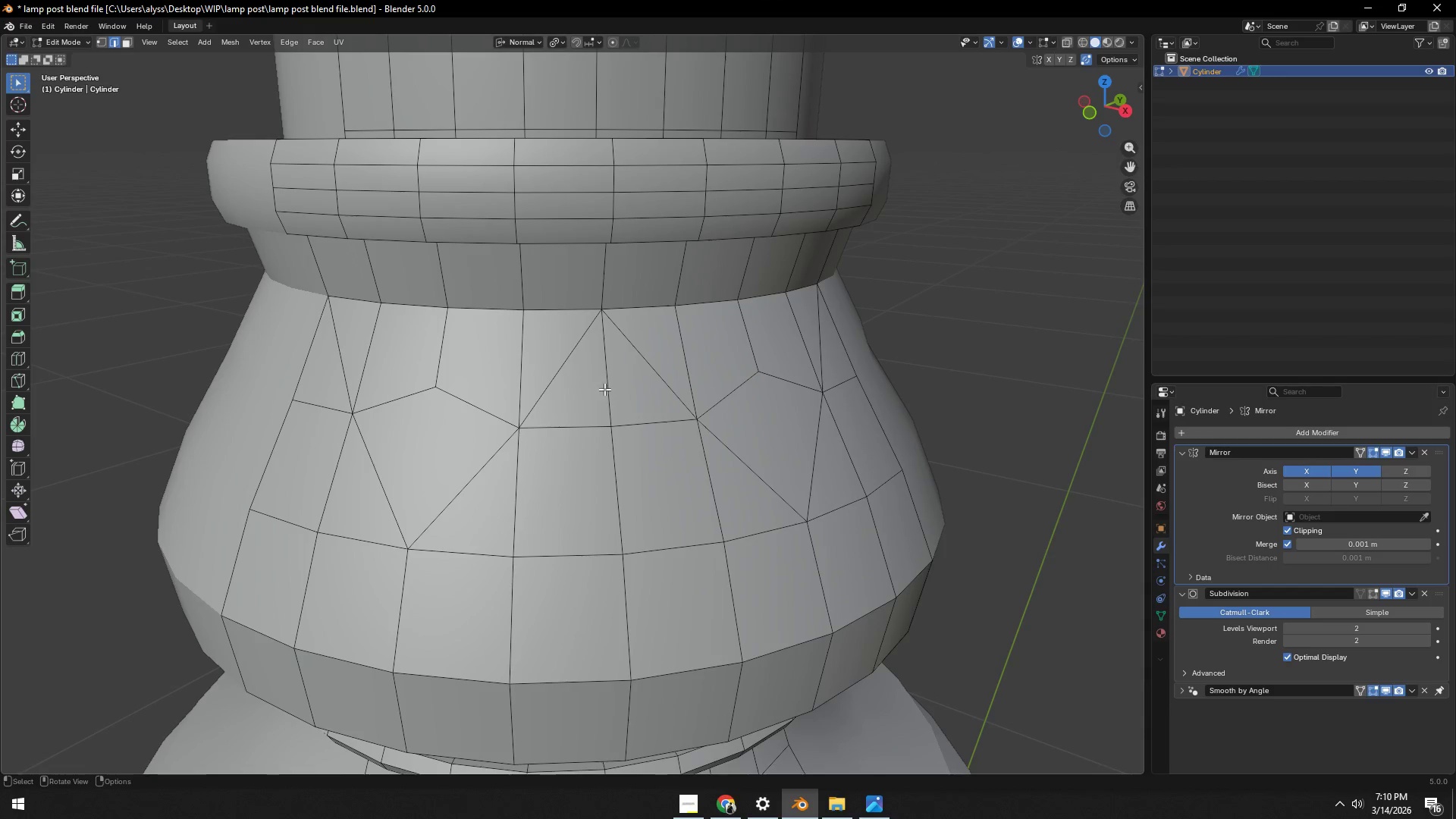 
key(Control+R)
 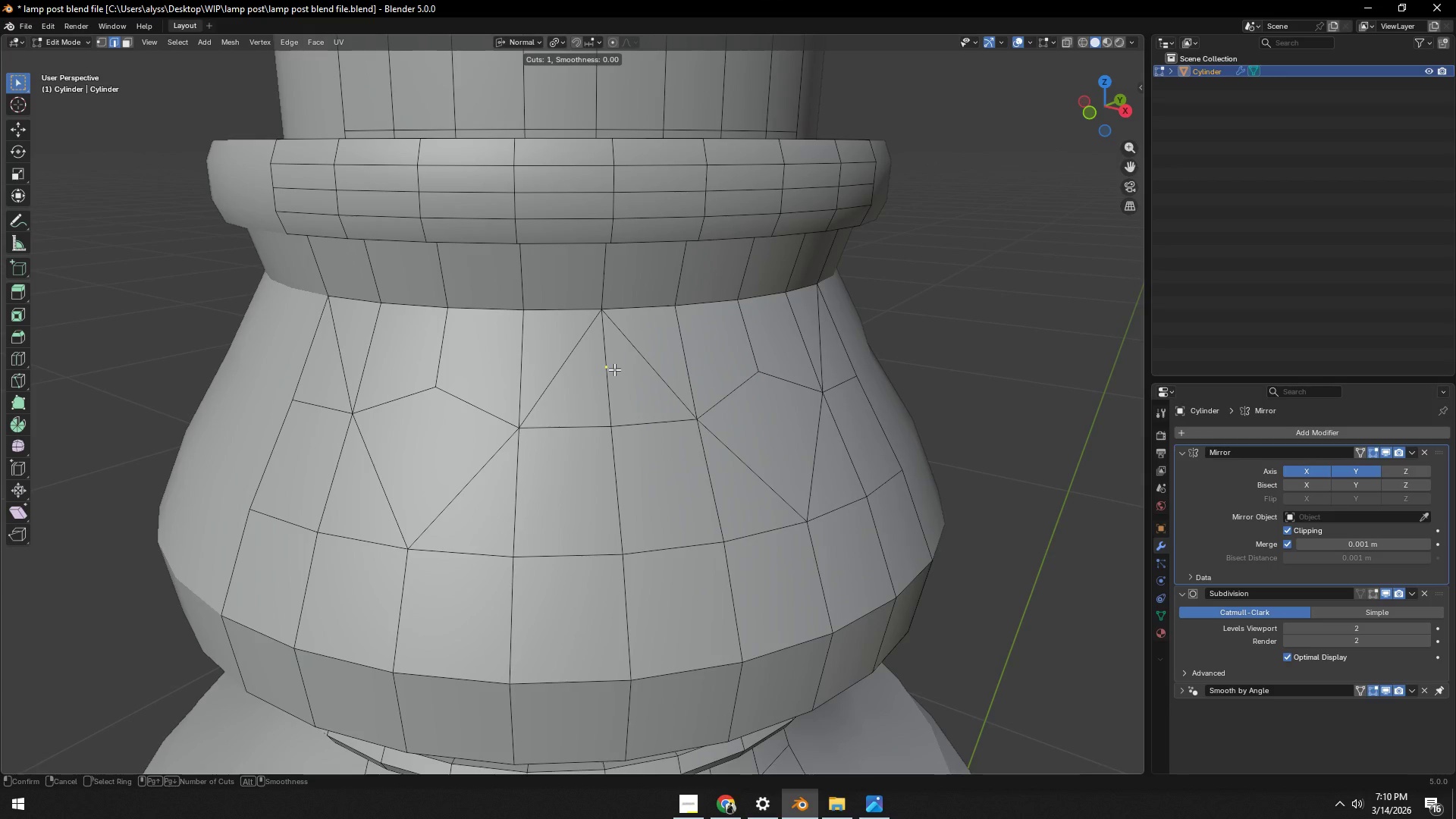 
right_click([614, 369])
 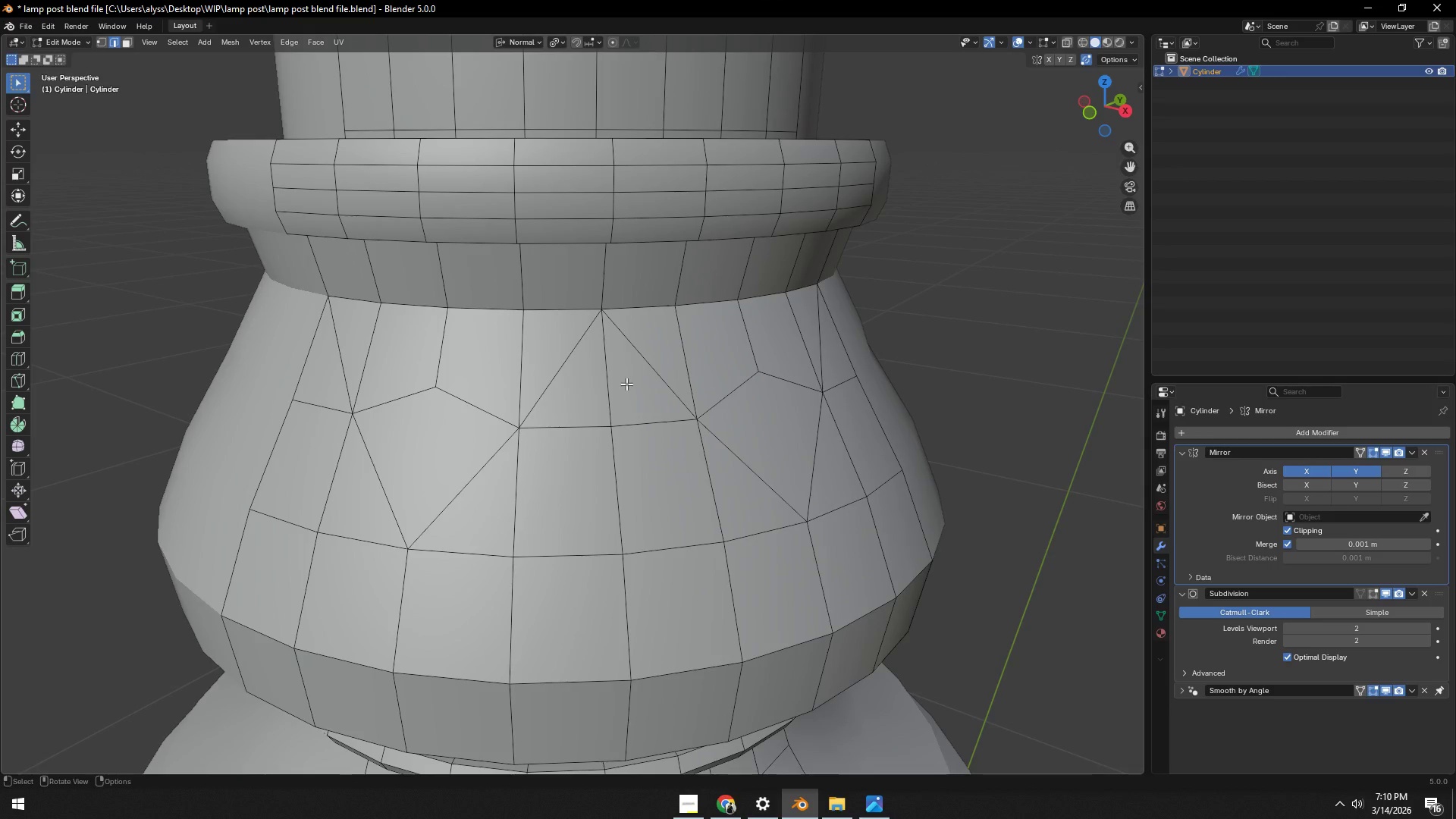 
type(jk)
 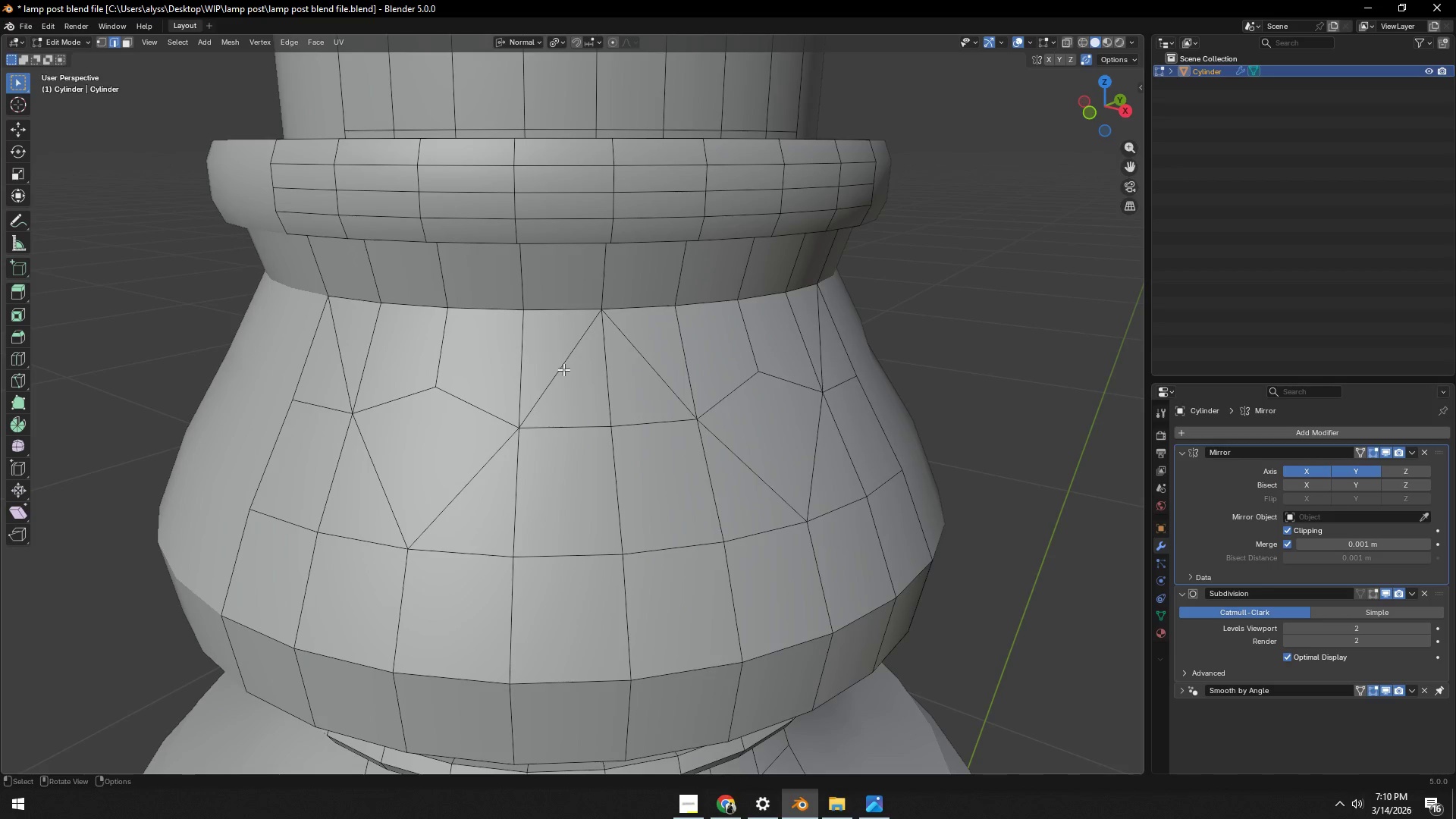 
key(2)
 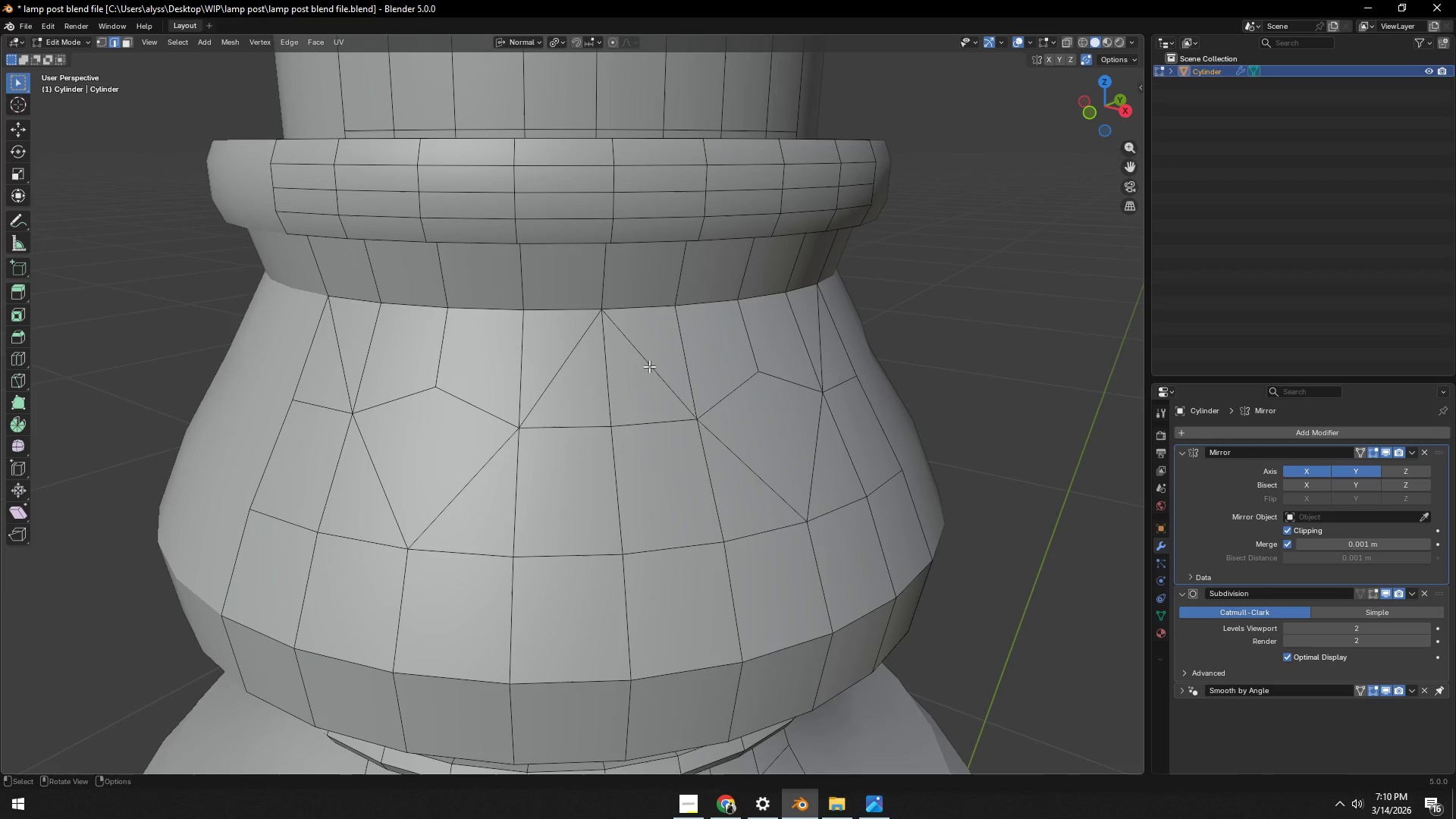 
left_click([649, 366])
 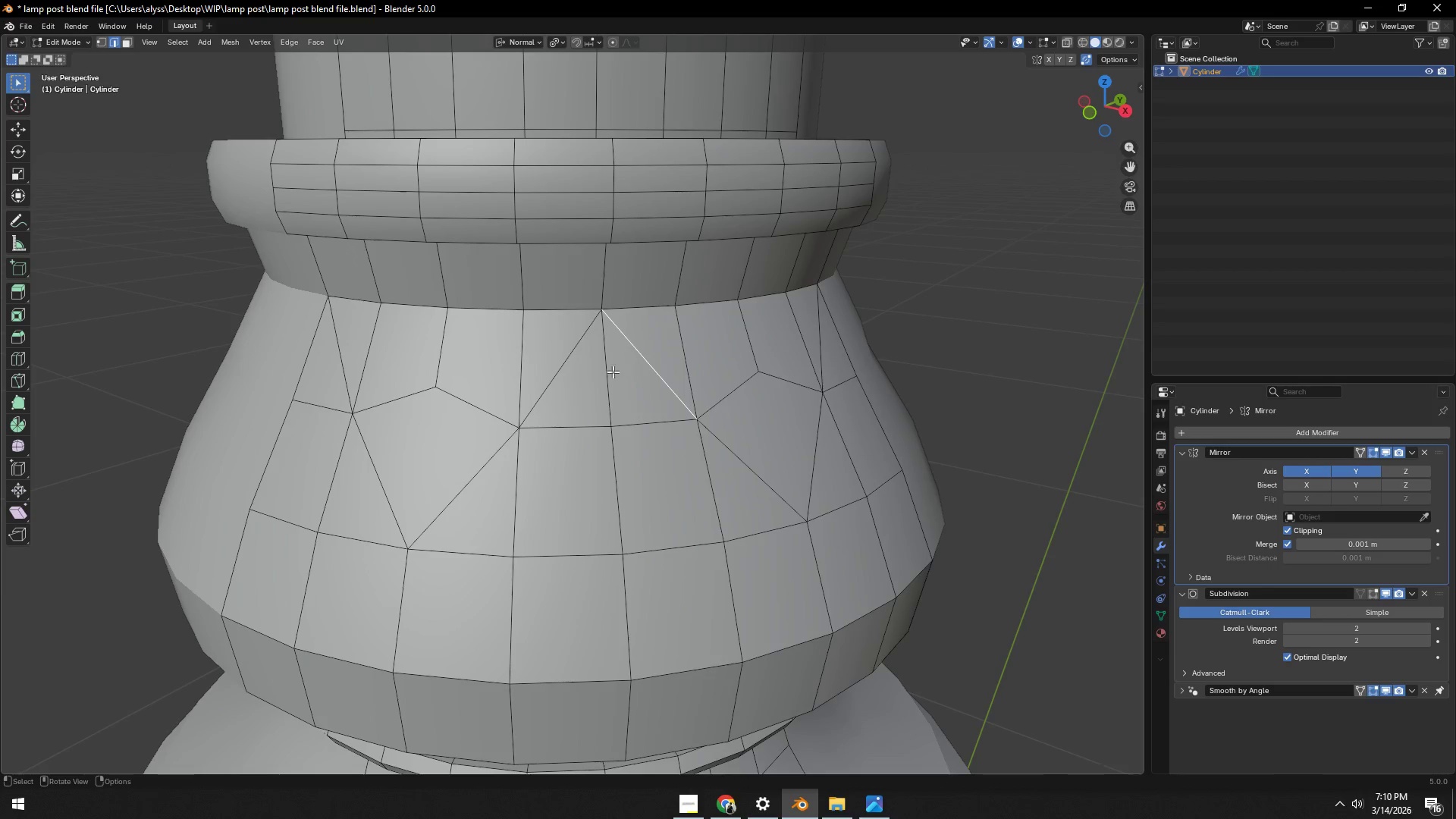 
hold_key(key=ShiftLeft, duration=0.41)
 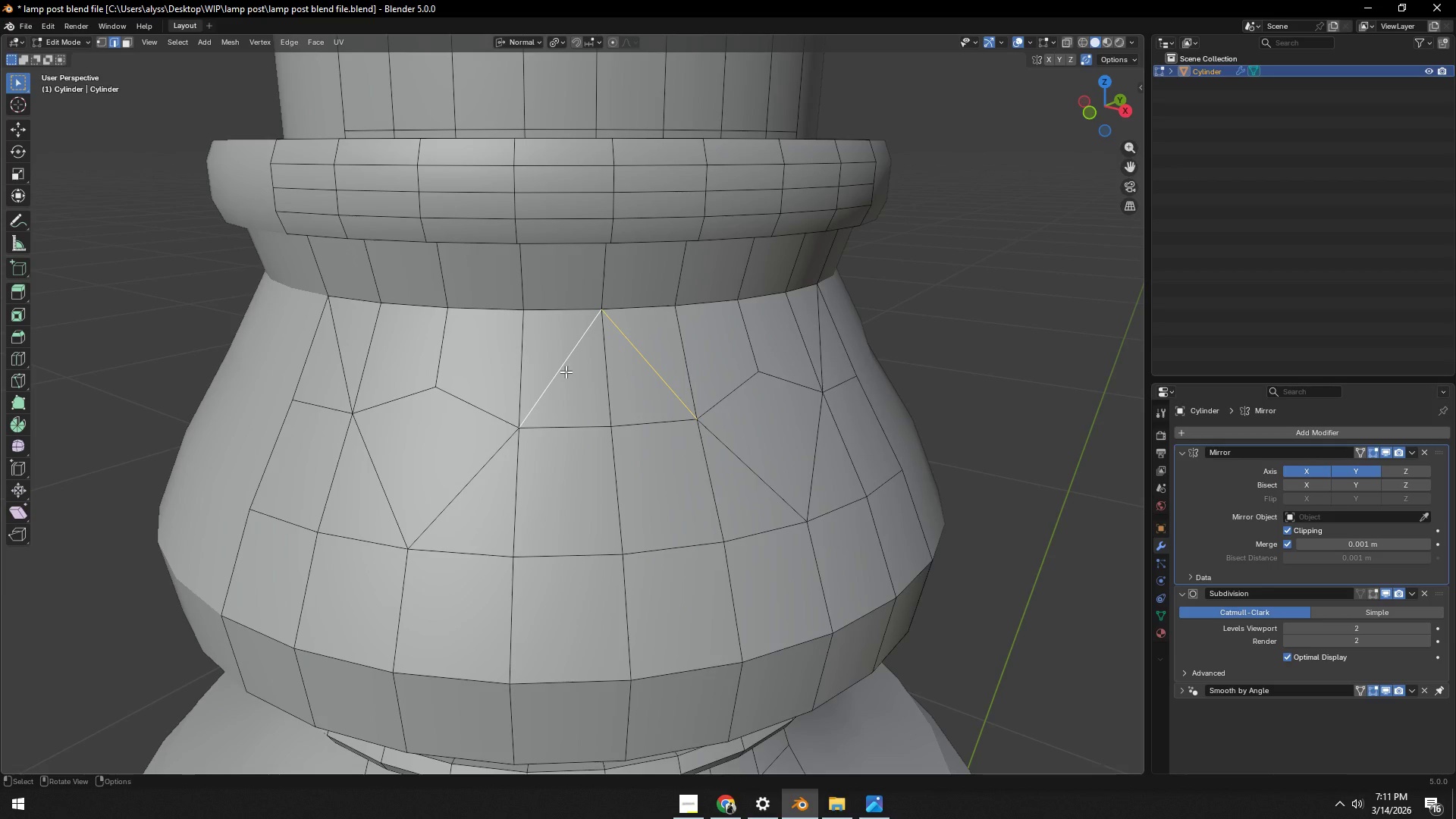 
right_click([566, 372])
 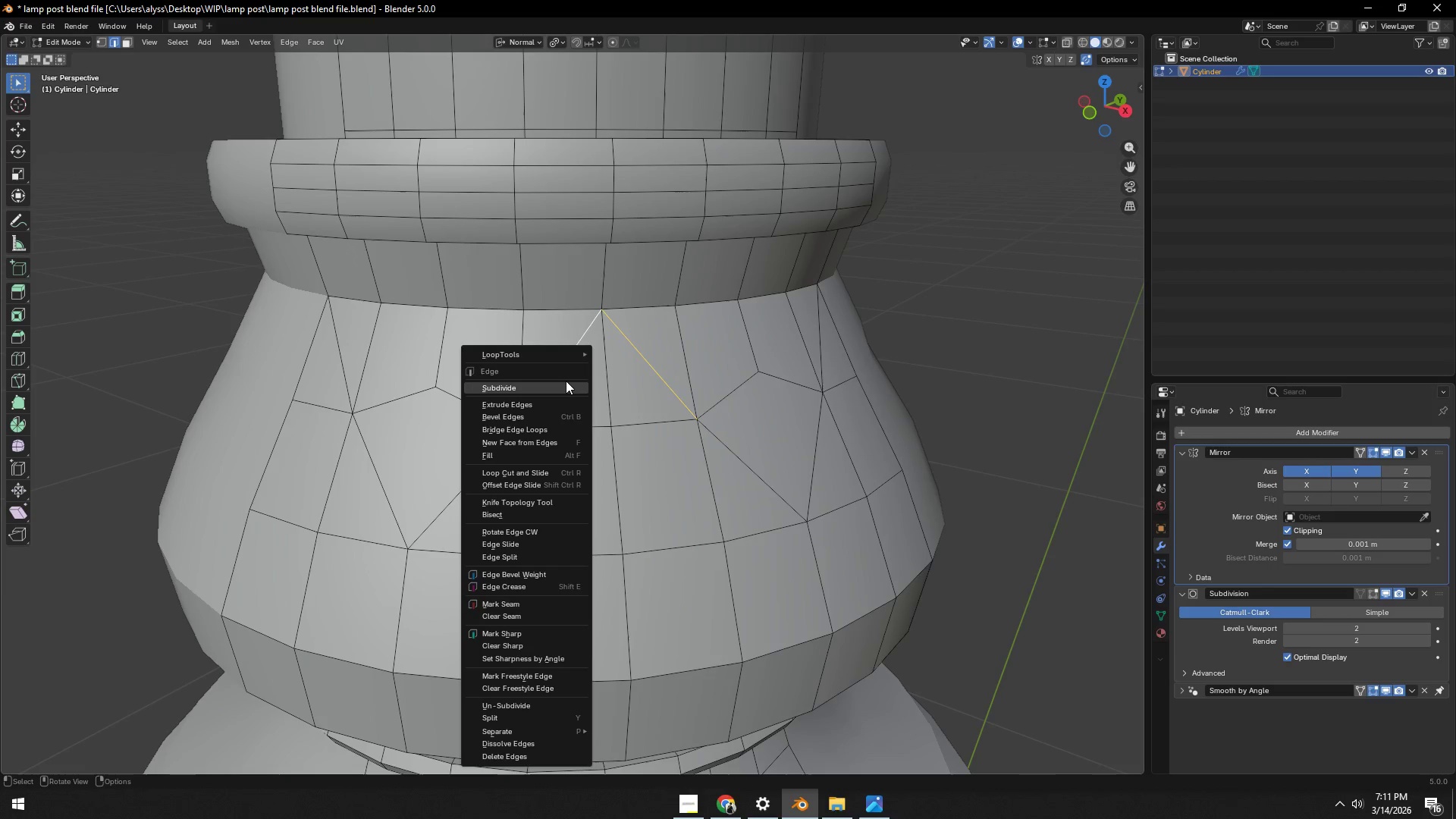 
left_click([566, 381])
 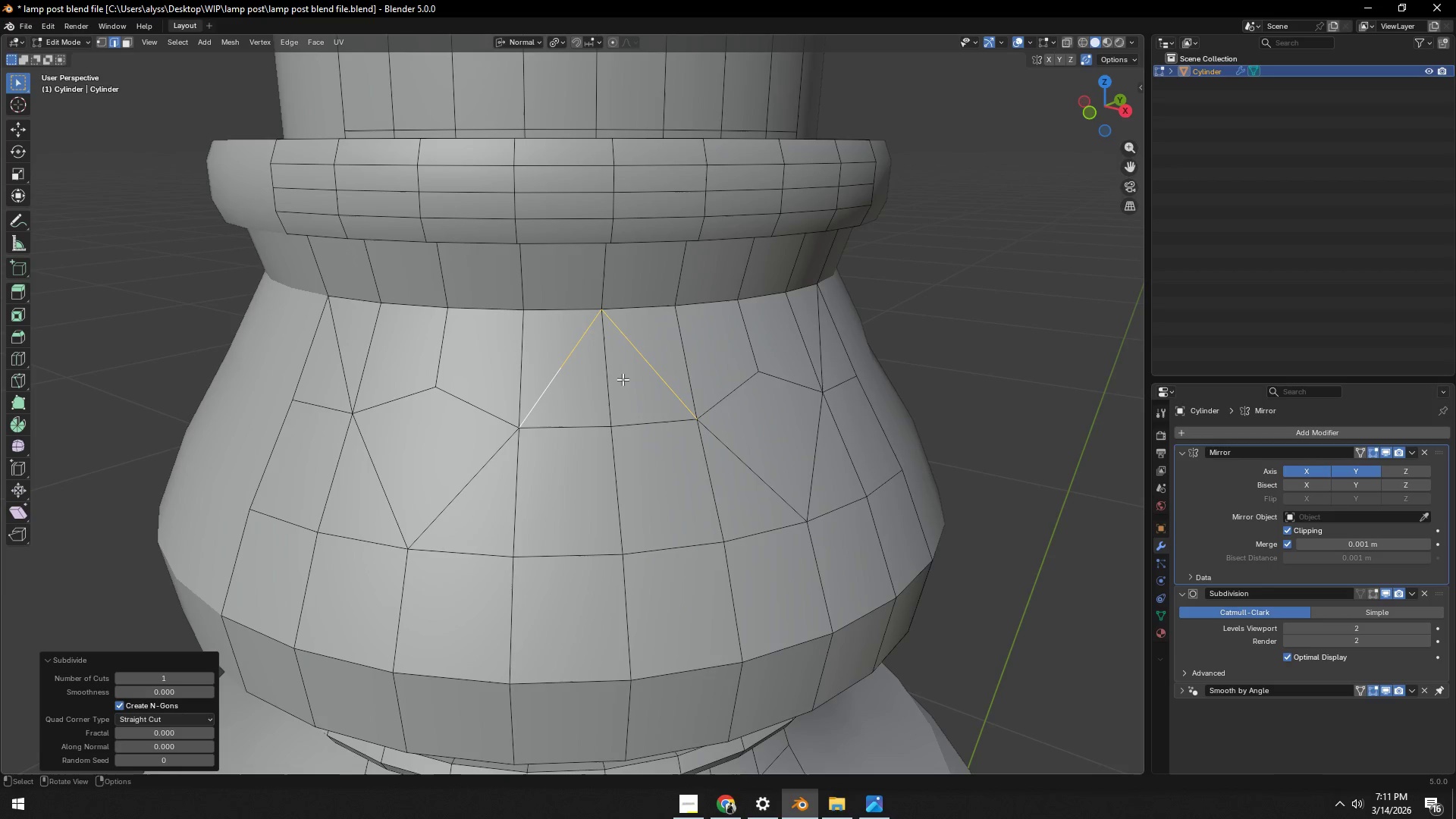 
key(1)
 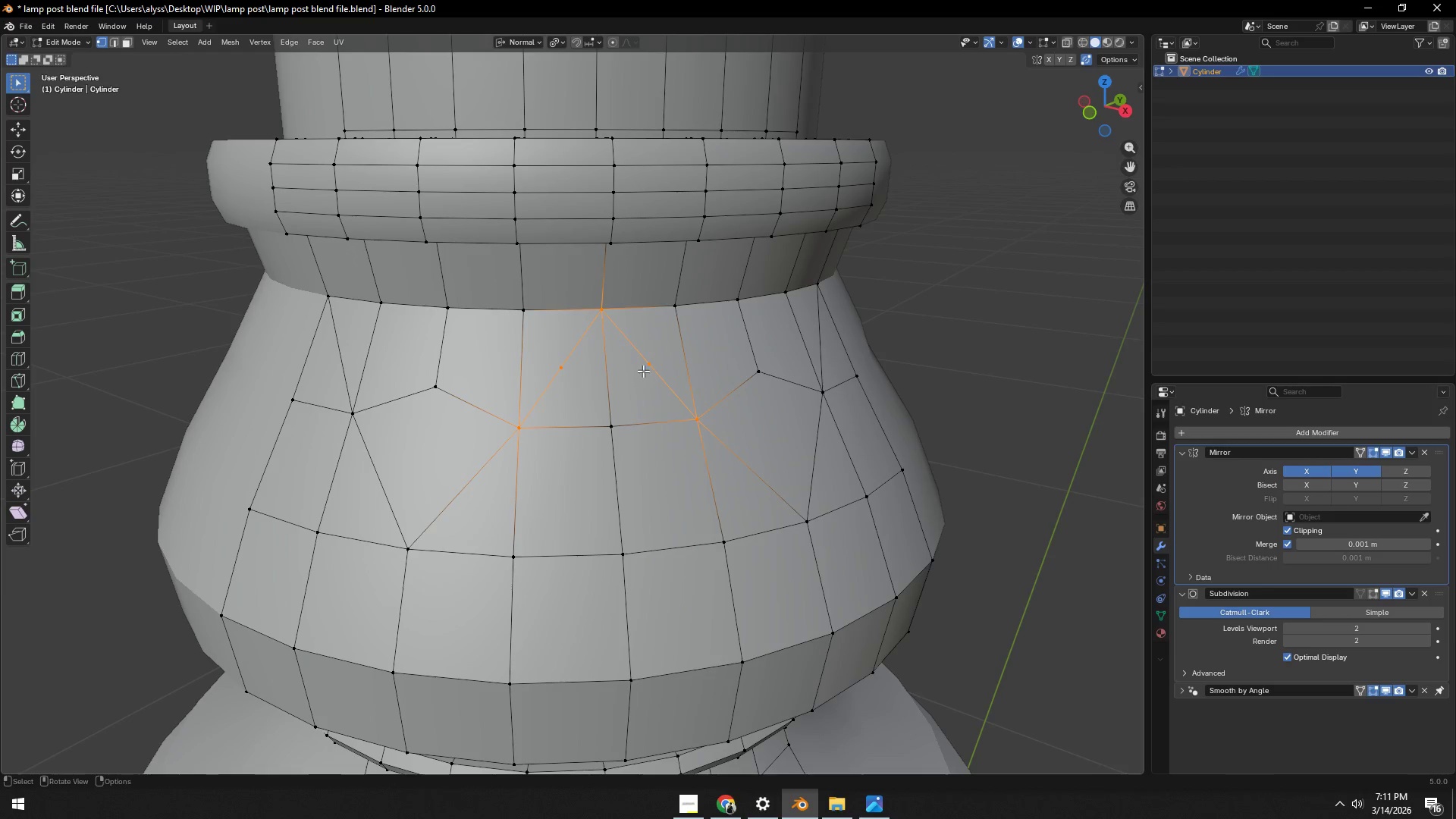 
left_click([647, 369])
 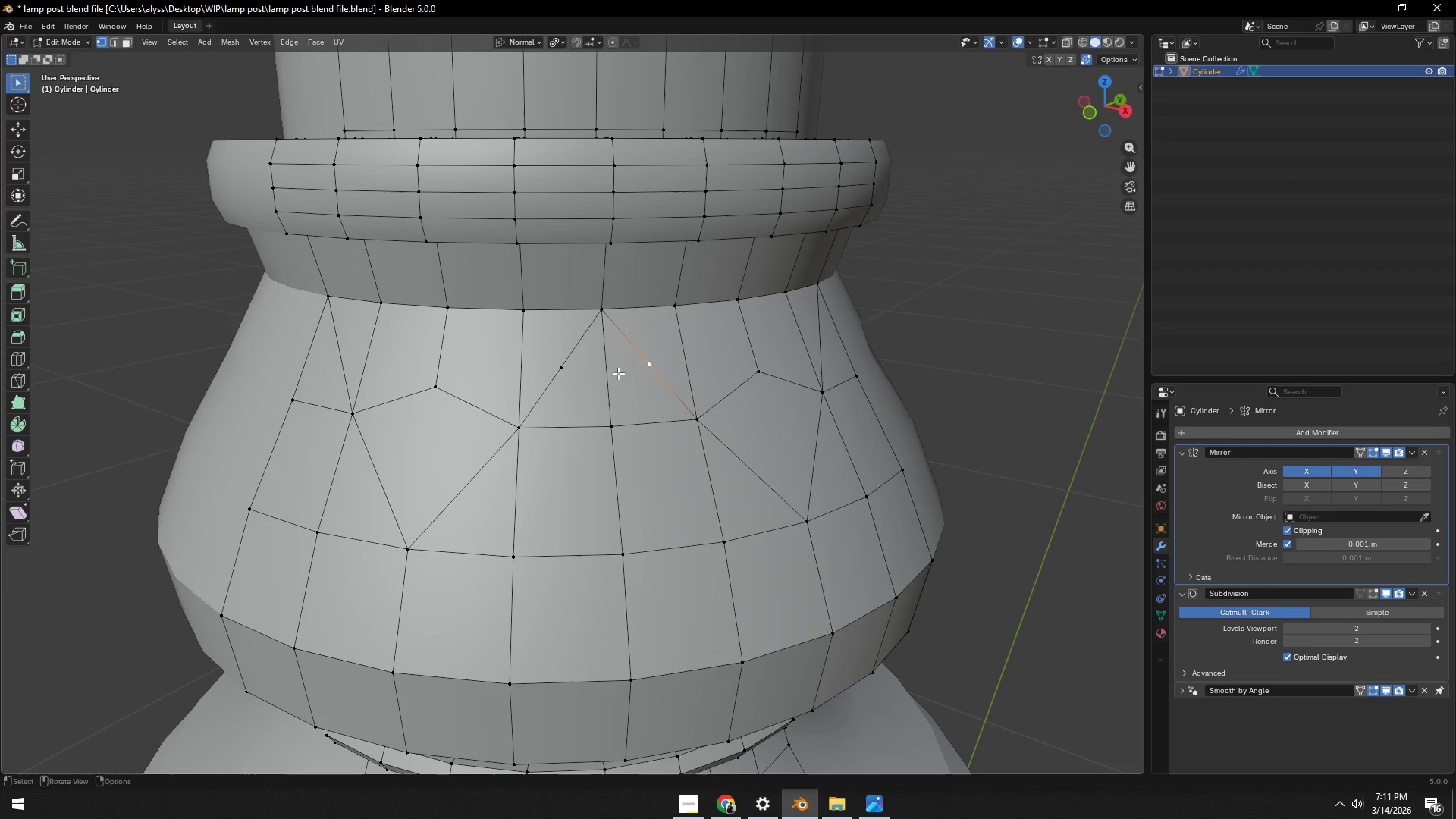 
hold_key(key=ShiftLeft, duration=0.48)
left_click([561, 375])
 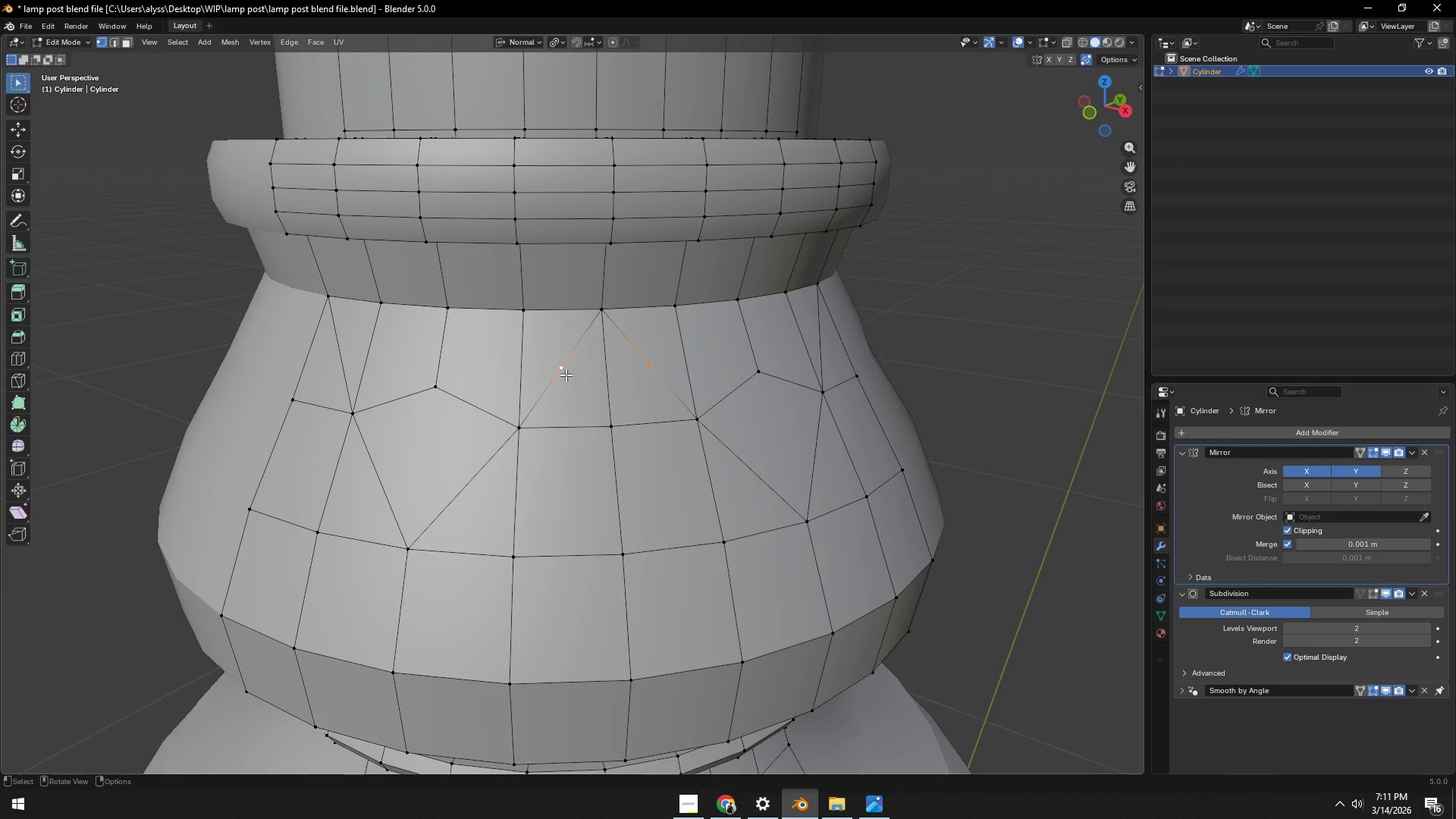 
type(j2)
 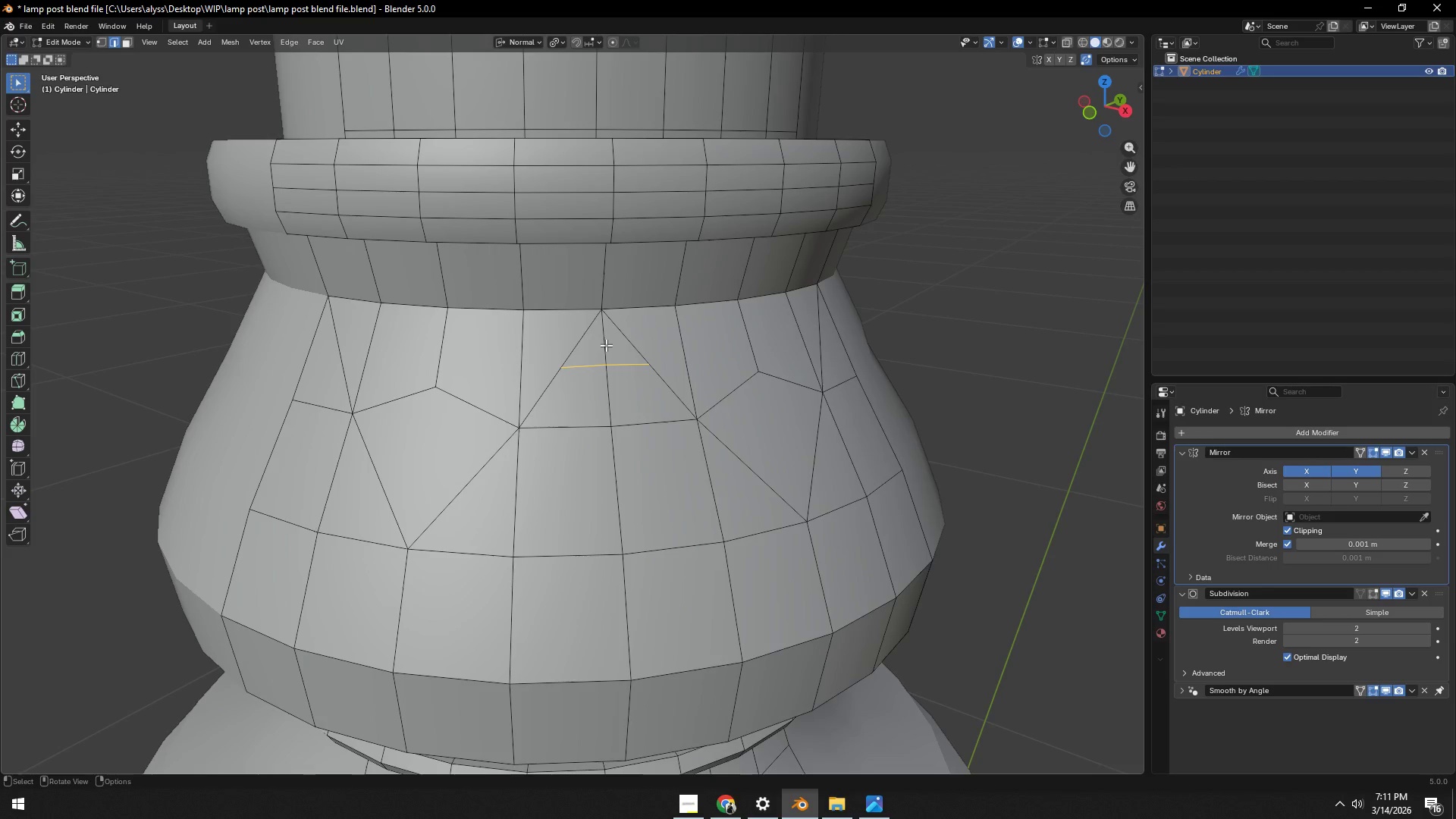 
left_click([606, 345])
 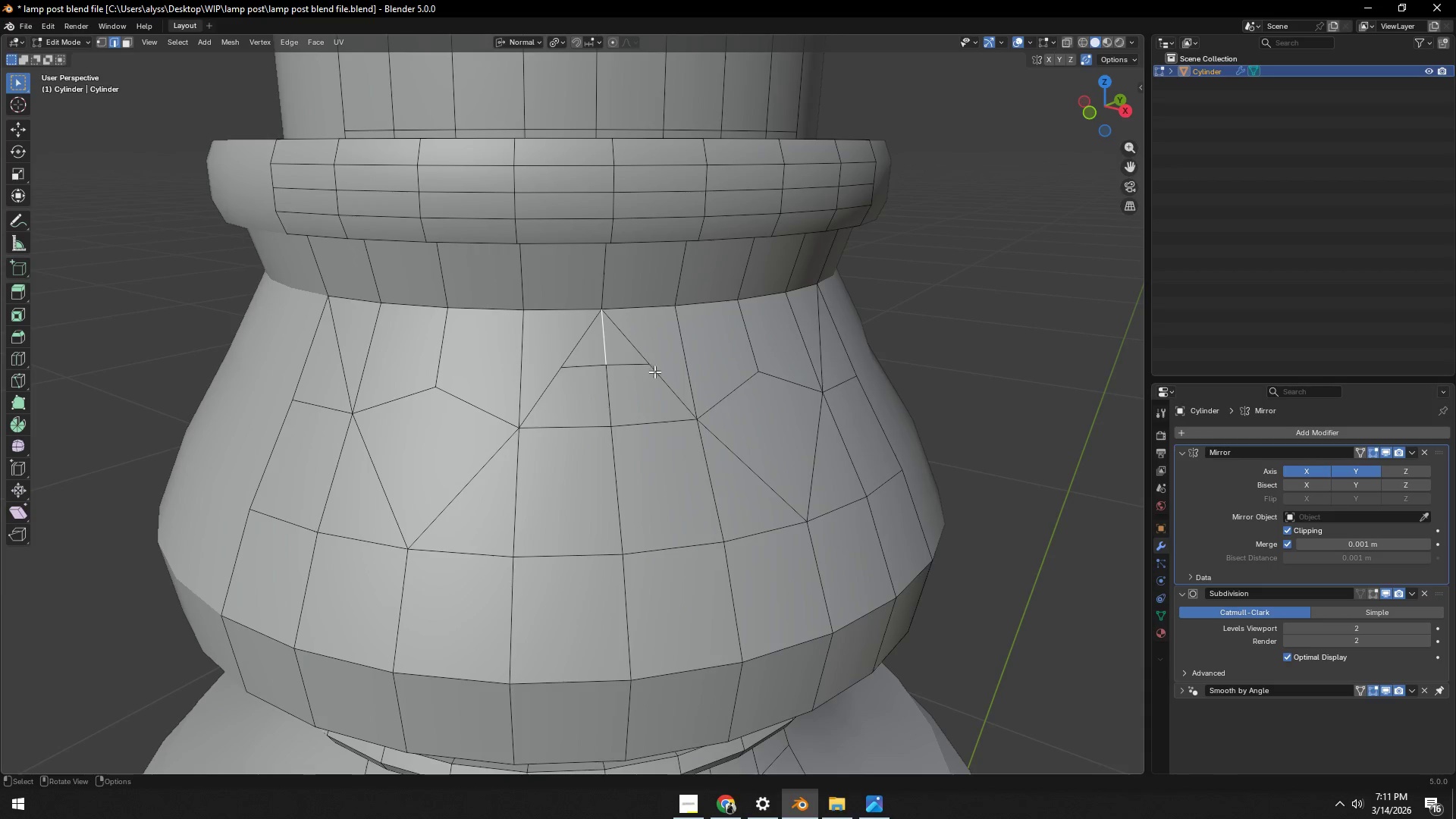 
key(Control+X)
 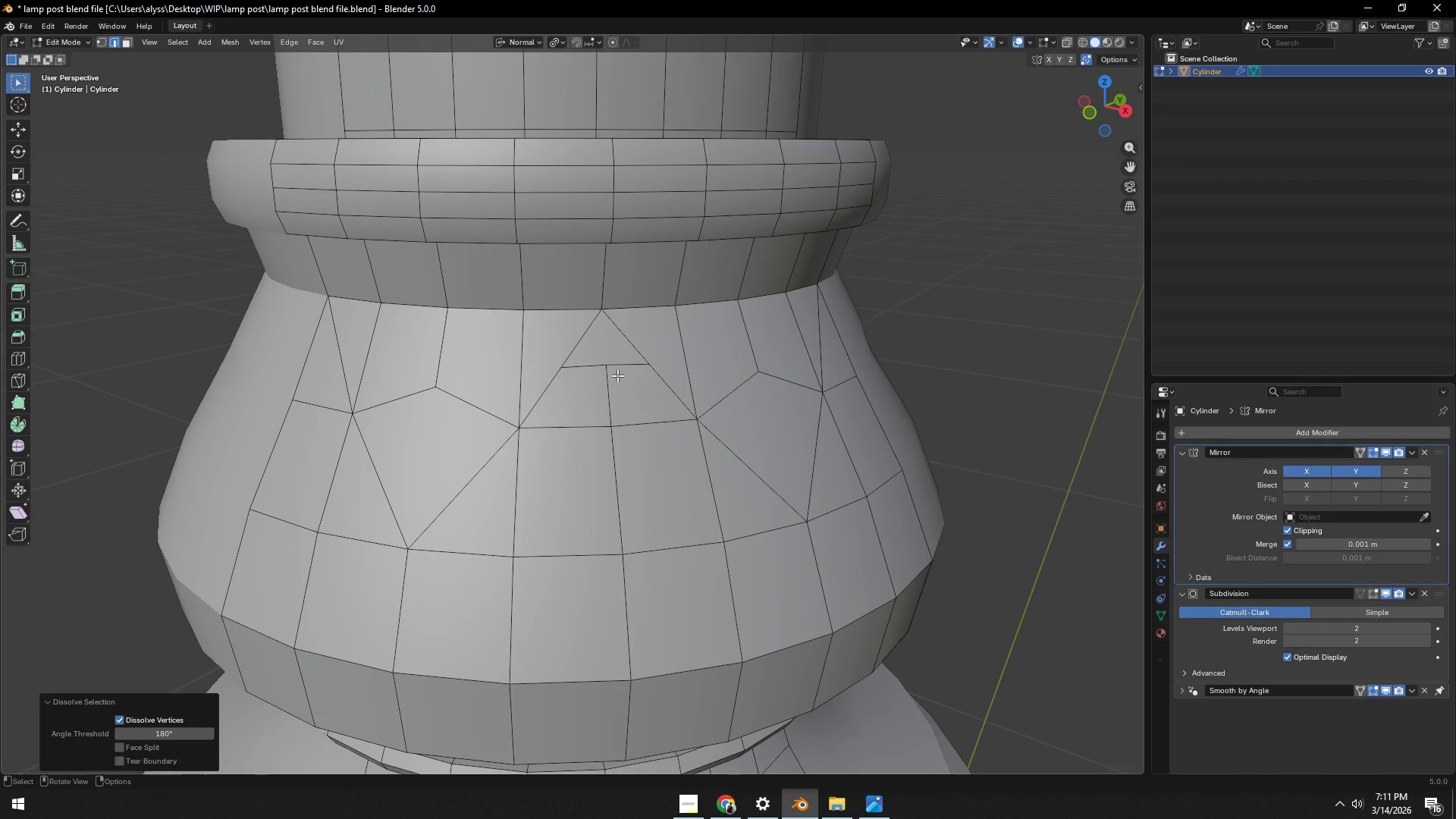 
key(1)
 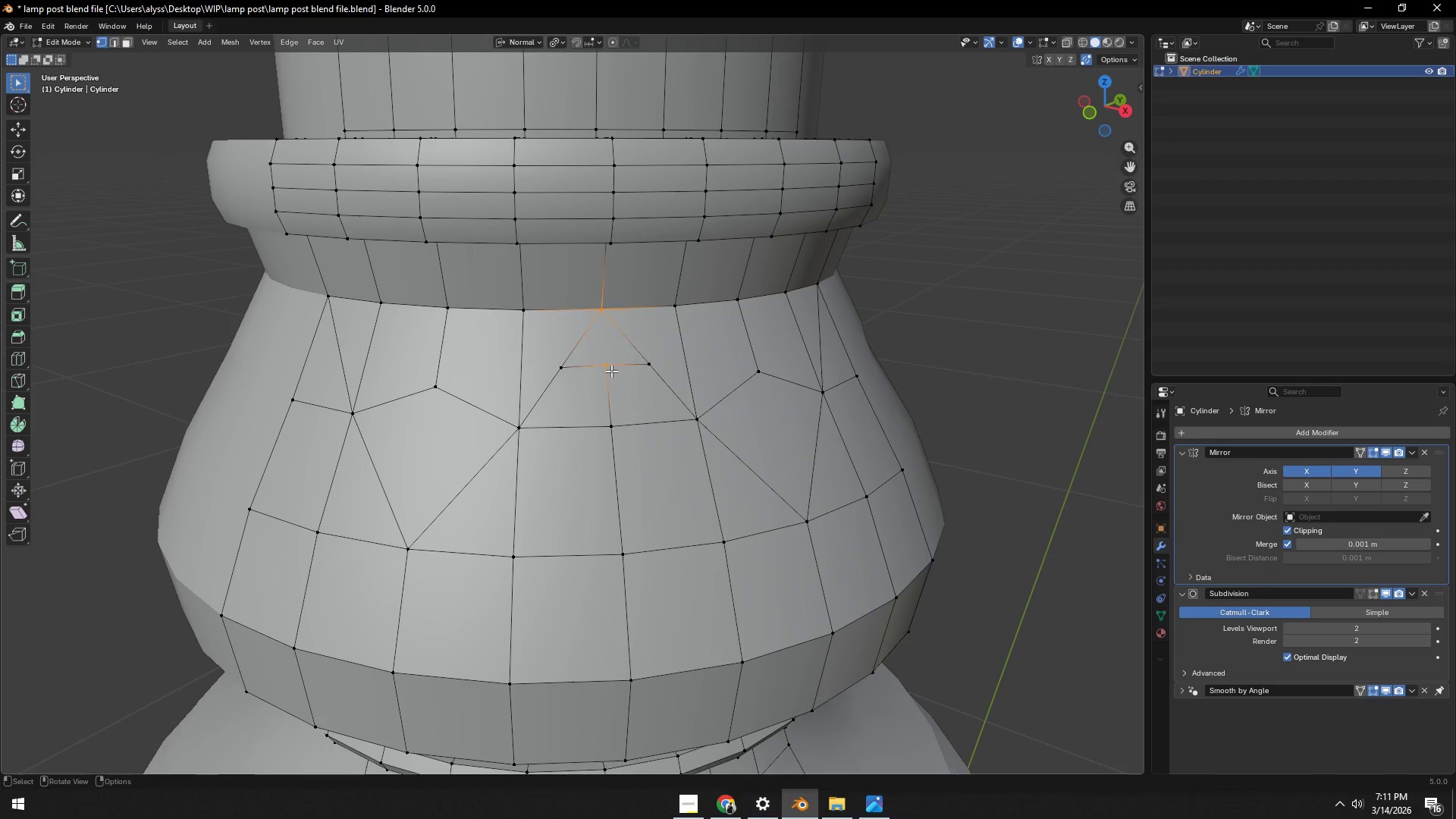 
left_click([611, 371])
 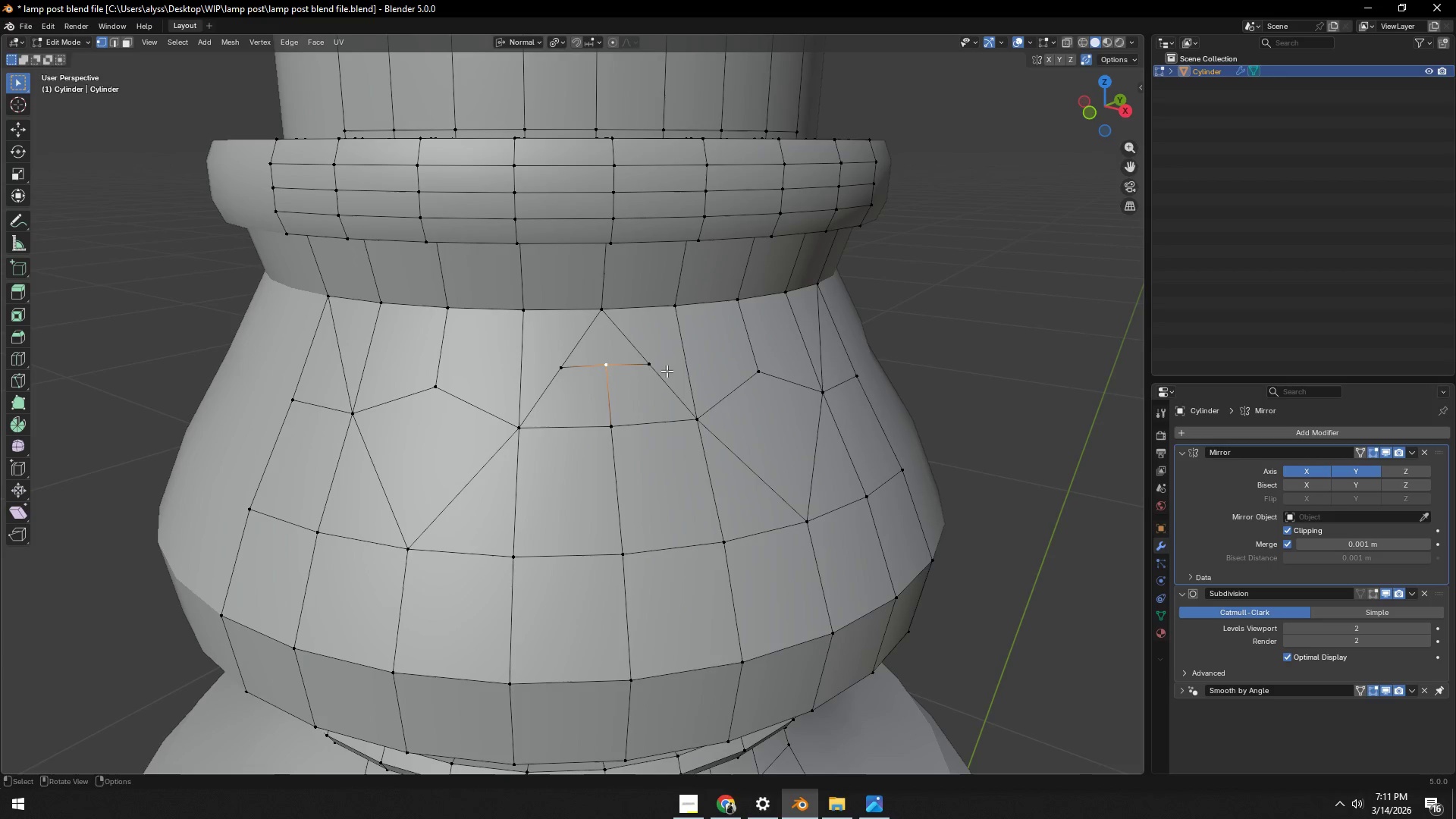 
type(gg)
 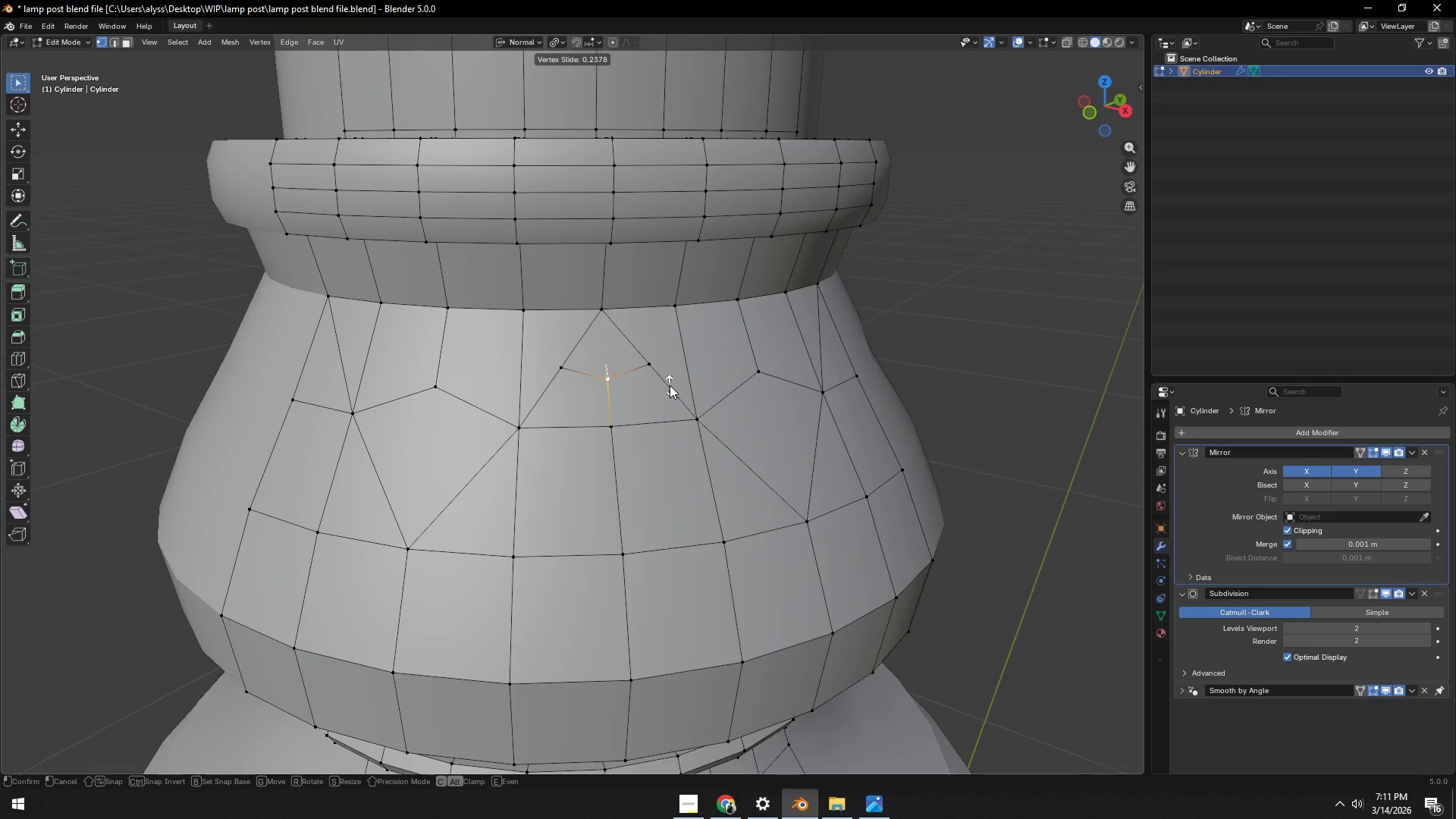 
left_click([670, 385])
 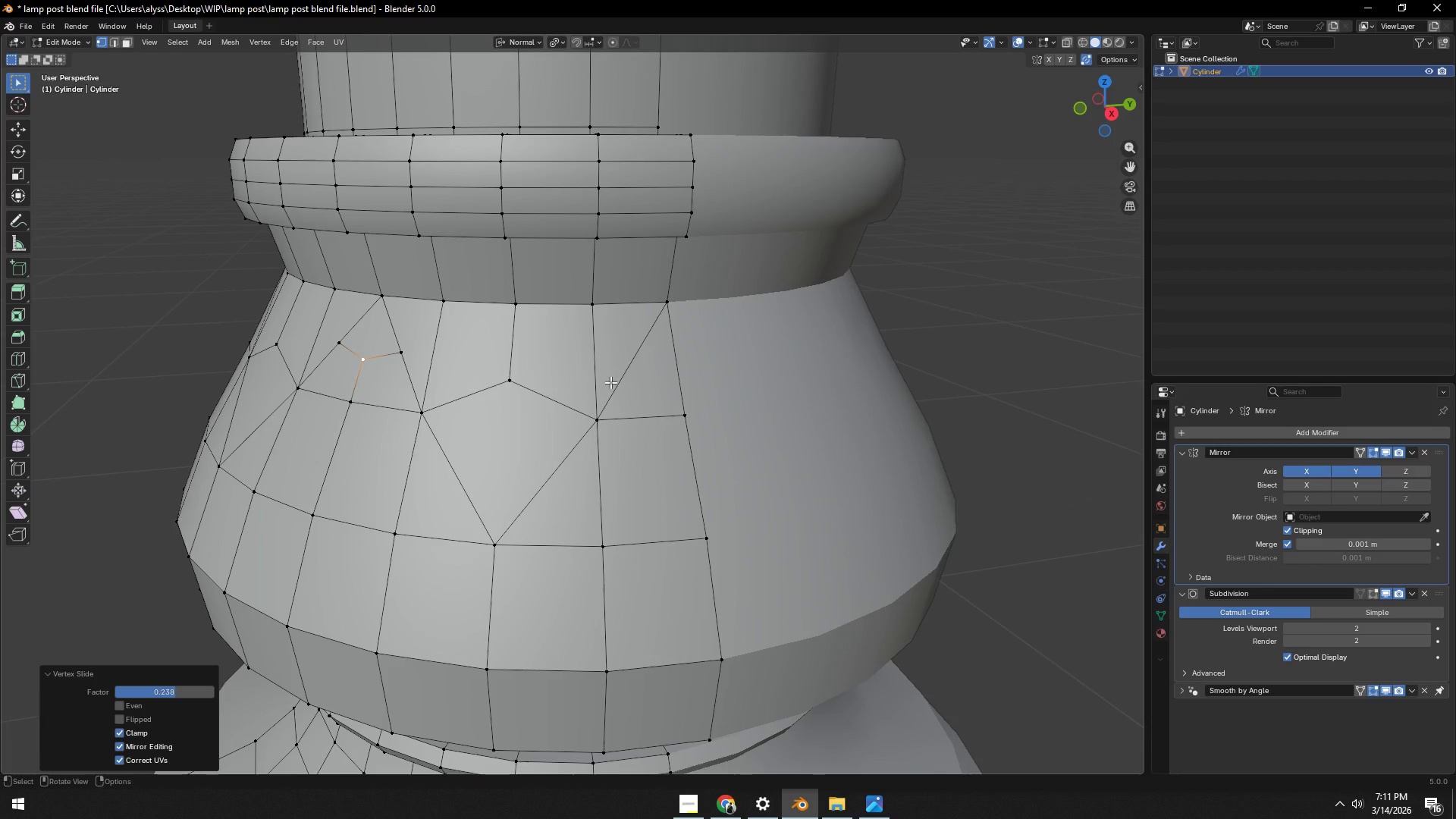 
left_click([596, 369])
 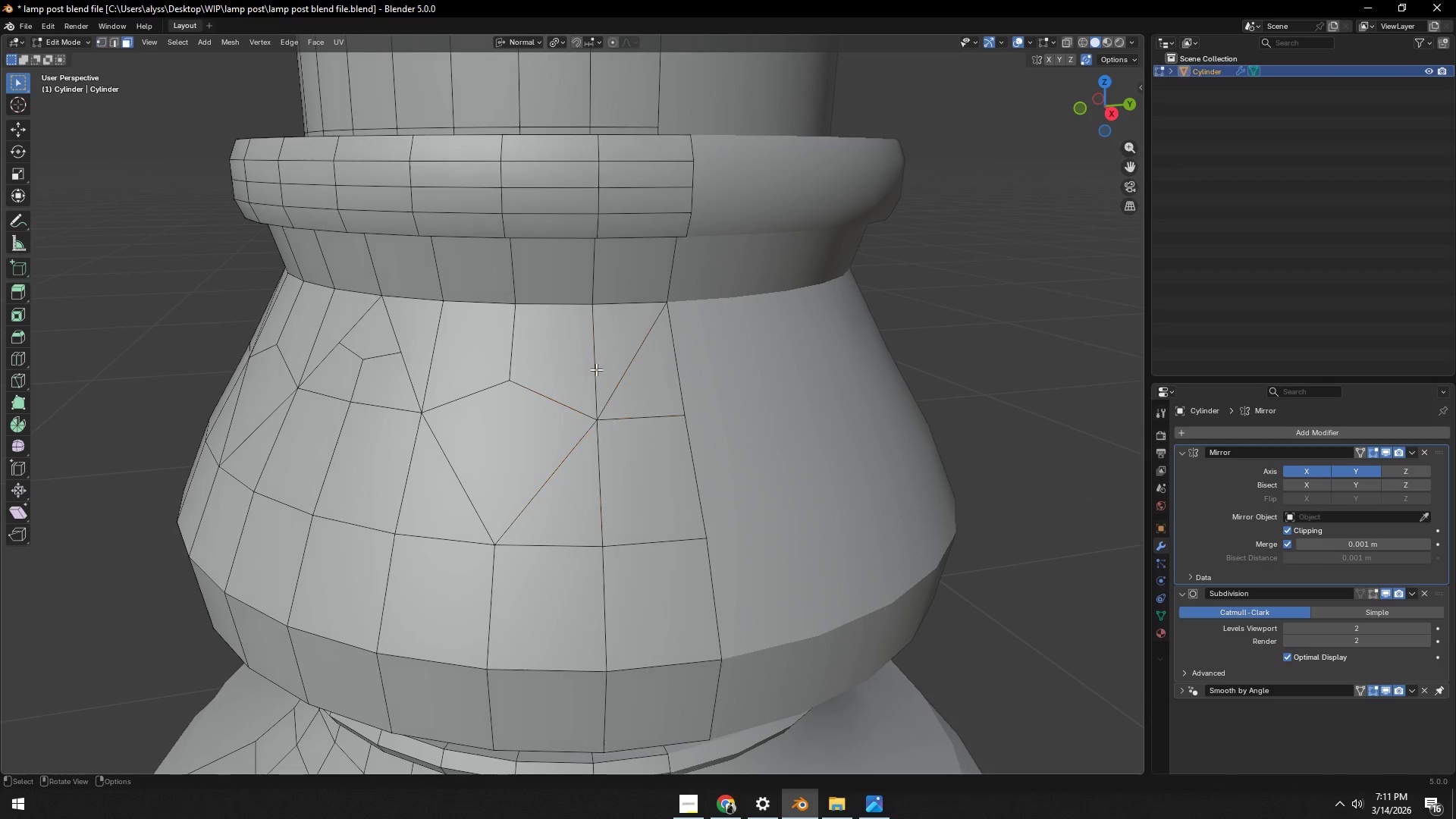 
key(3)
 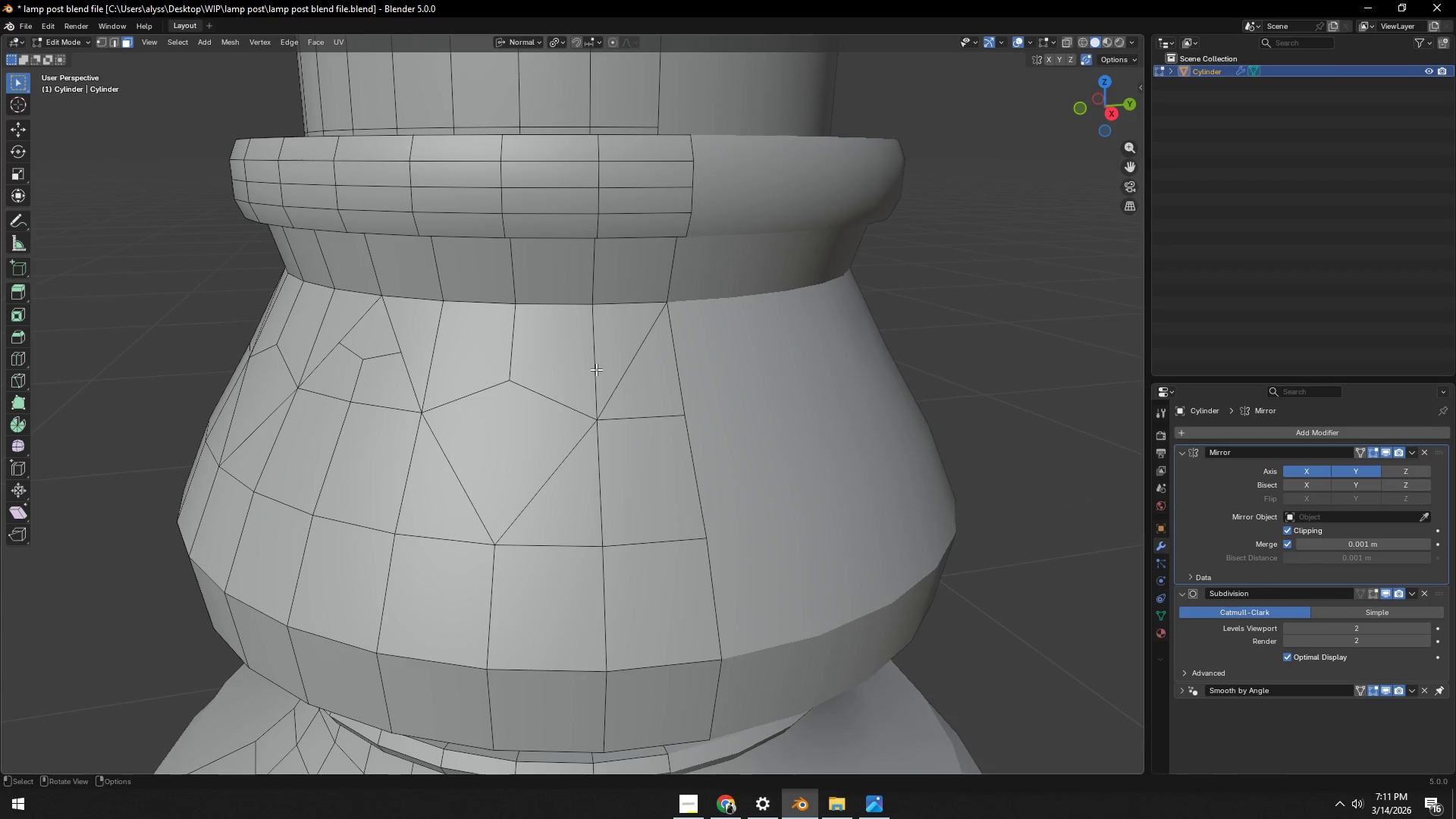 
left_click([596, 369])
 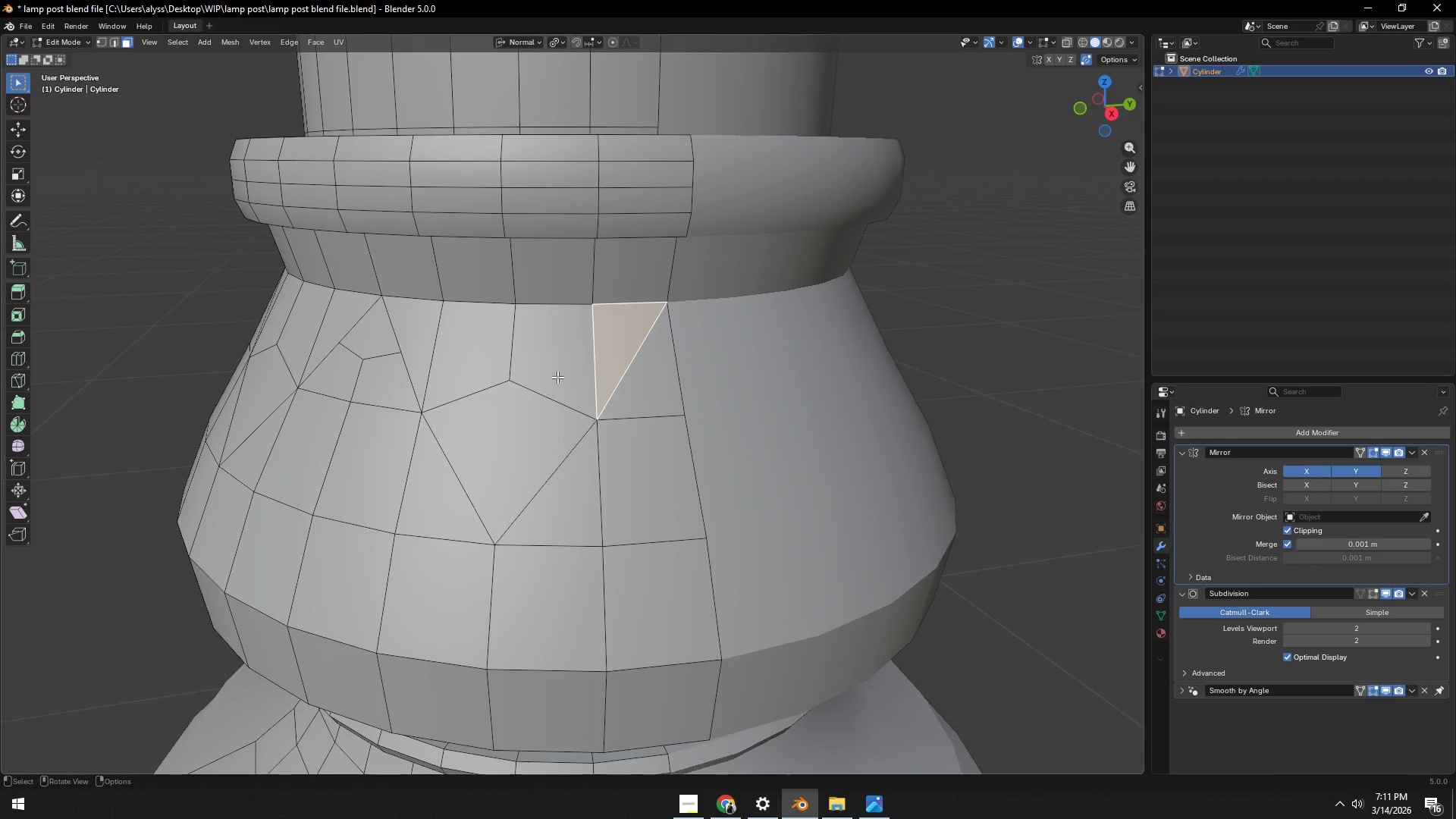 
key(2)
 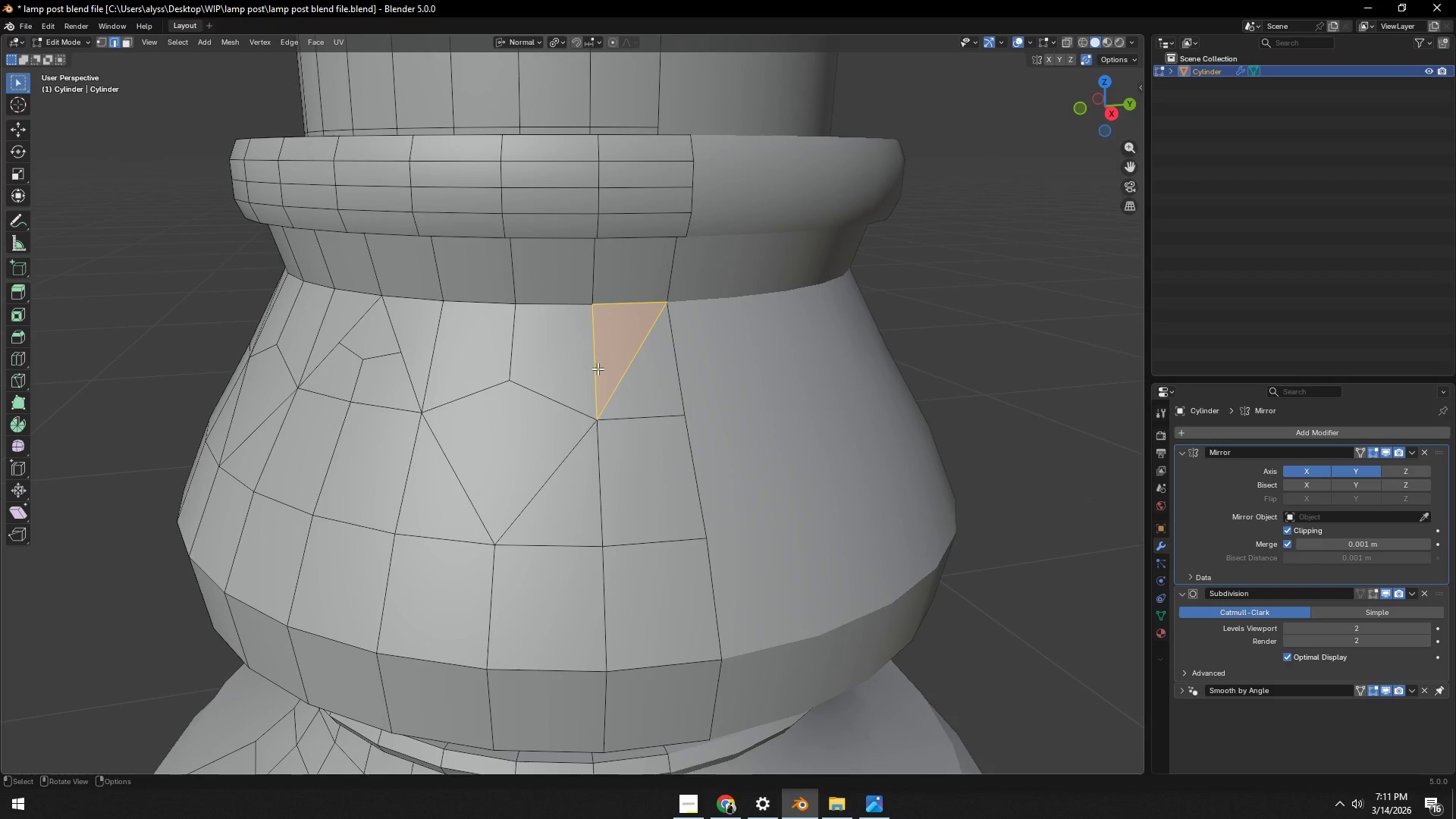 
left_click([598, 369])
 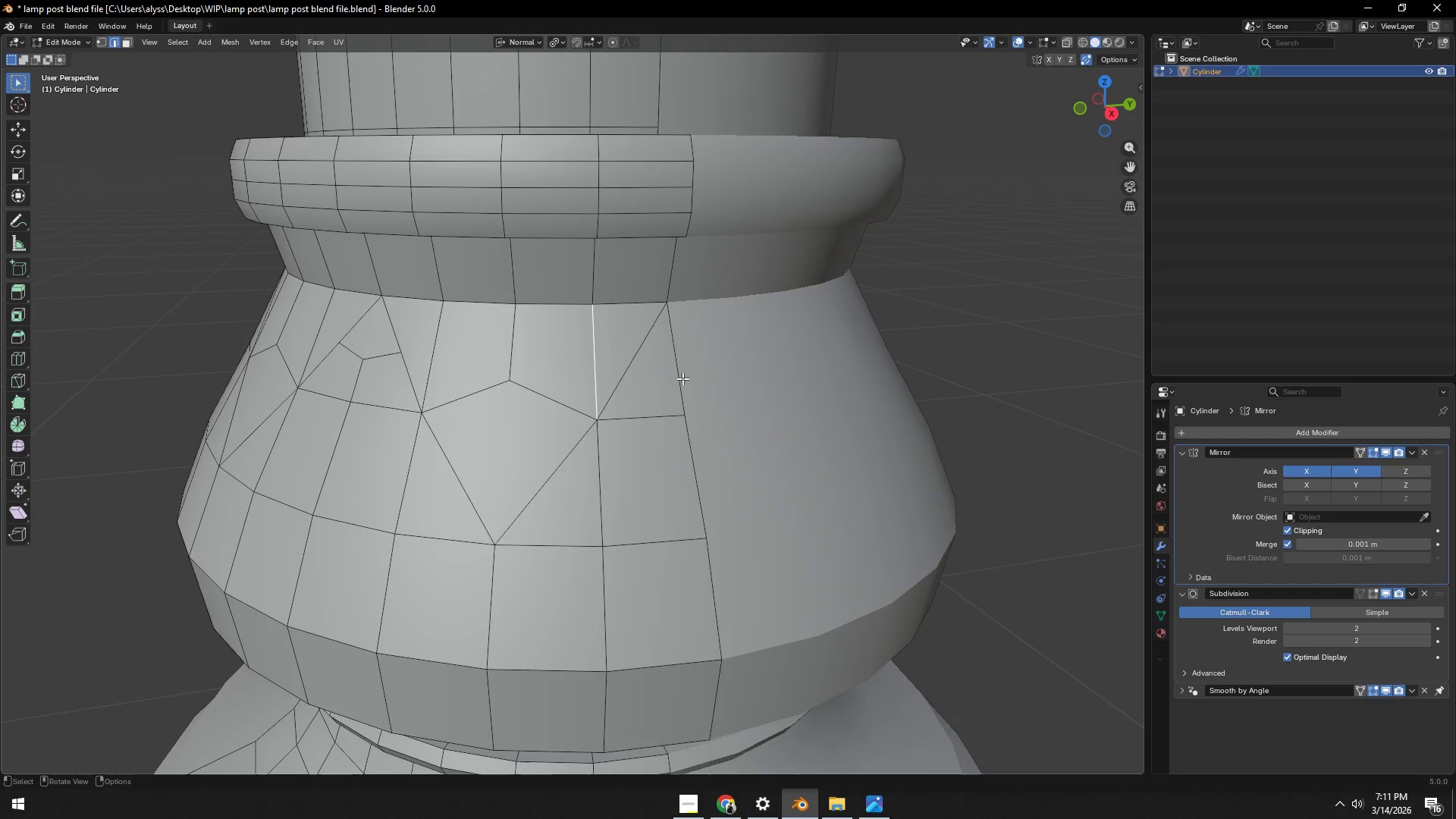 
scroll: coordinate [600, 394], scroll_direction: down, amount: 2.0
 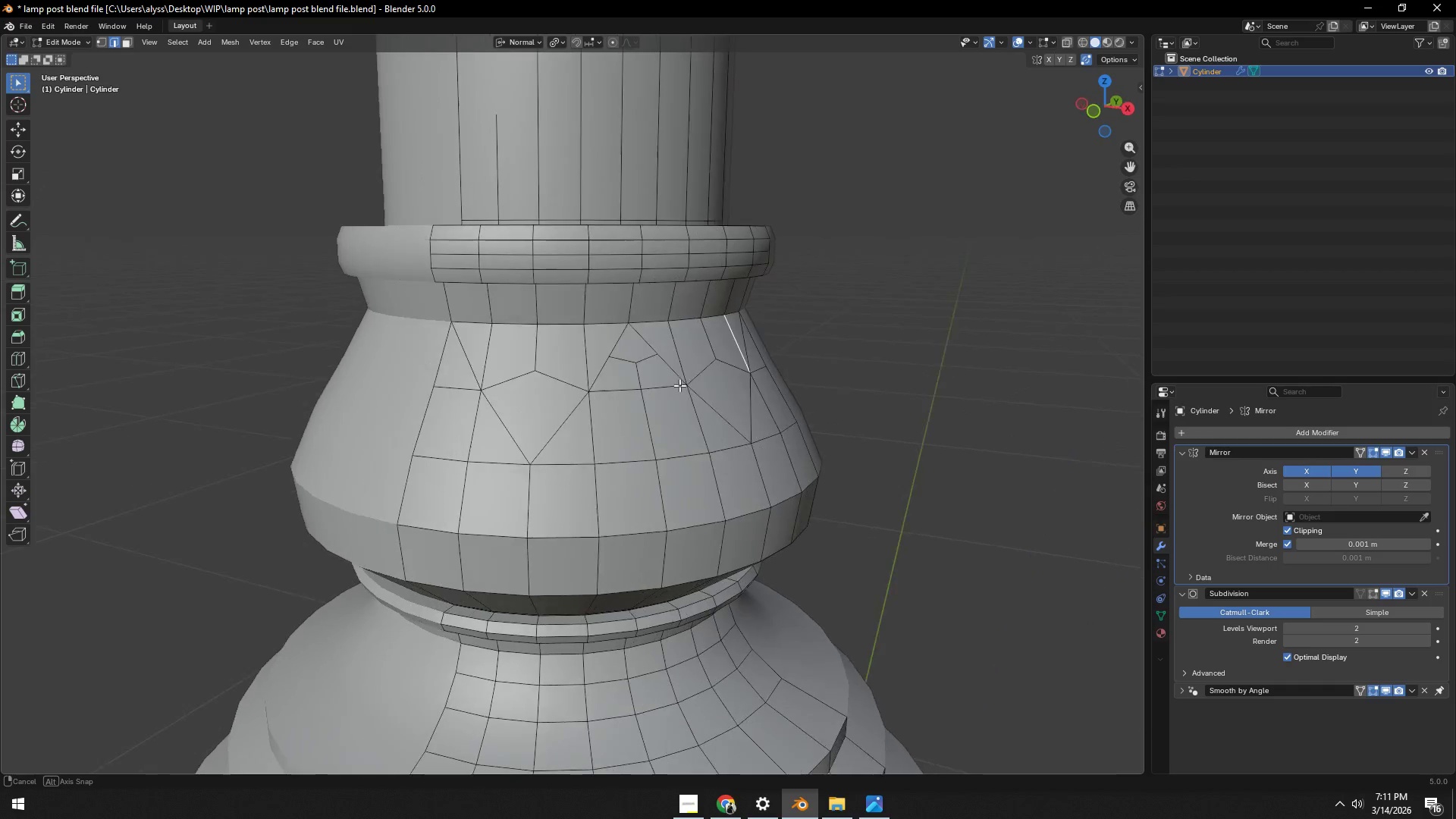 
key(Tab)
 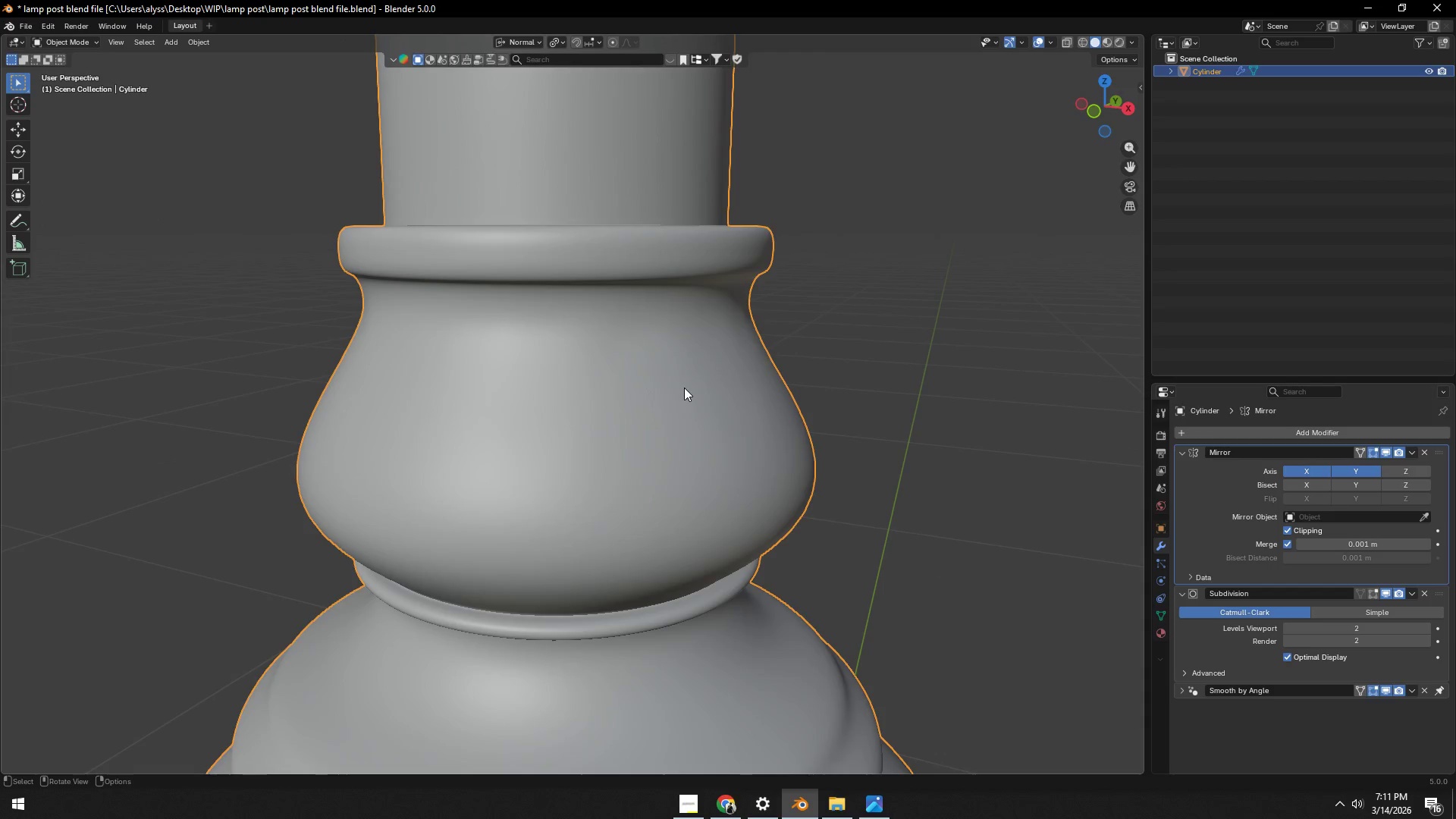 
scroll: coordinate [686, 389], scroll_direction: down, amount: 1.0
 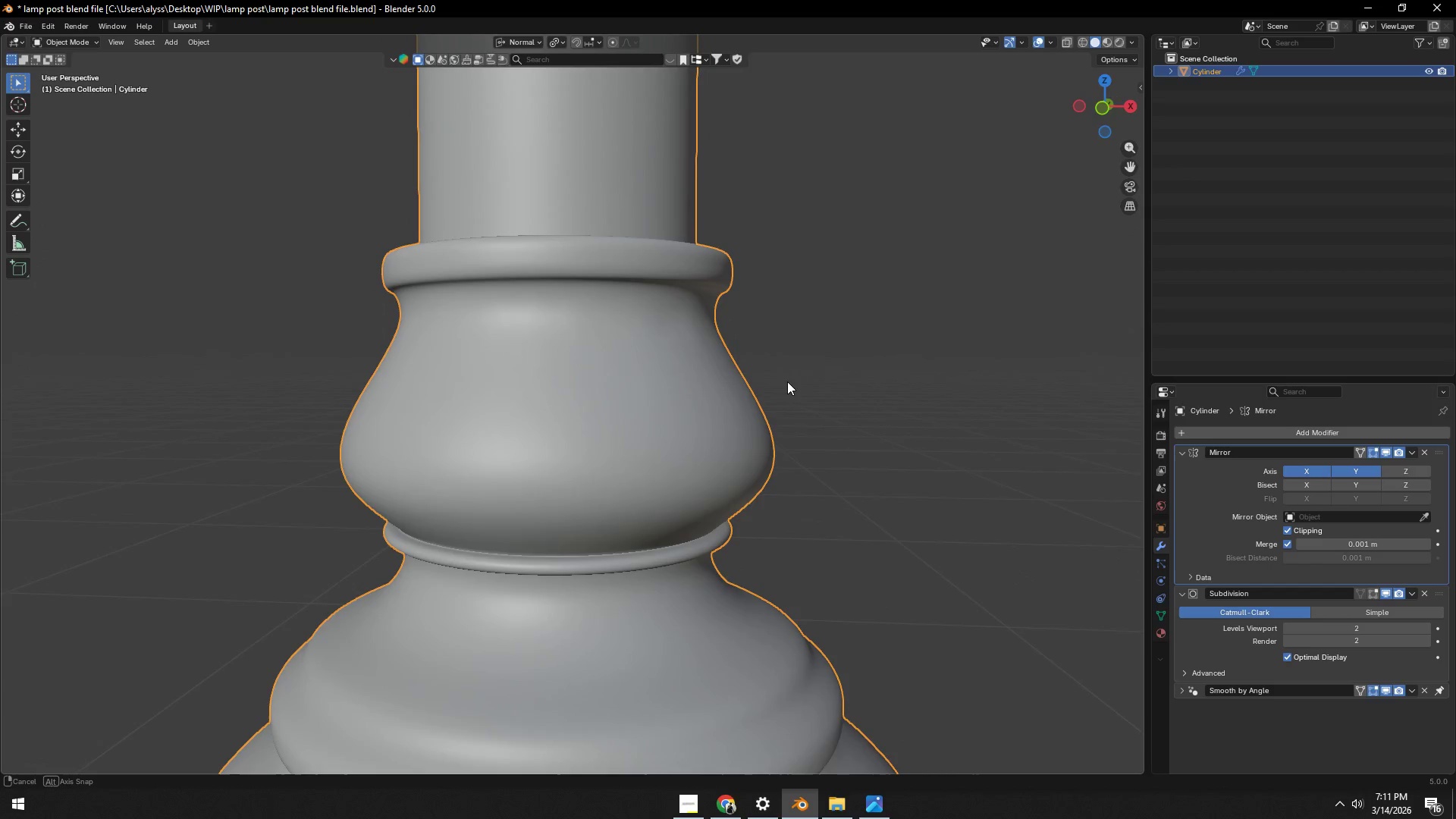 
key(Tab)
 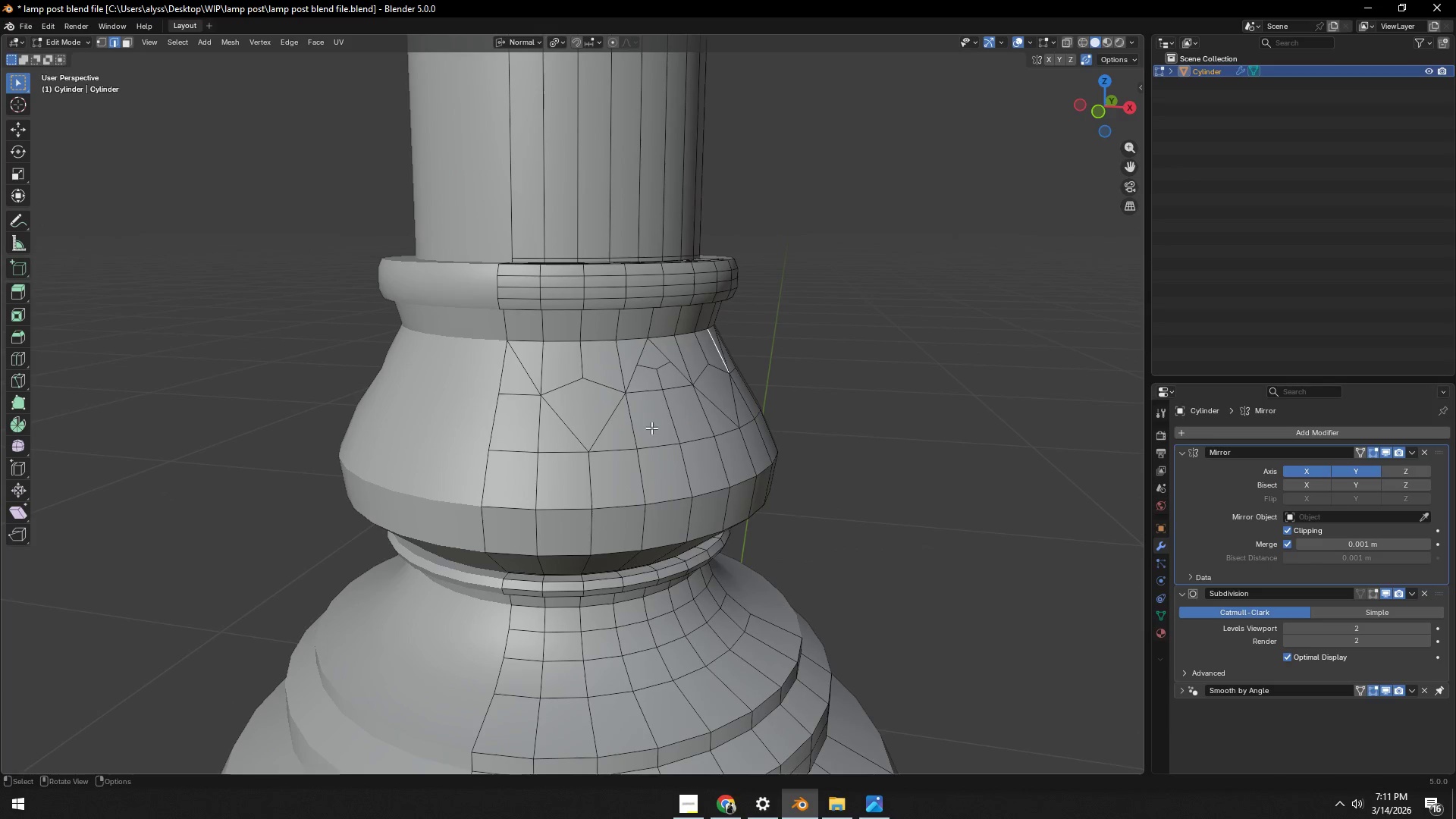 
scroll: coordinate [648, 438], scroll_direction: up, amount: 2.0
 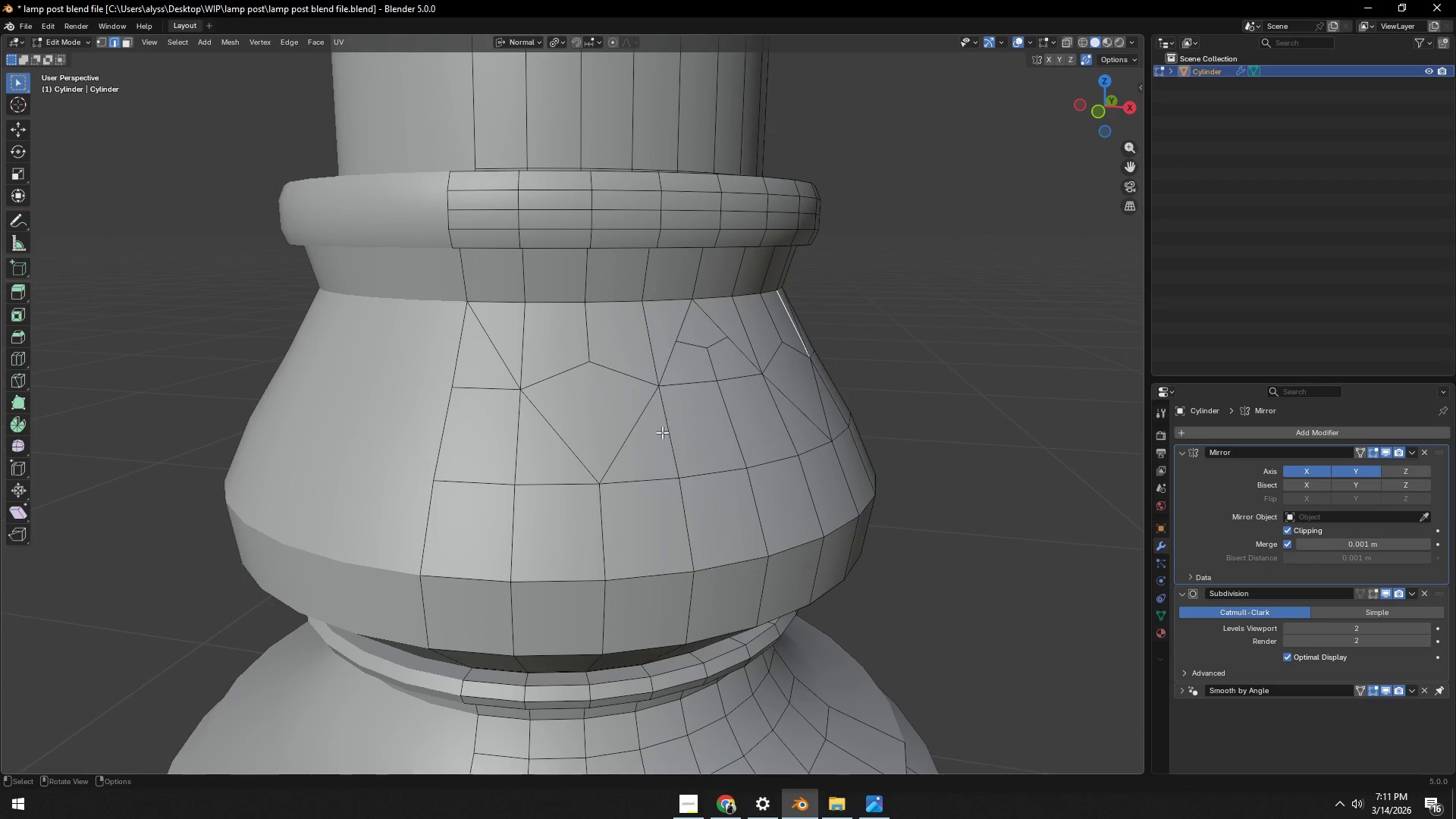 
hold_key(key=ShiftLeft, duration=0.38)
 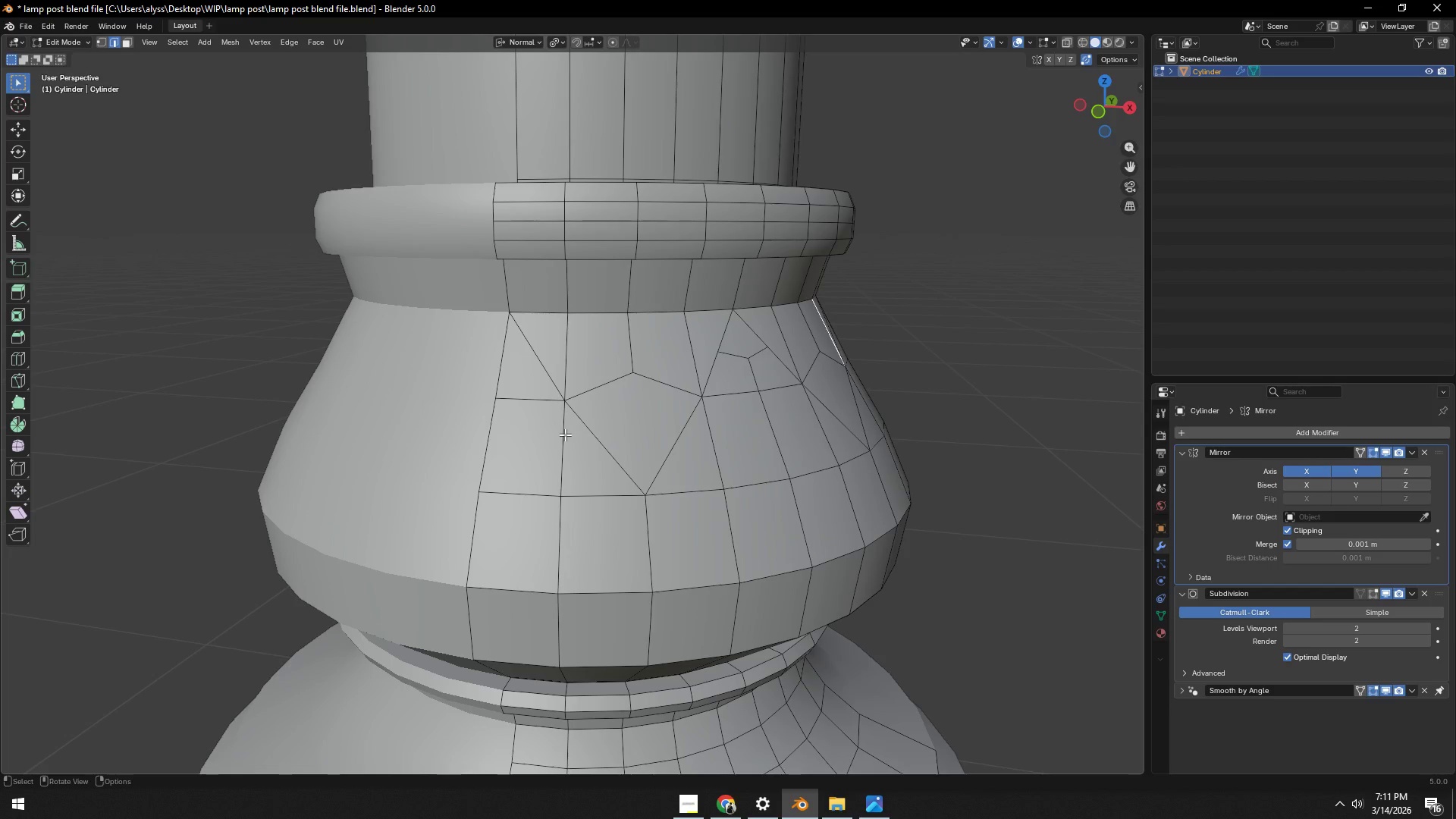 
scroll: coordinate [566, 435], scroll_direction: up, amount: 1.0
 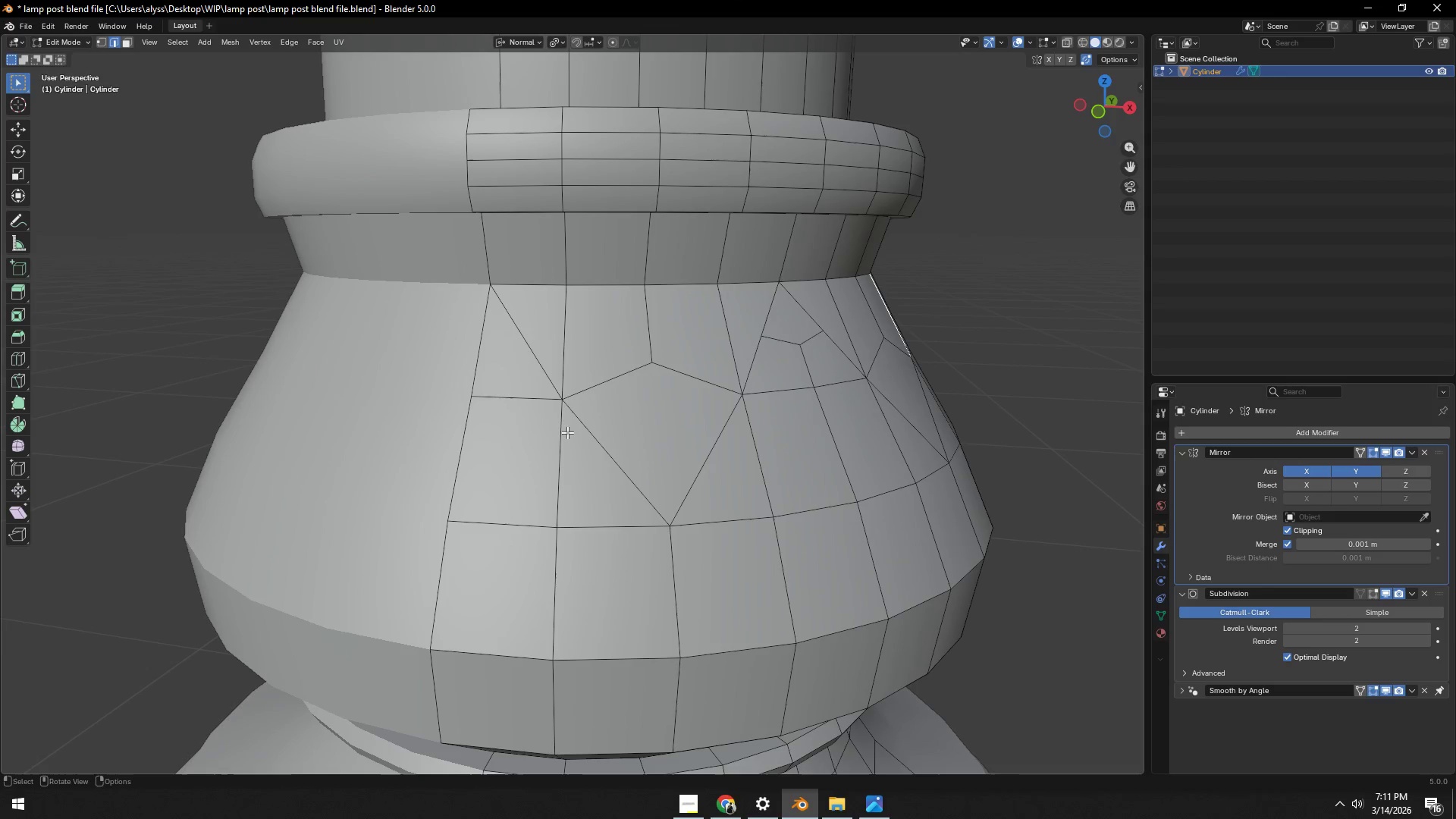 
hold_key(key=ShiftLeft, duration=0.58)
 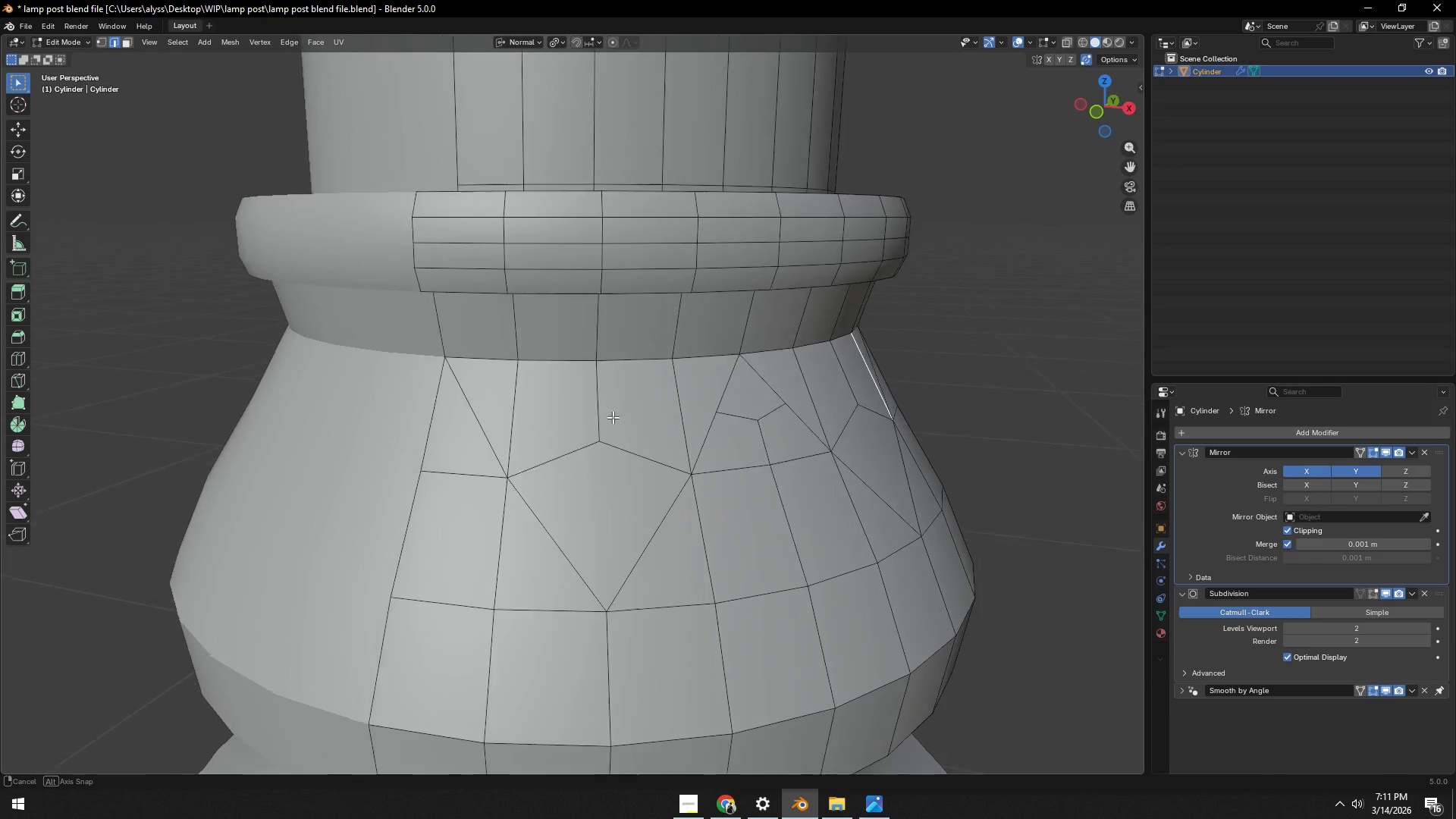 
wait(10.22)
 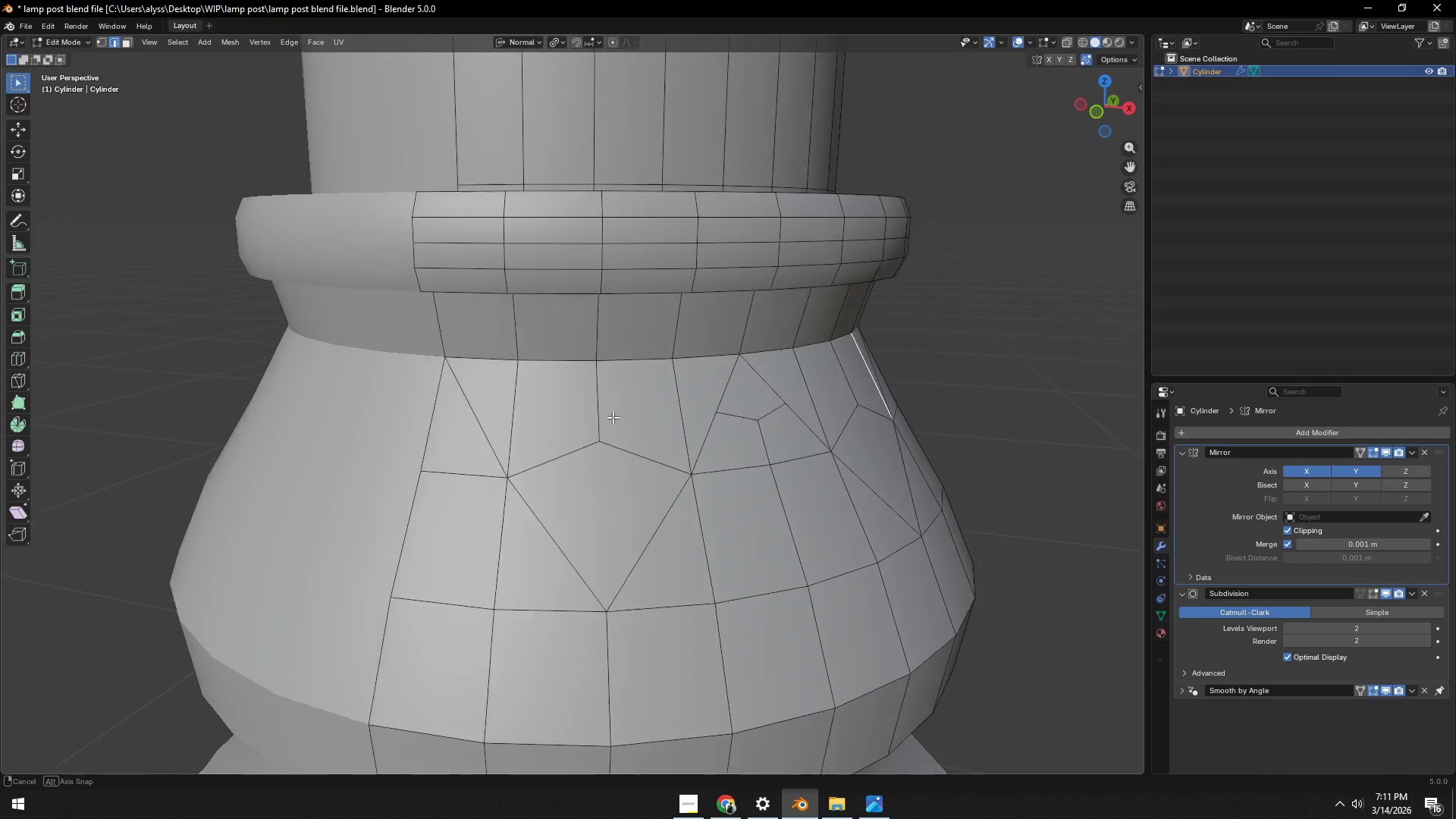 
type(12)
 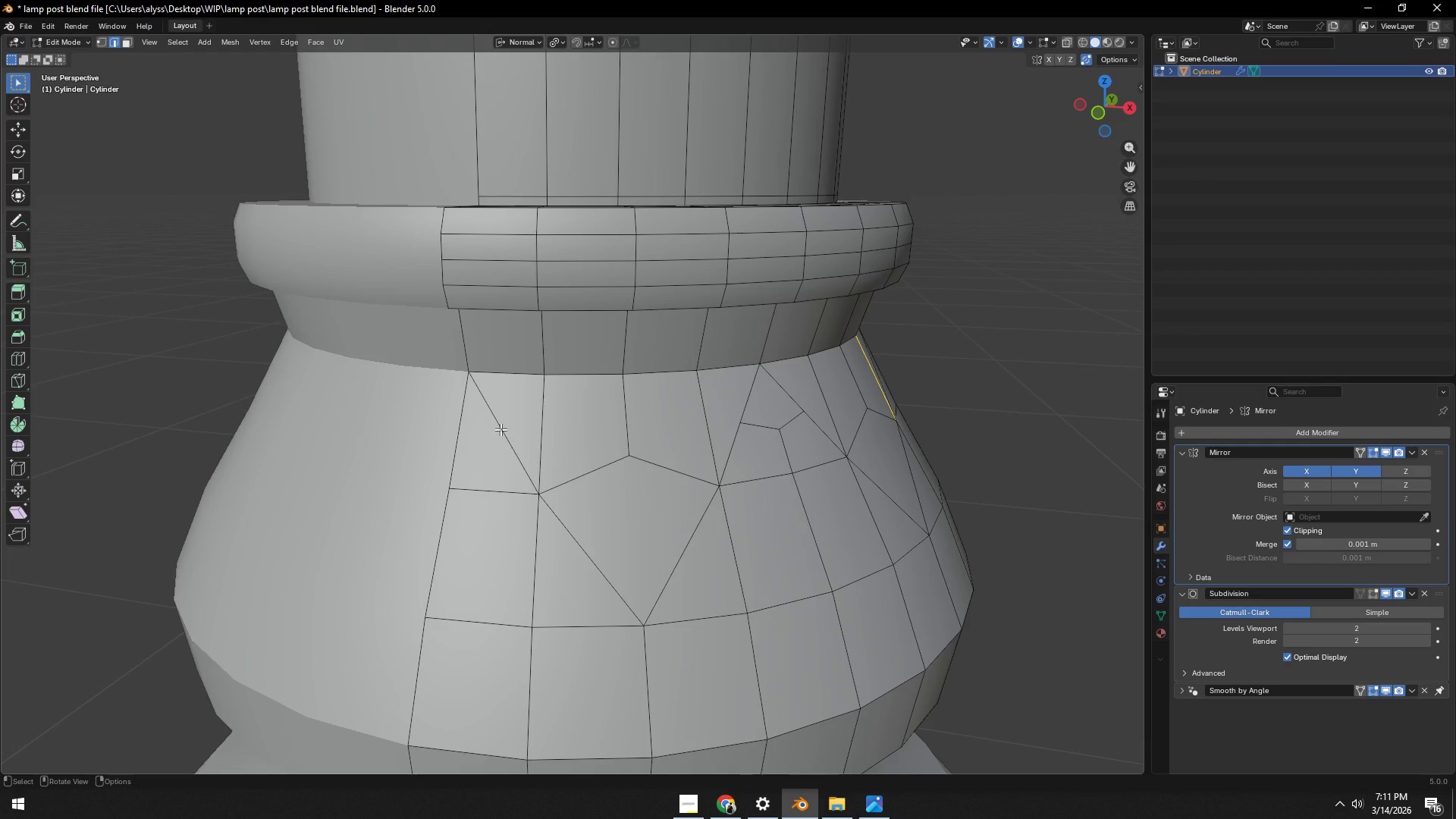 
left_click([500, 429])
 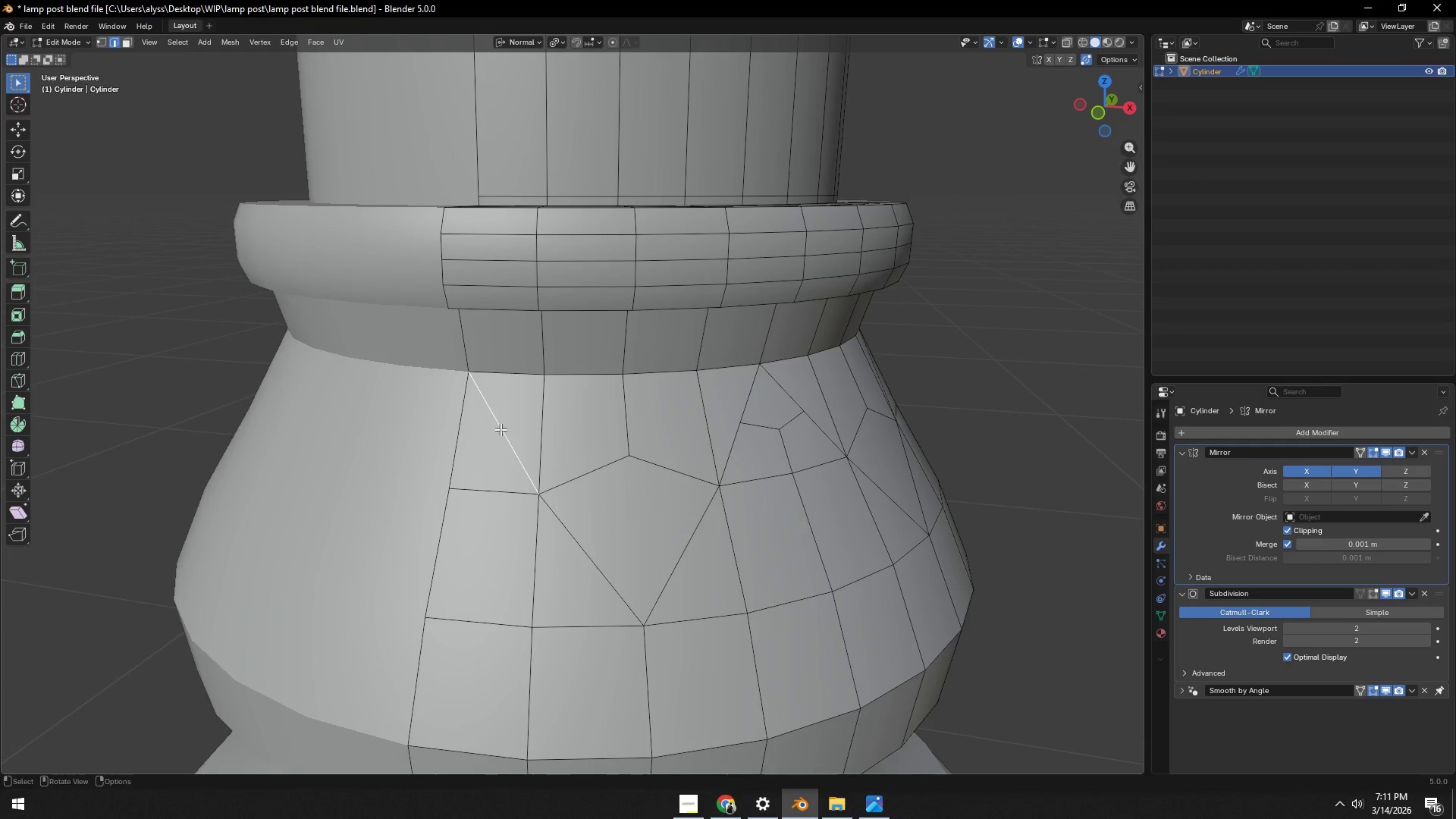 
right_click([500, 429])
 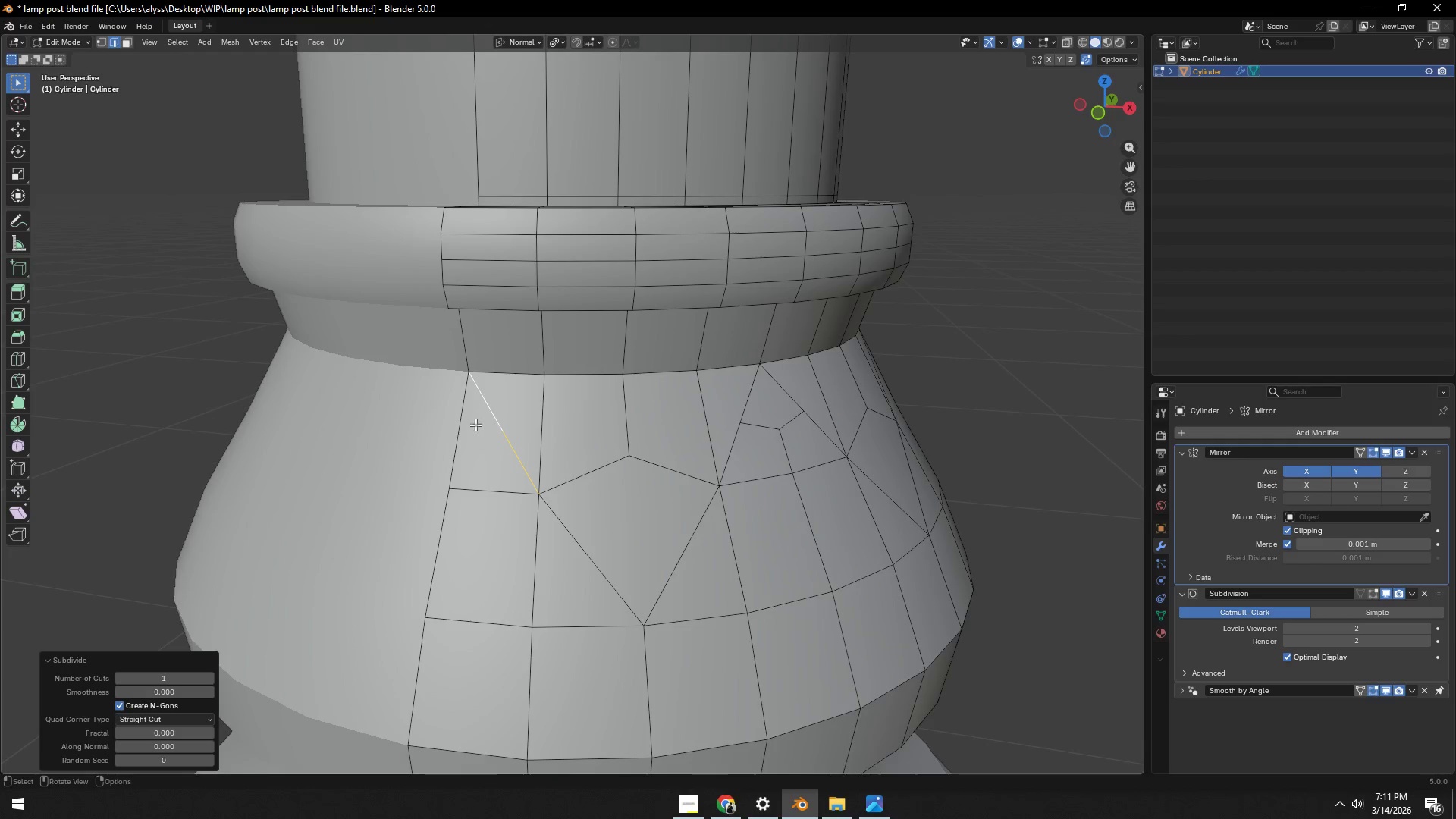 
key(1)
 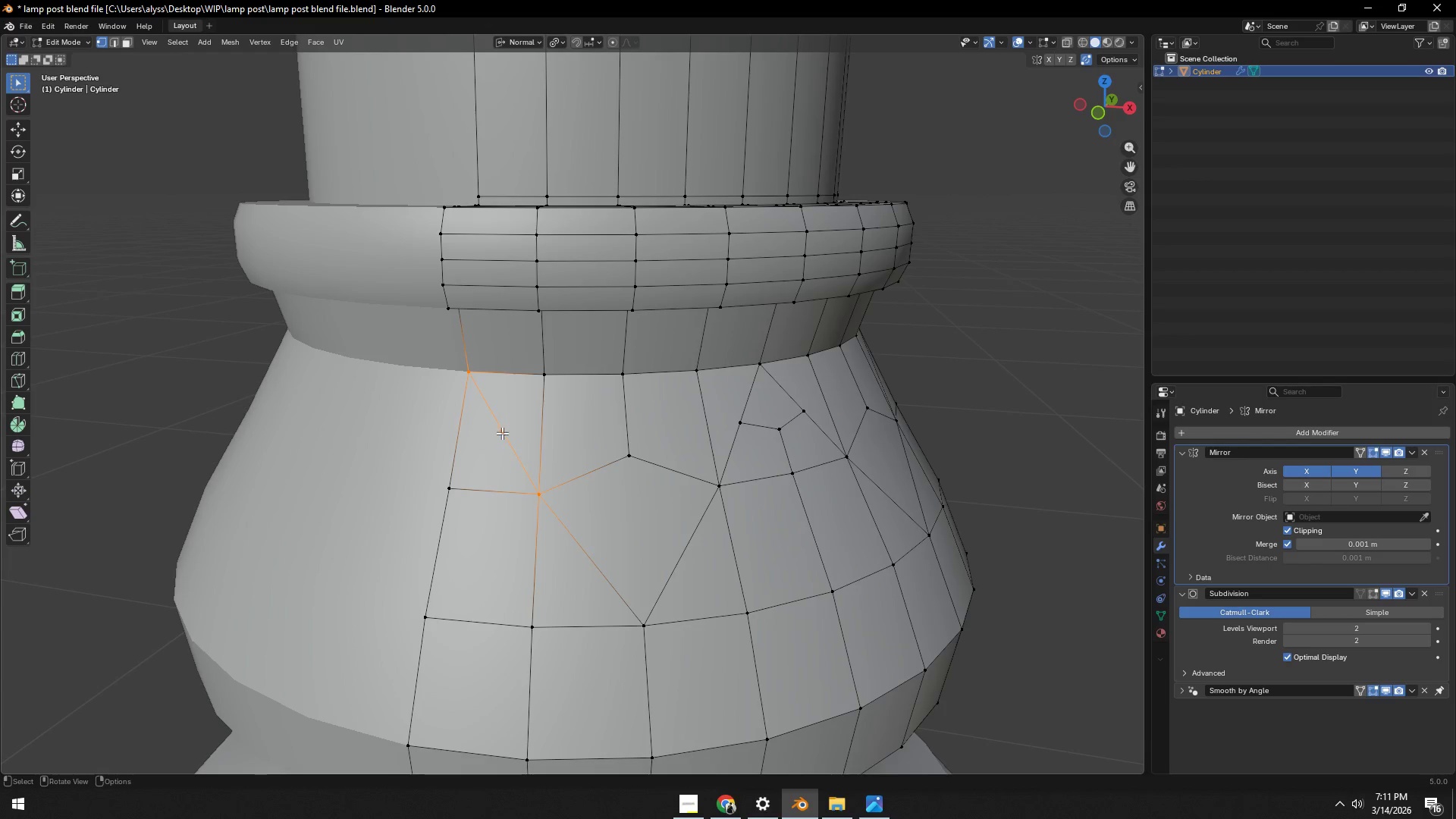 
left_click([502, 433])
 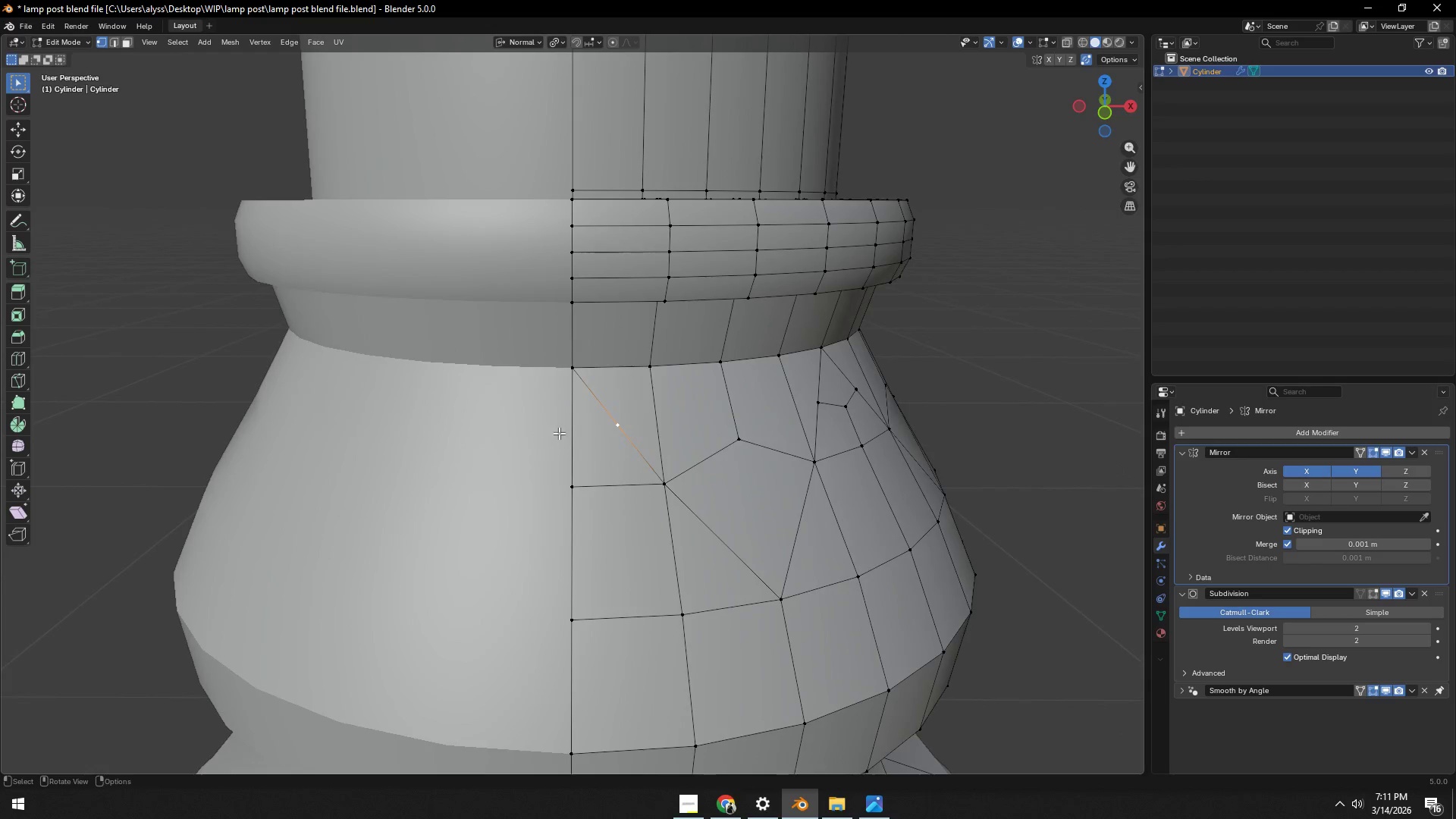 
key(2)
 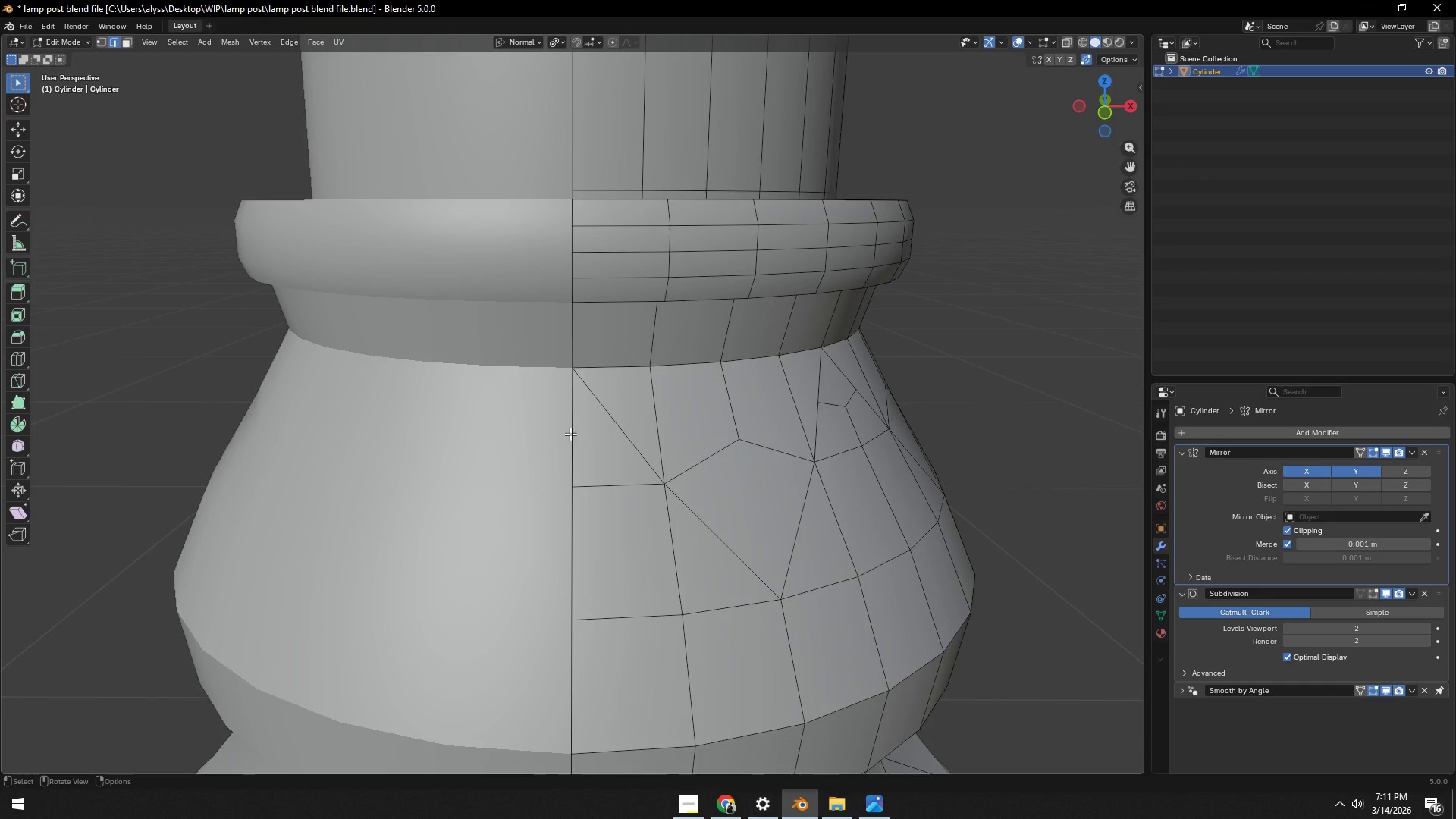 
left_click([570, 434])
 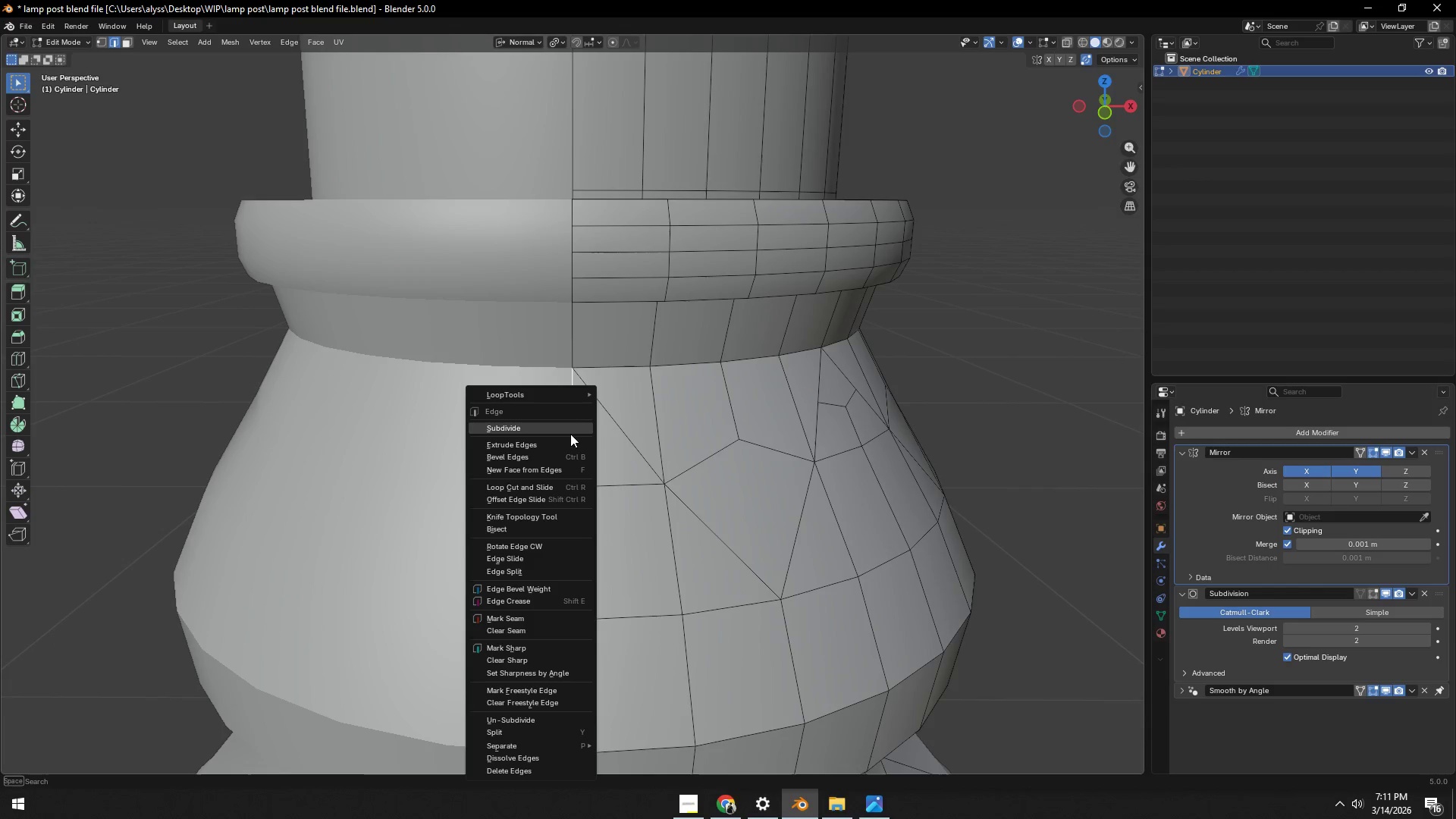 
right_click([570, 434])
 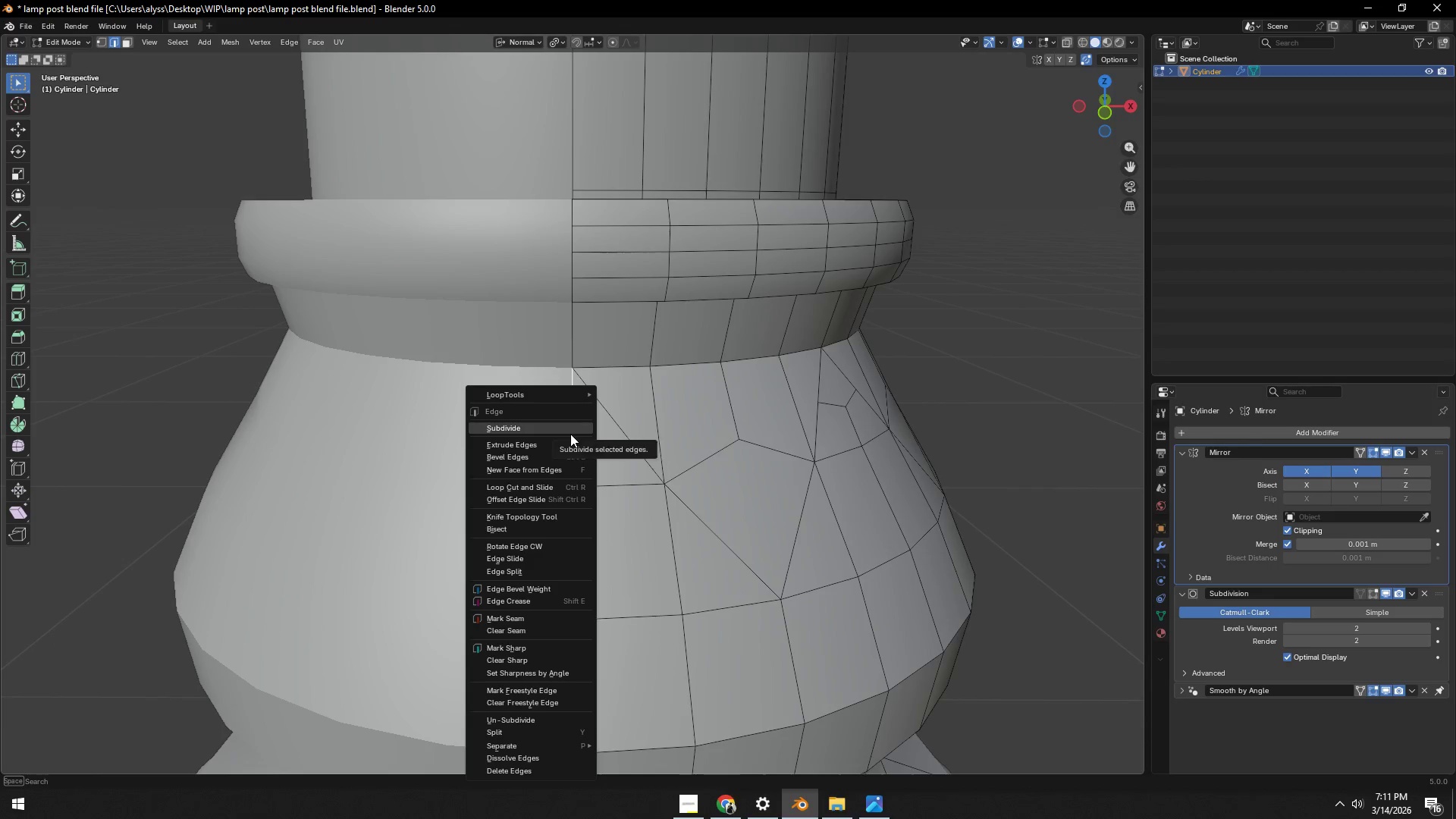 
left_click([570, 434])
 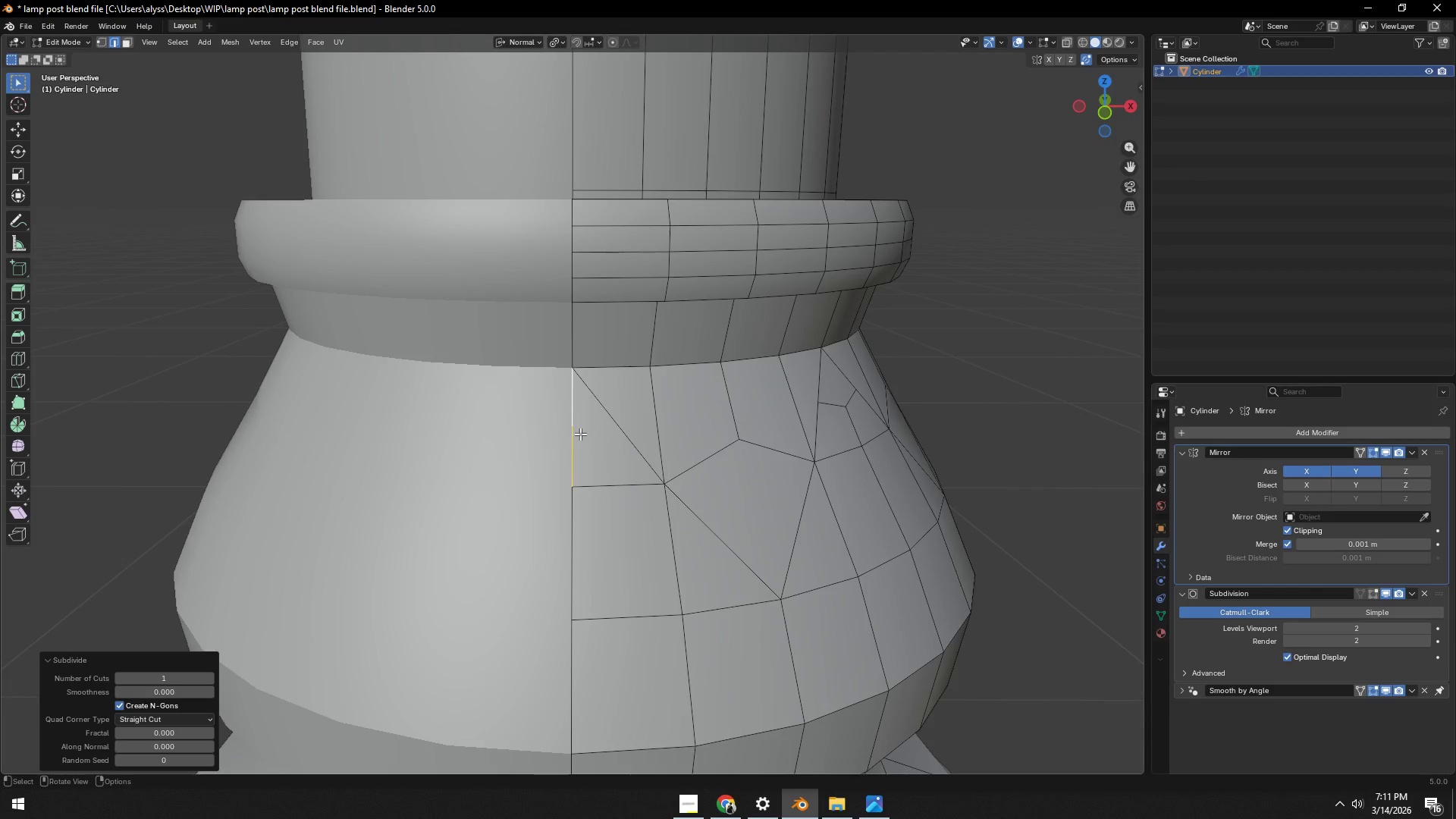 
key(1)
 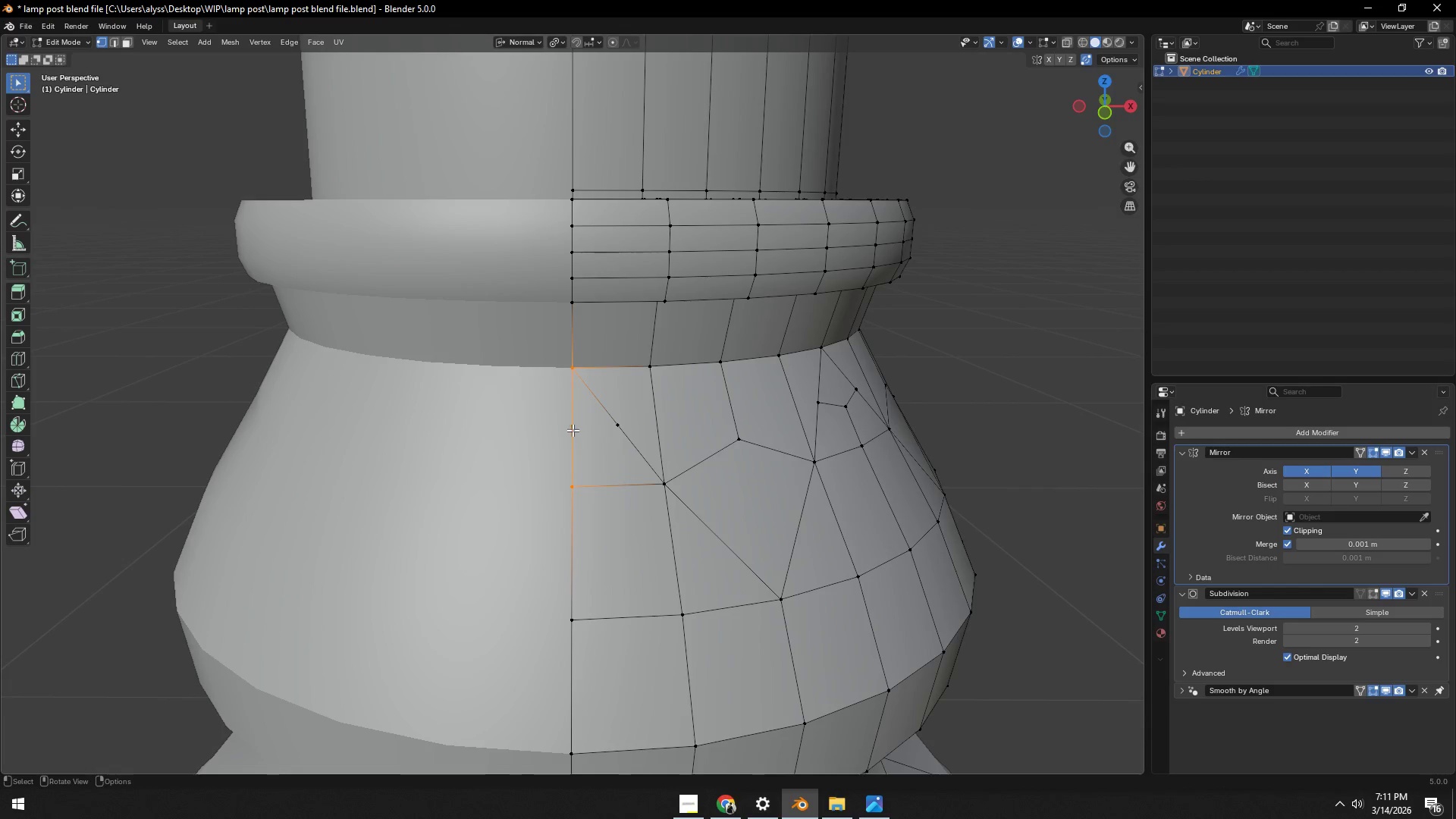 
left_click([573, 430])
 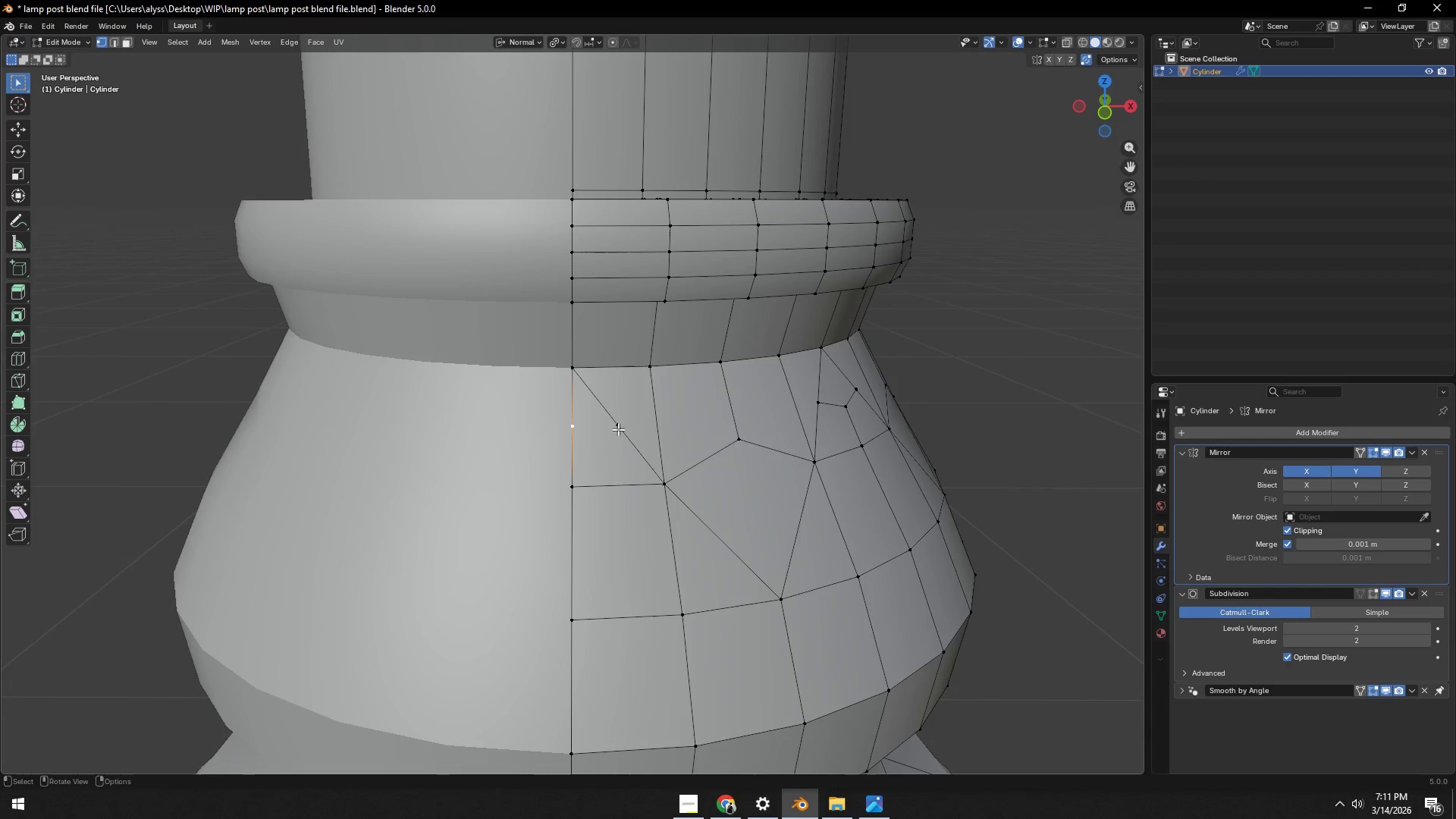 
hold_key(key=ShiftLeft, duration=0.33)
double_click([620, 428])
 